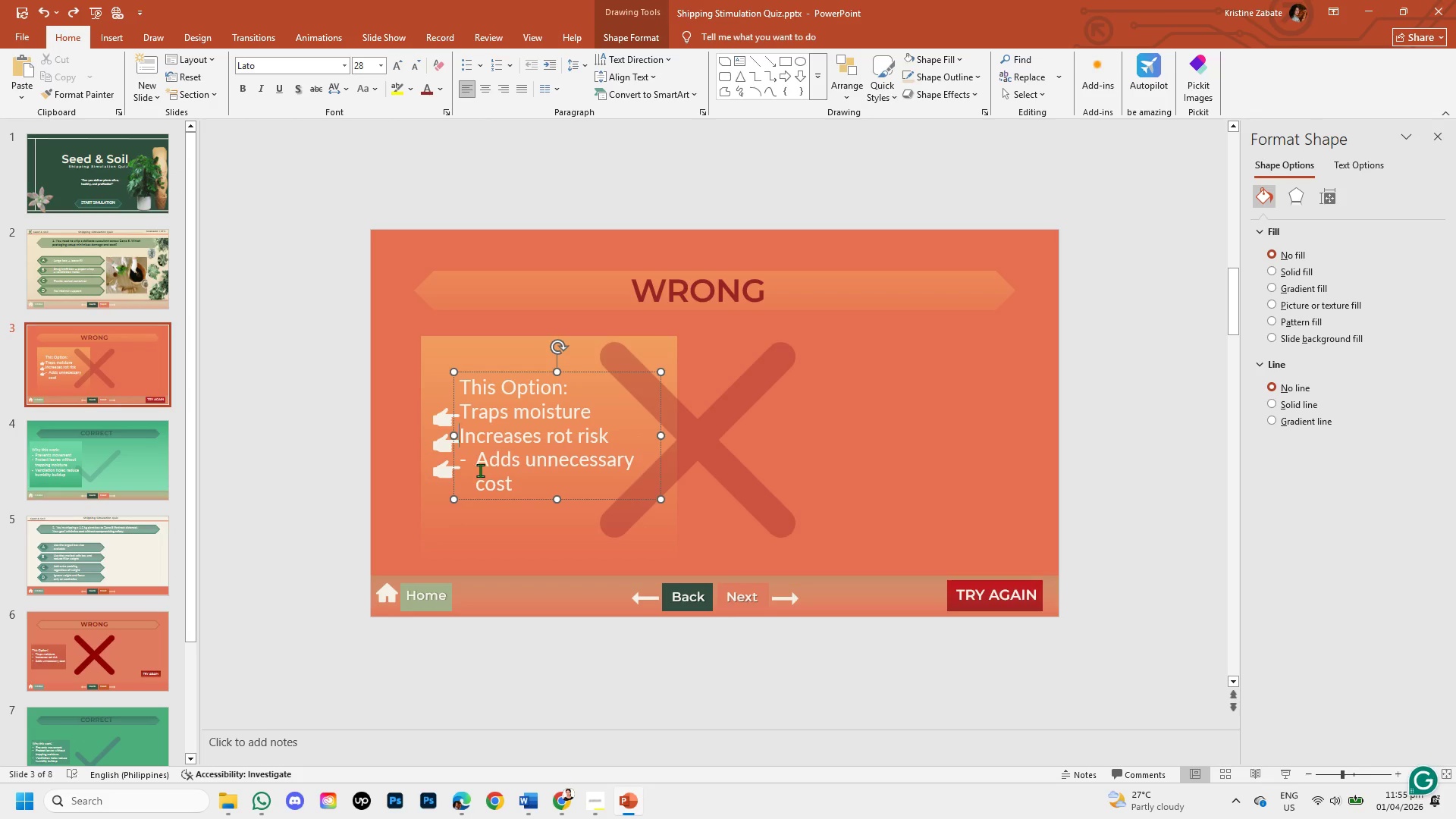 
left_click([480, 463])
 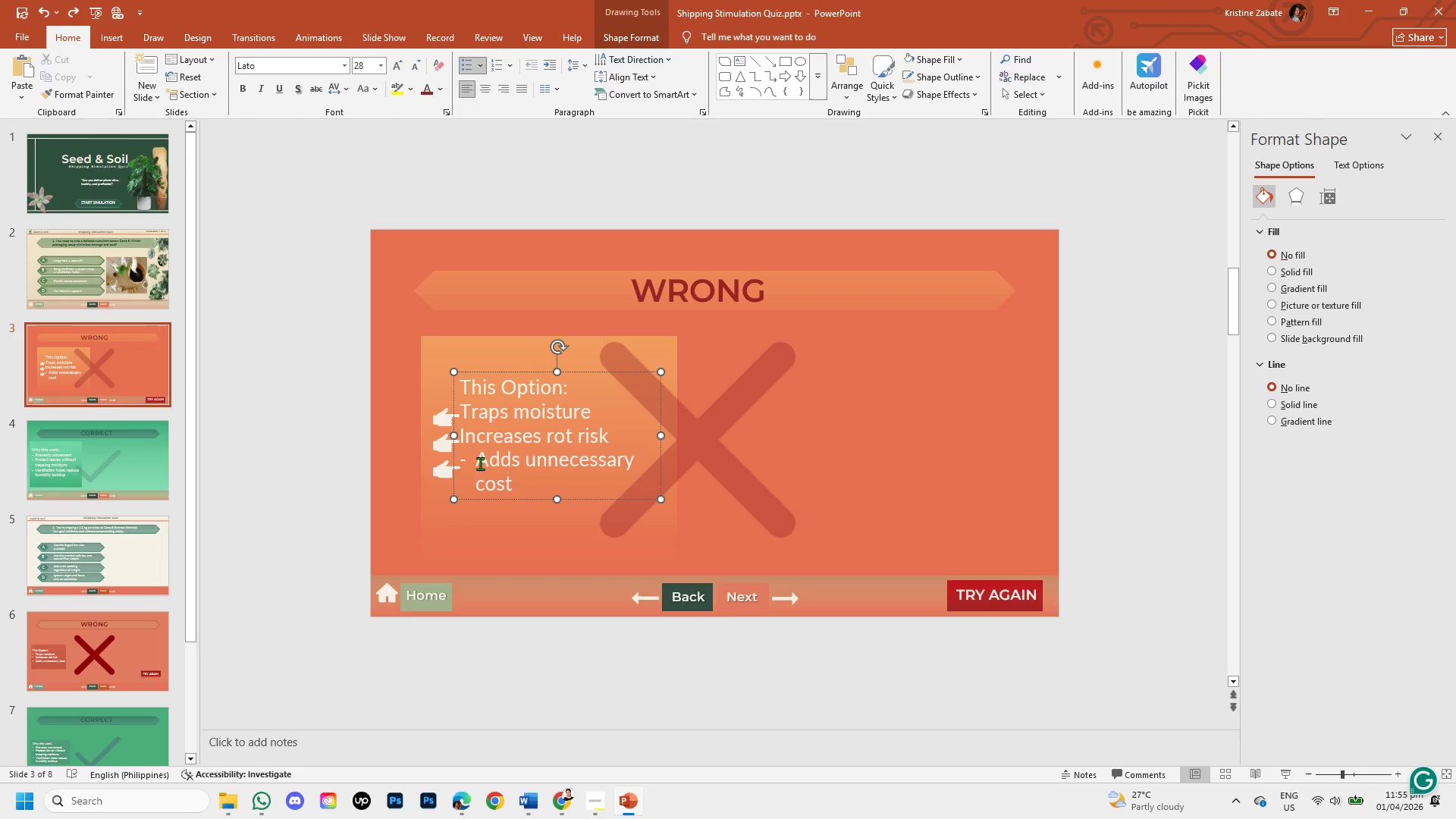 
key(Backspace)
 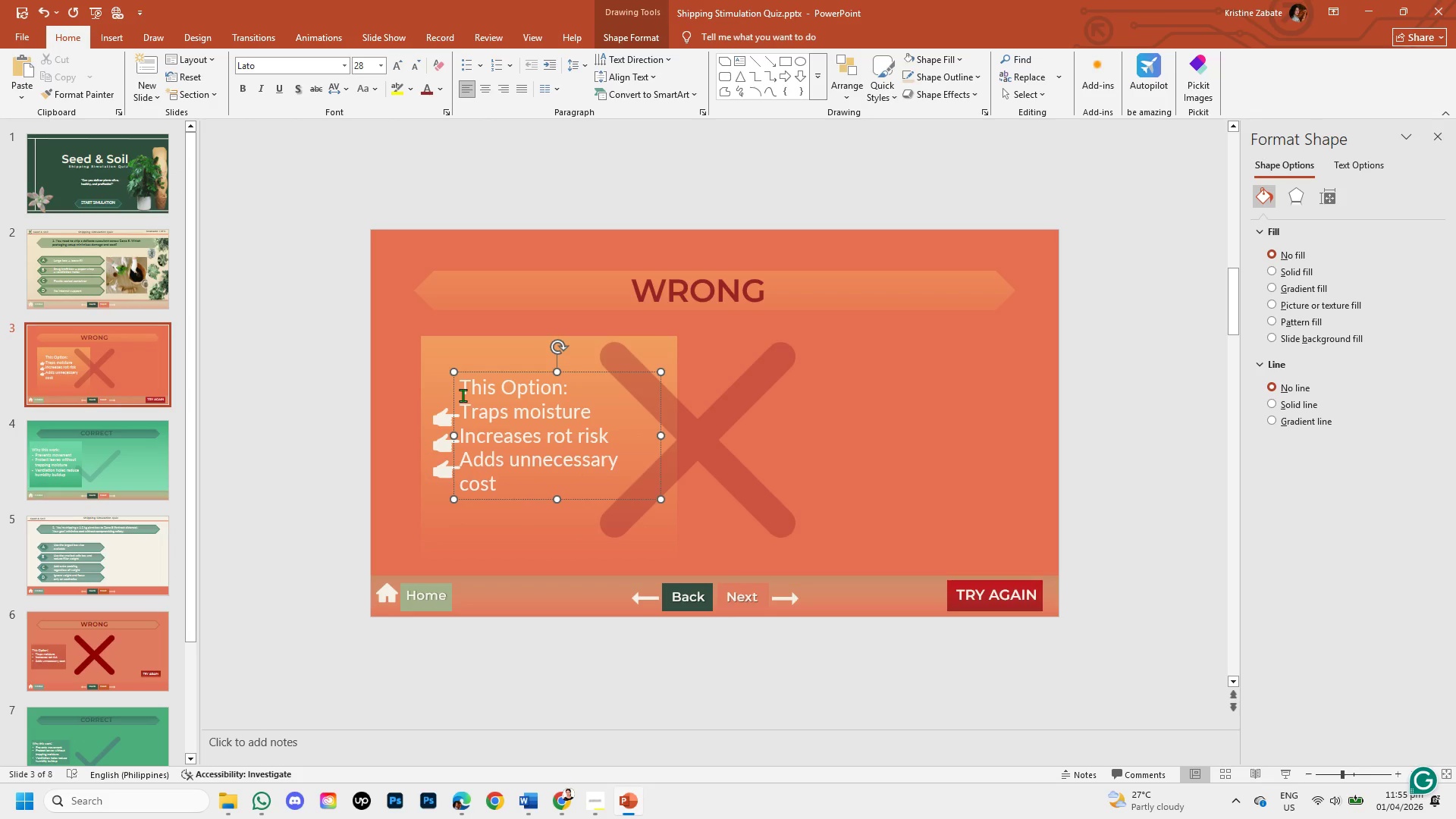 
left_click_drag(start_coordinate=[462, 394], to_coordinate=[554, 484])
 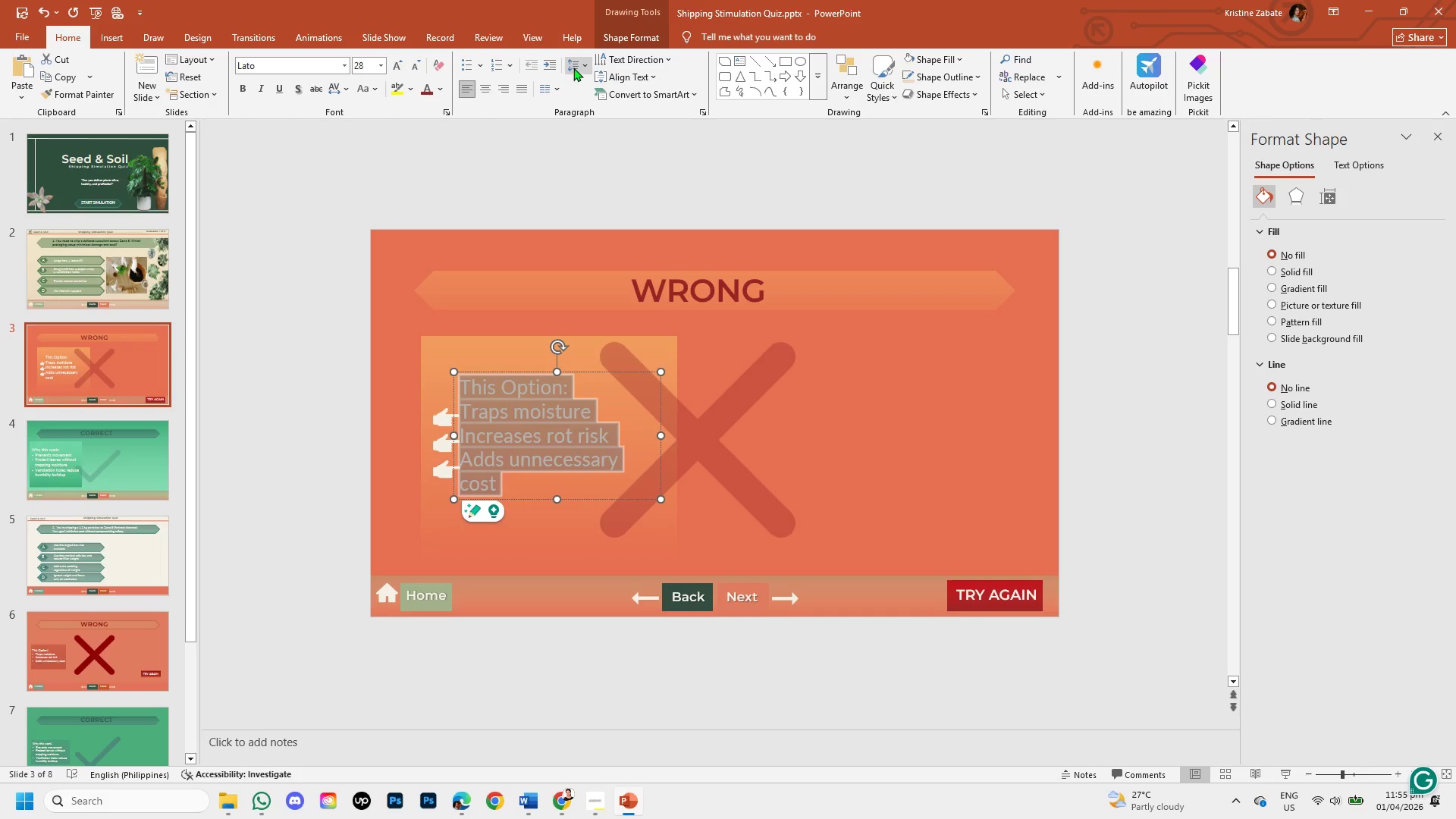 
left_click([579, 67])
 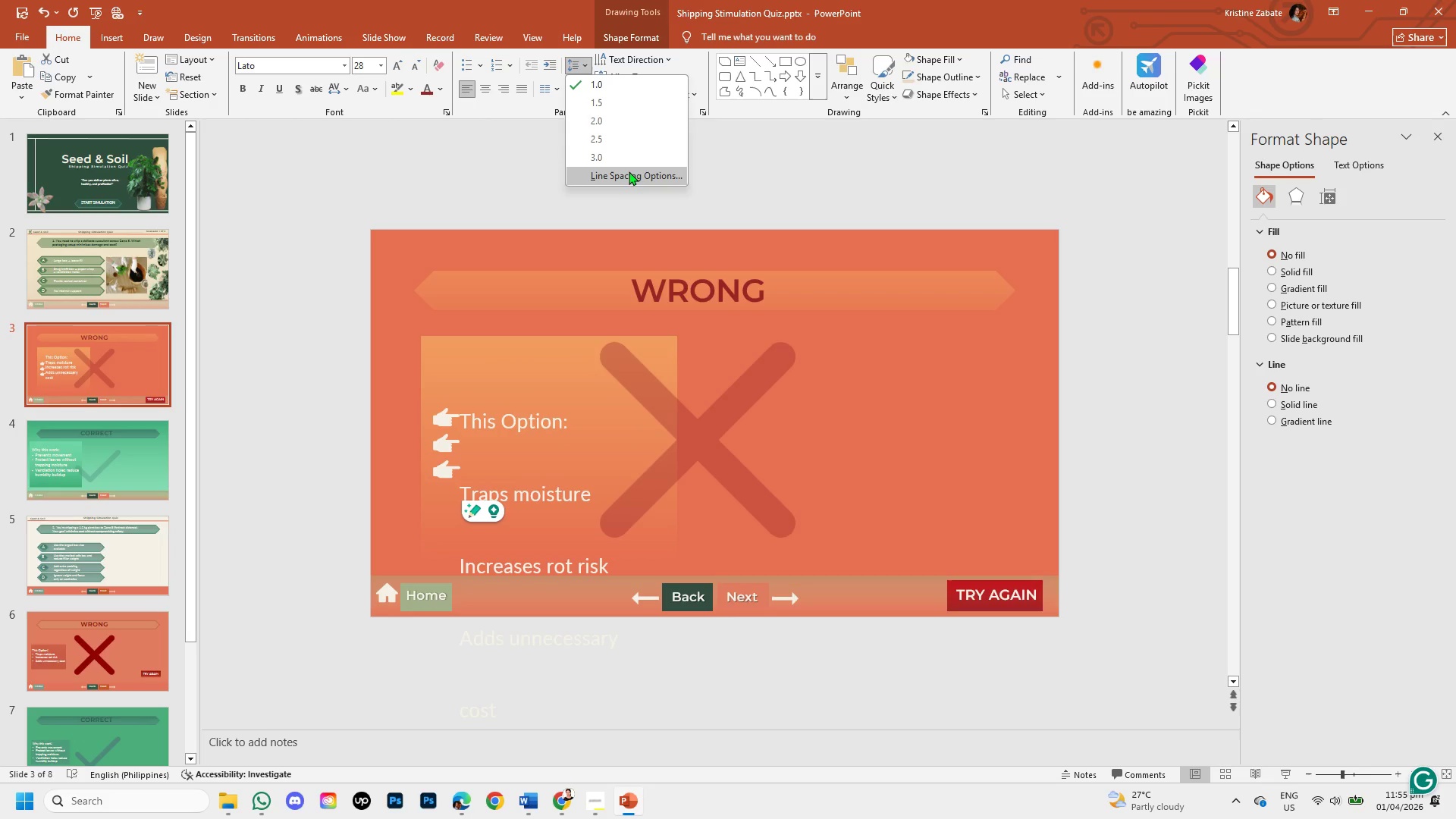 
left_click([629, 172])
 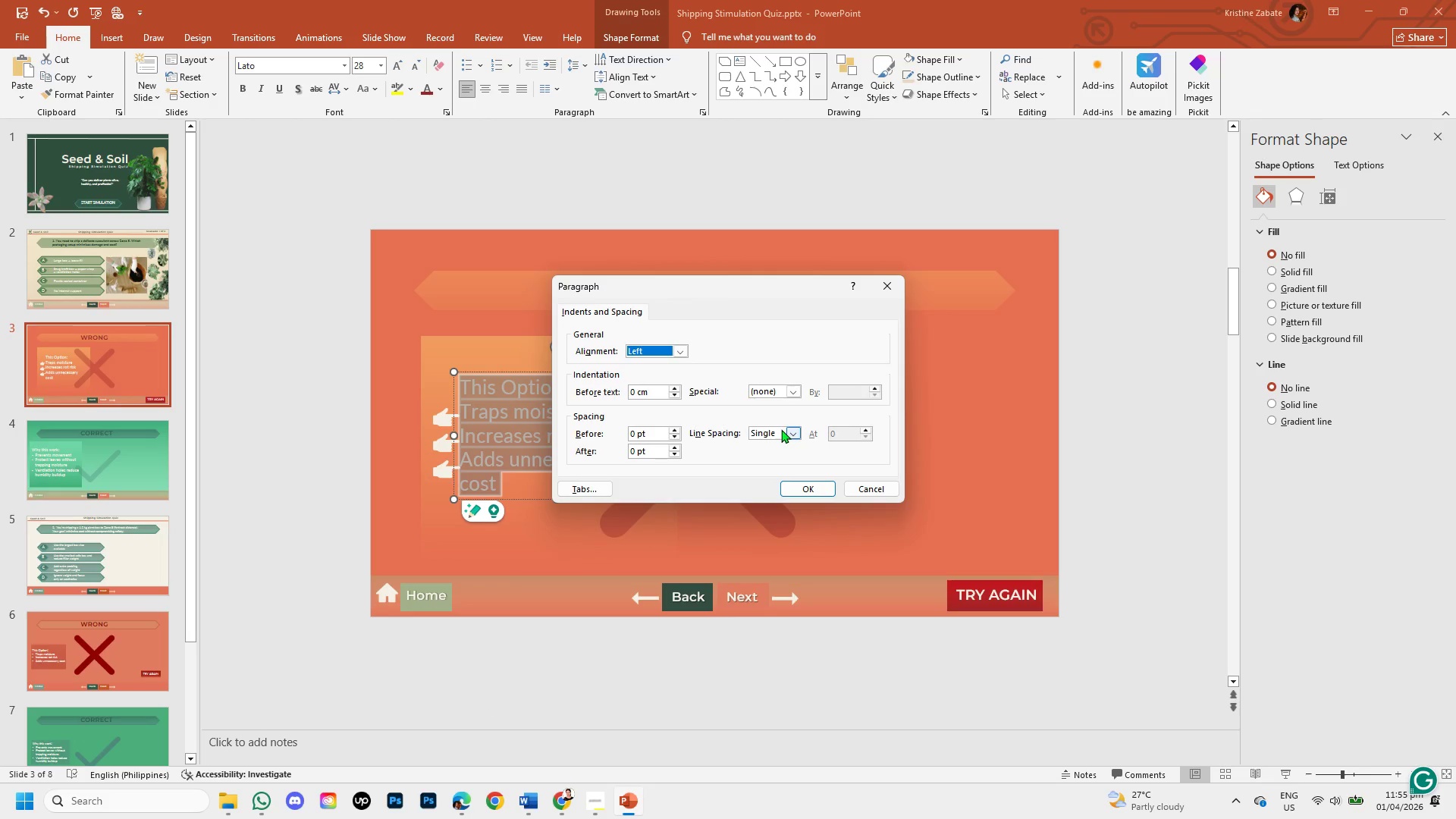 
left_click([787, 430])
 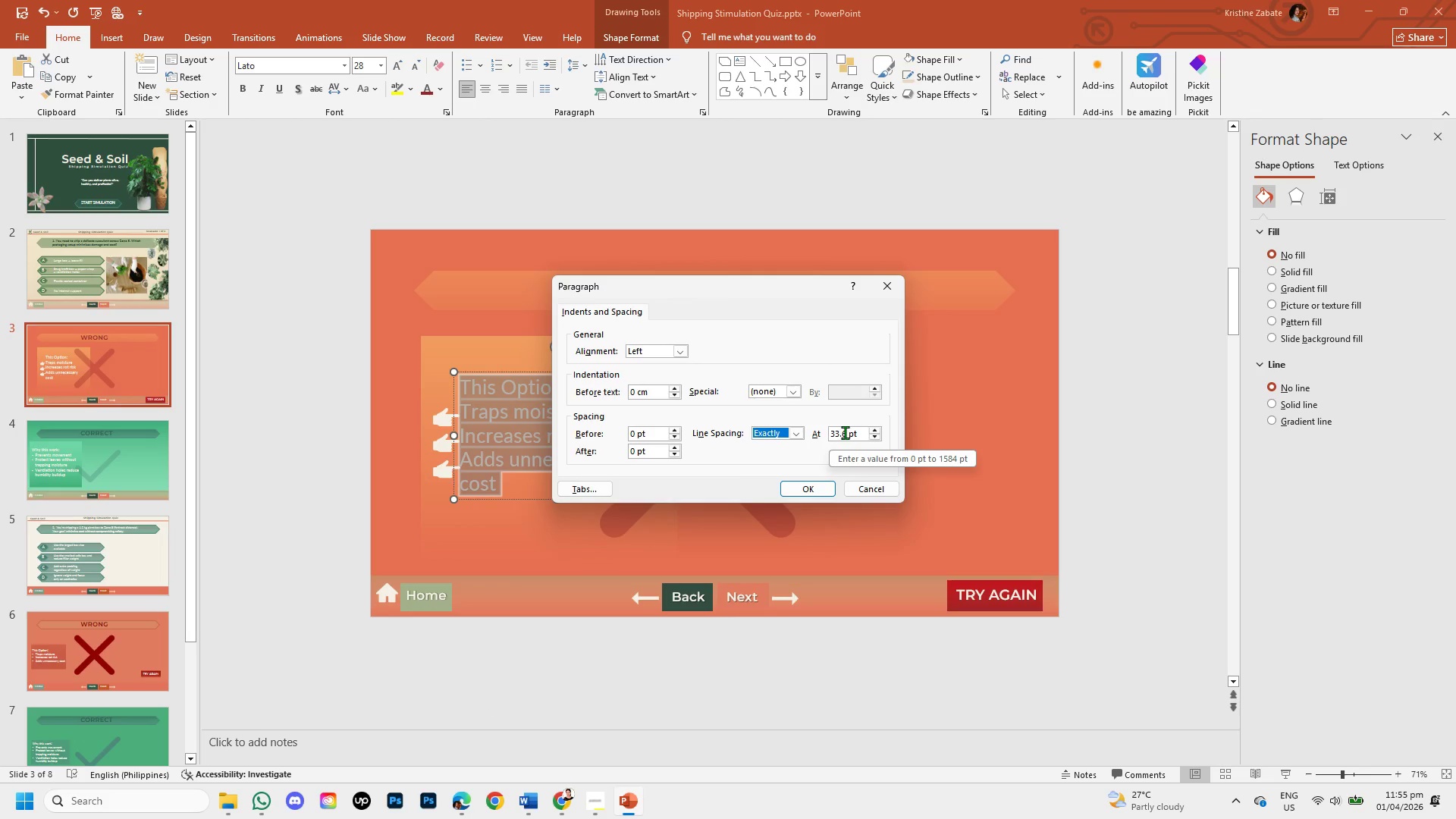 
left_click_drag(start_coordinate=[855, 435], to_coordinate=[833, 431])
 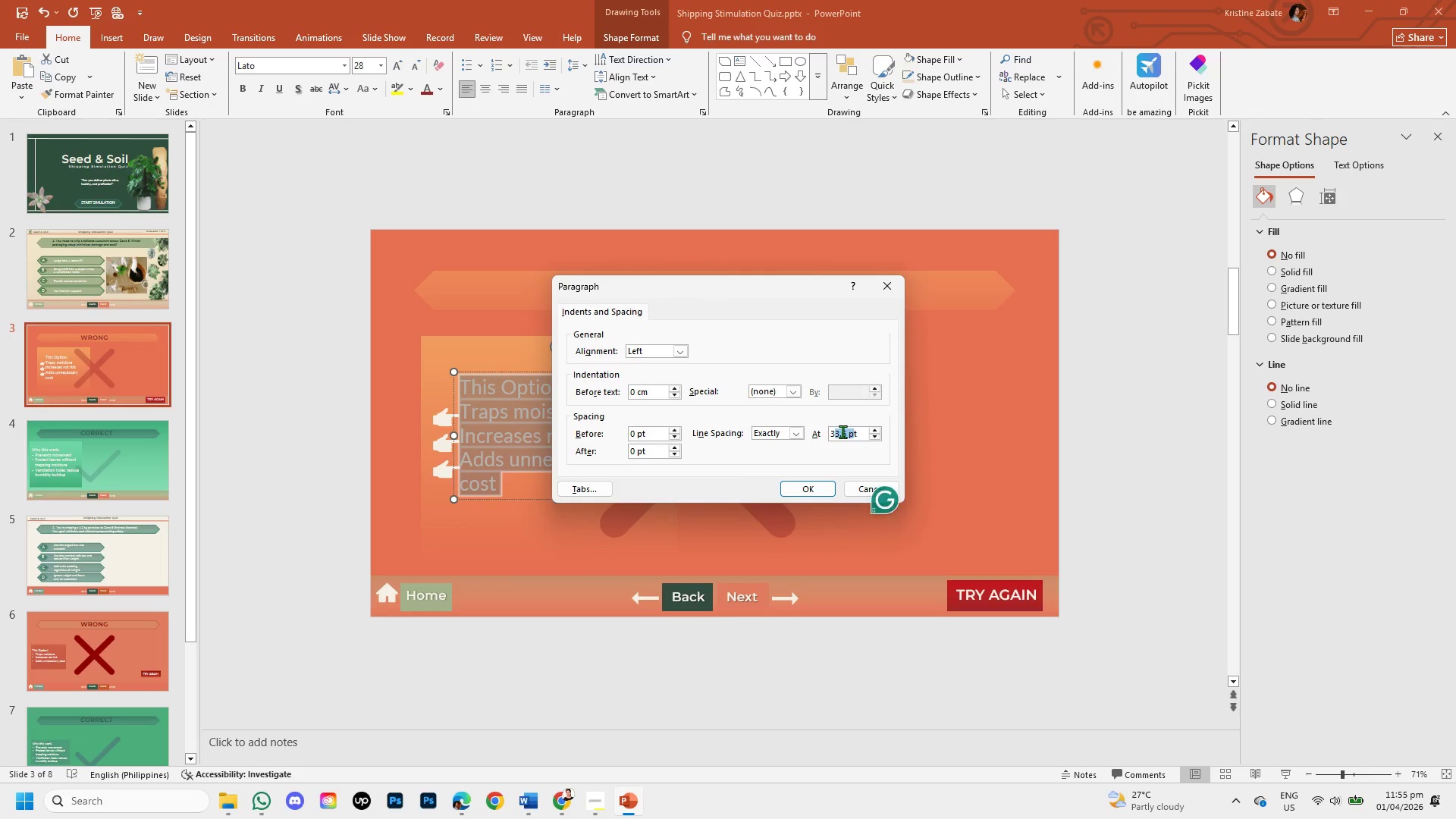 
left_click([843, 431])
 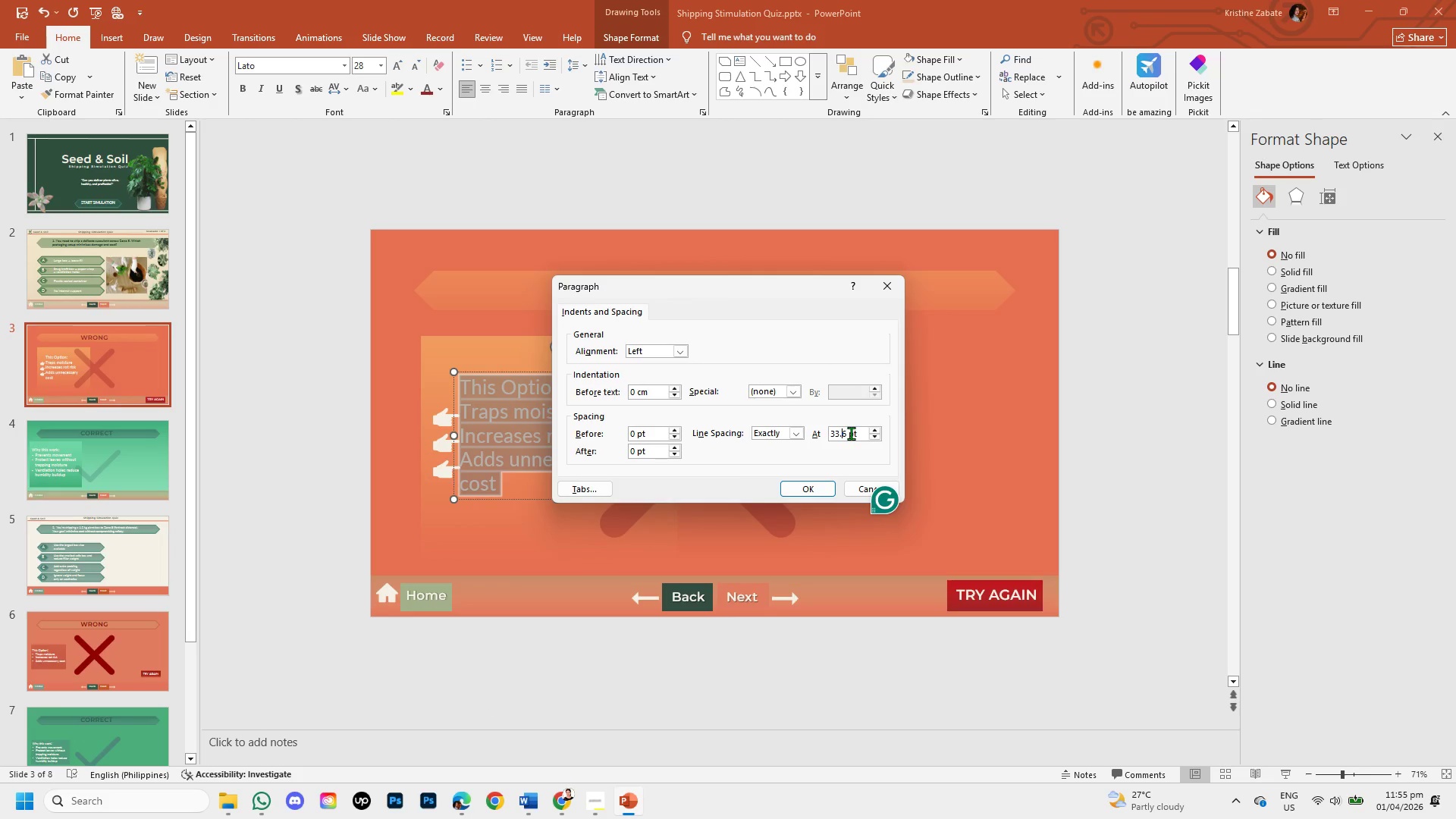 
left_click_drag(start_coordinate=[851, 433], to_coordinate=[825, 430])
 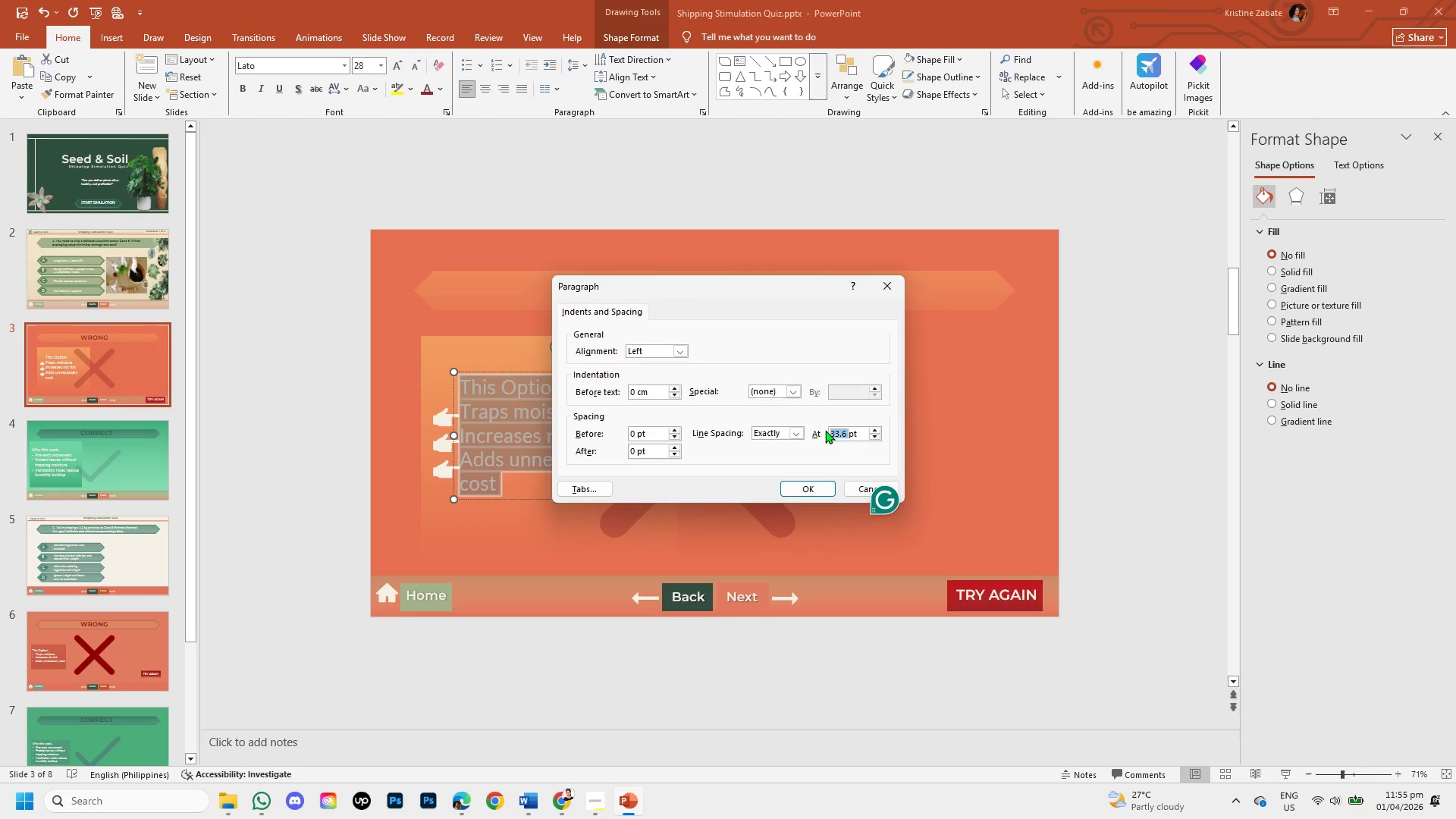 
key(Backspace)
 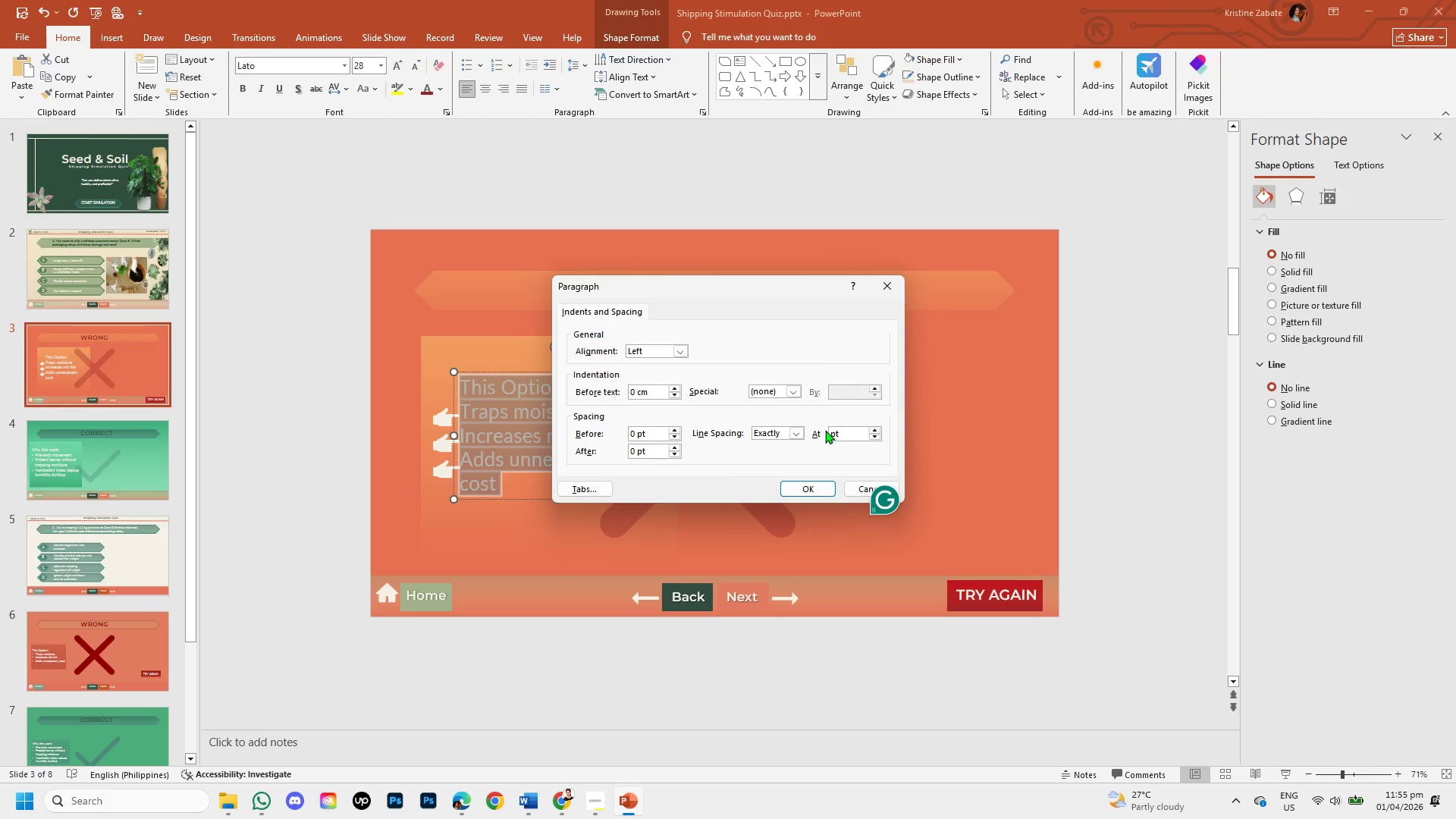 
key(Numpad5)
 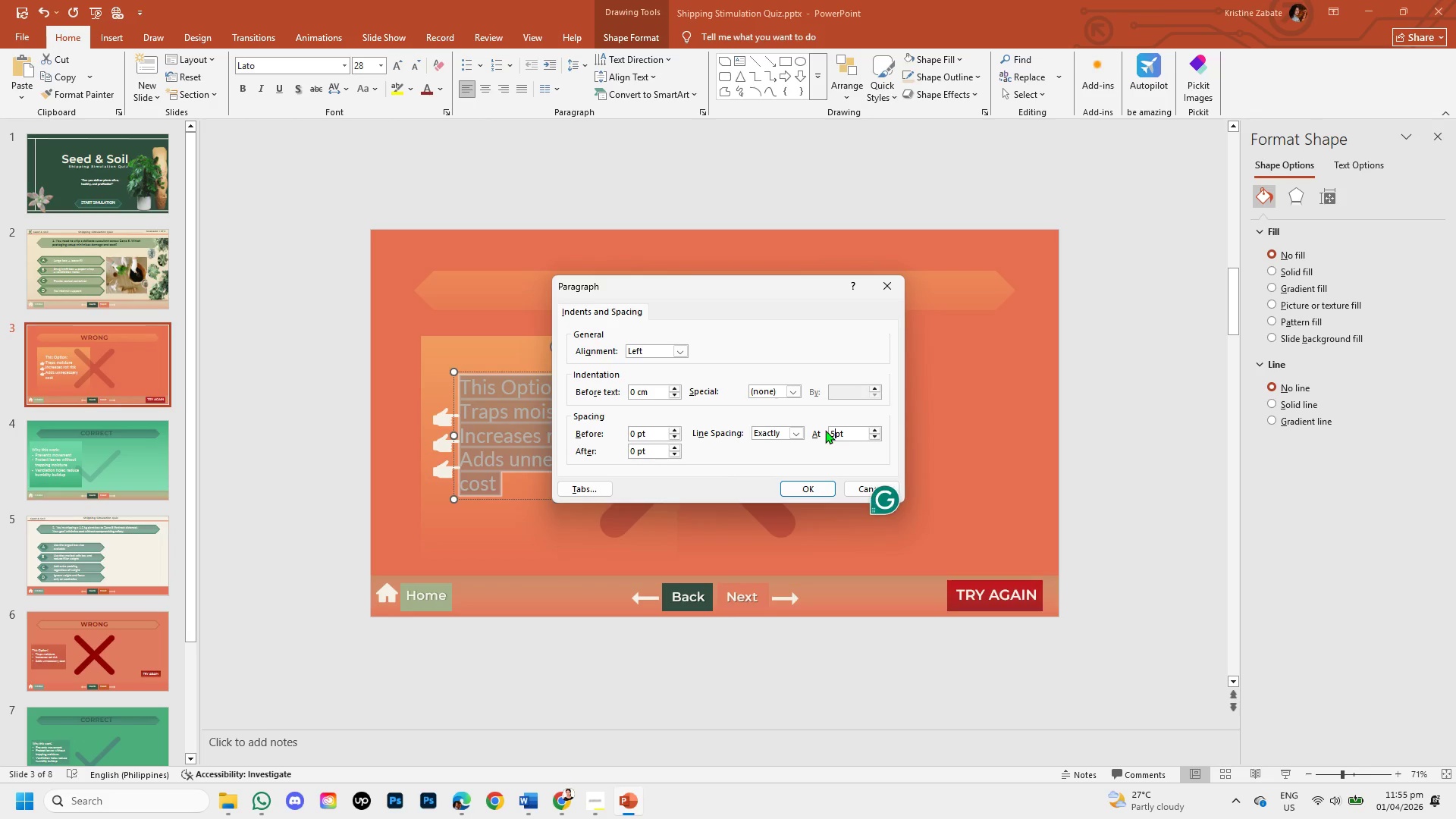 
key(Numpad0)
 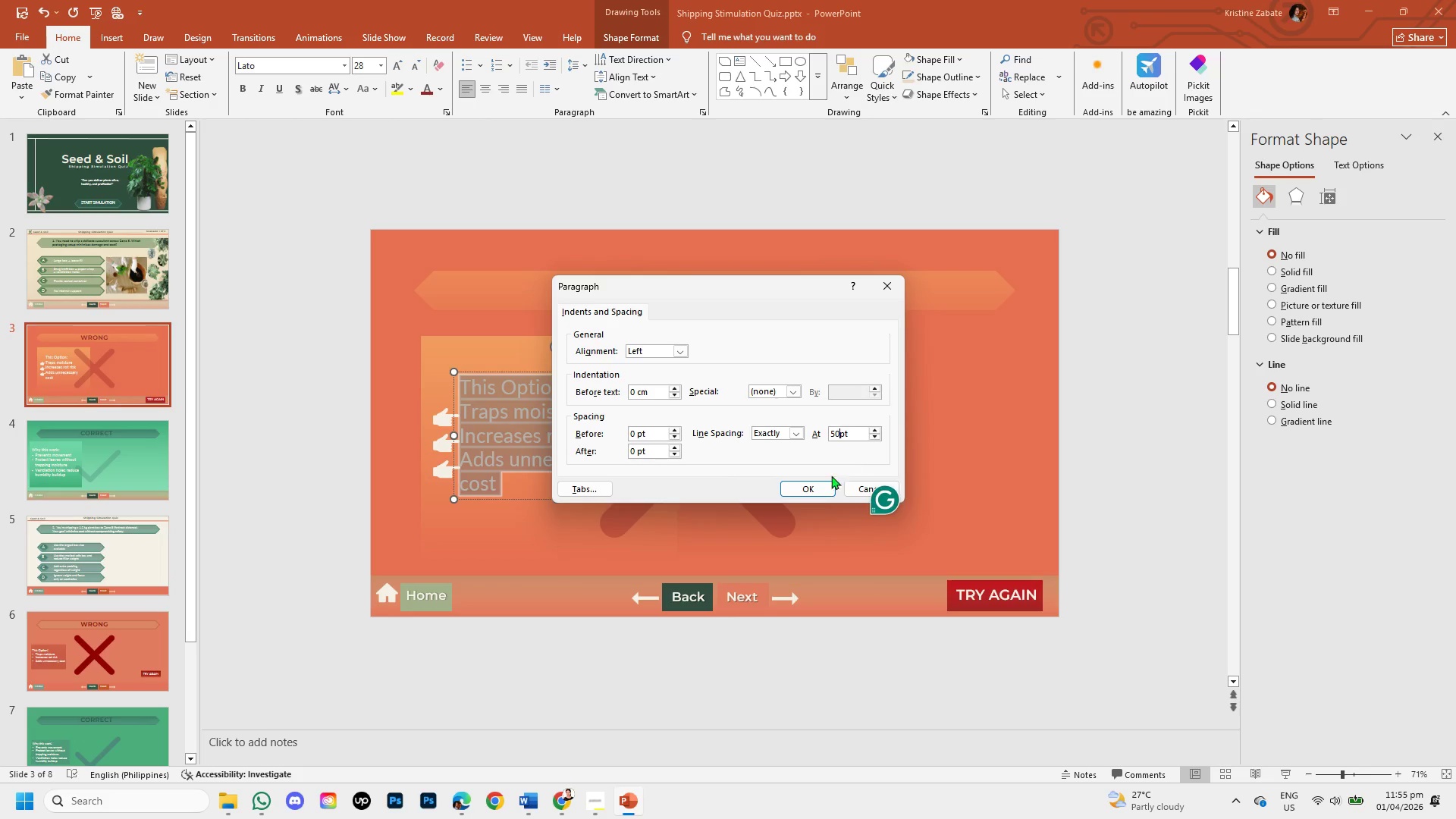 
left_click([821, 488])
 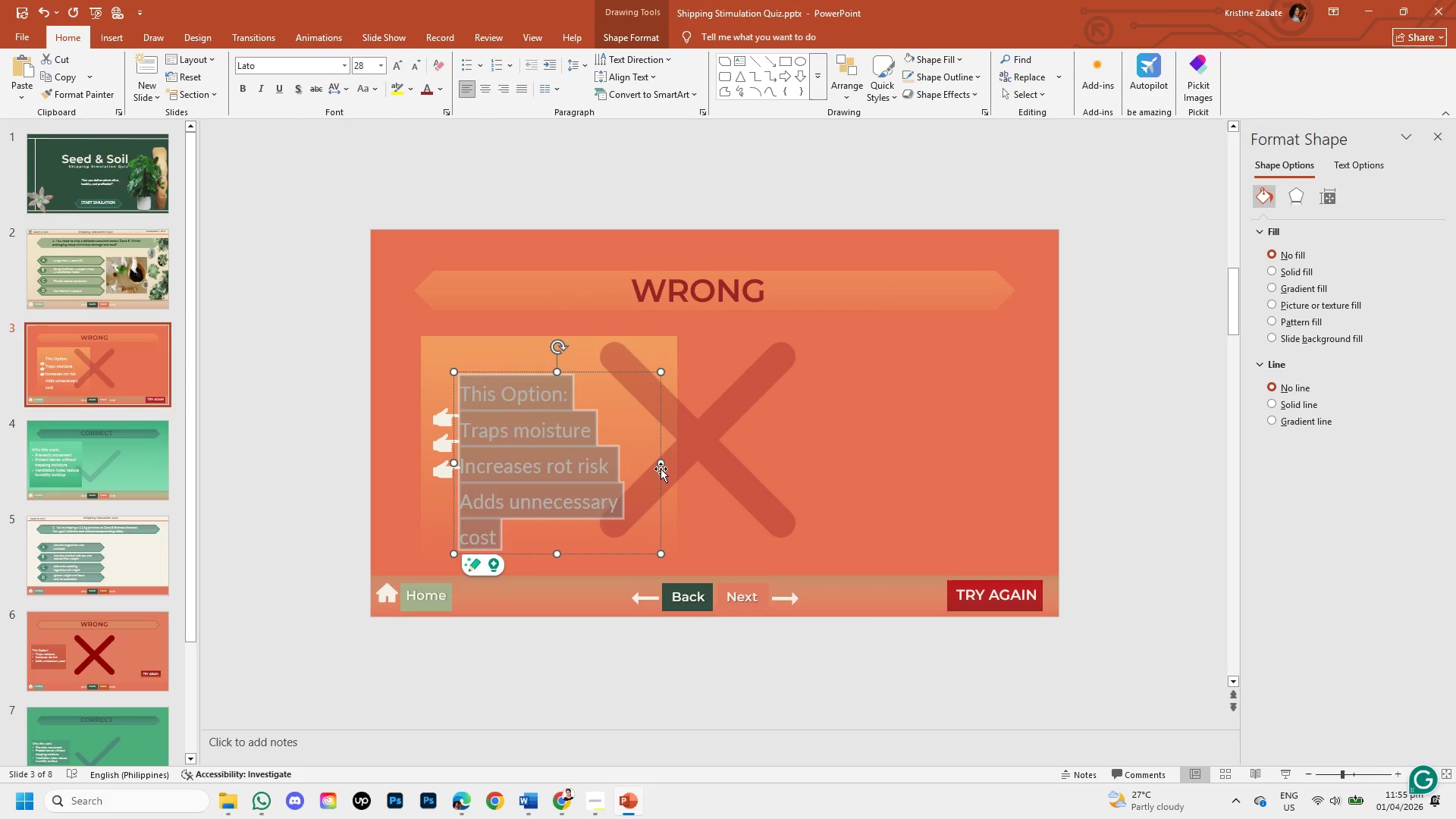 
left_click_drag(start_coordinate=[664, 462], to_coordinate=[683, 465])
 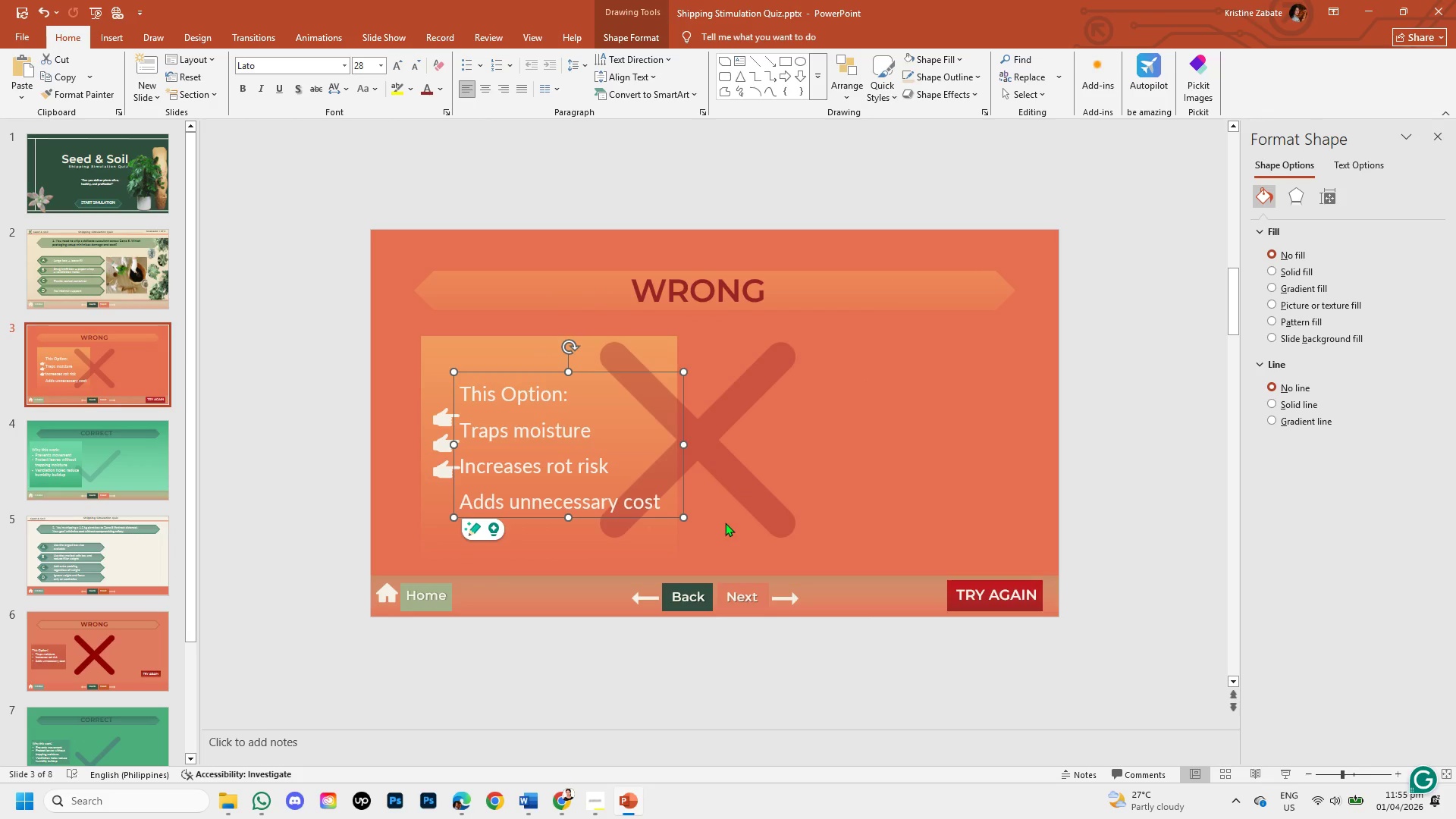 
left_click([730, 526])
 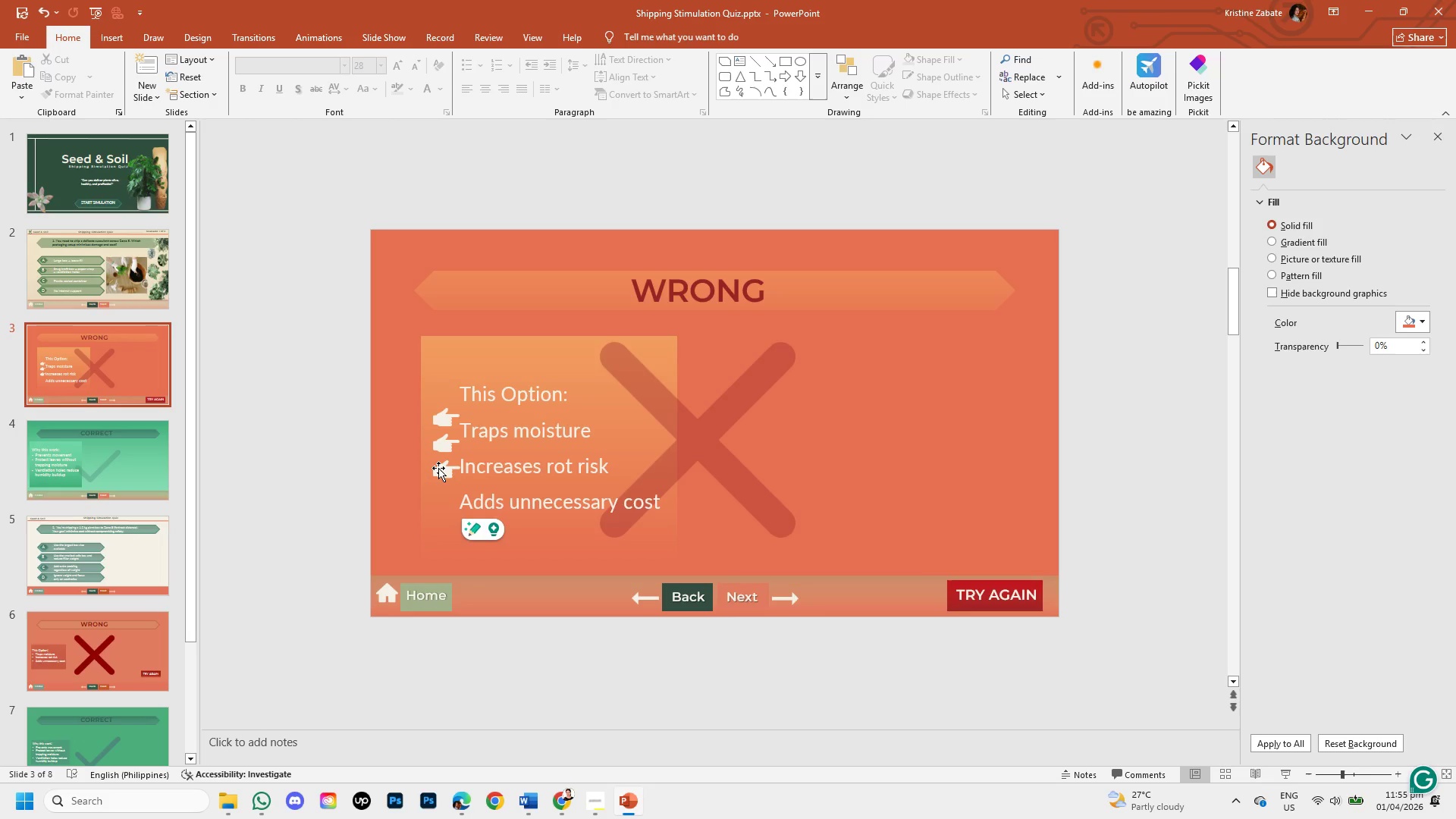 
left_click([438, 469])
 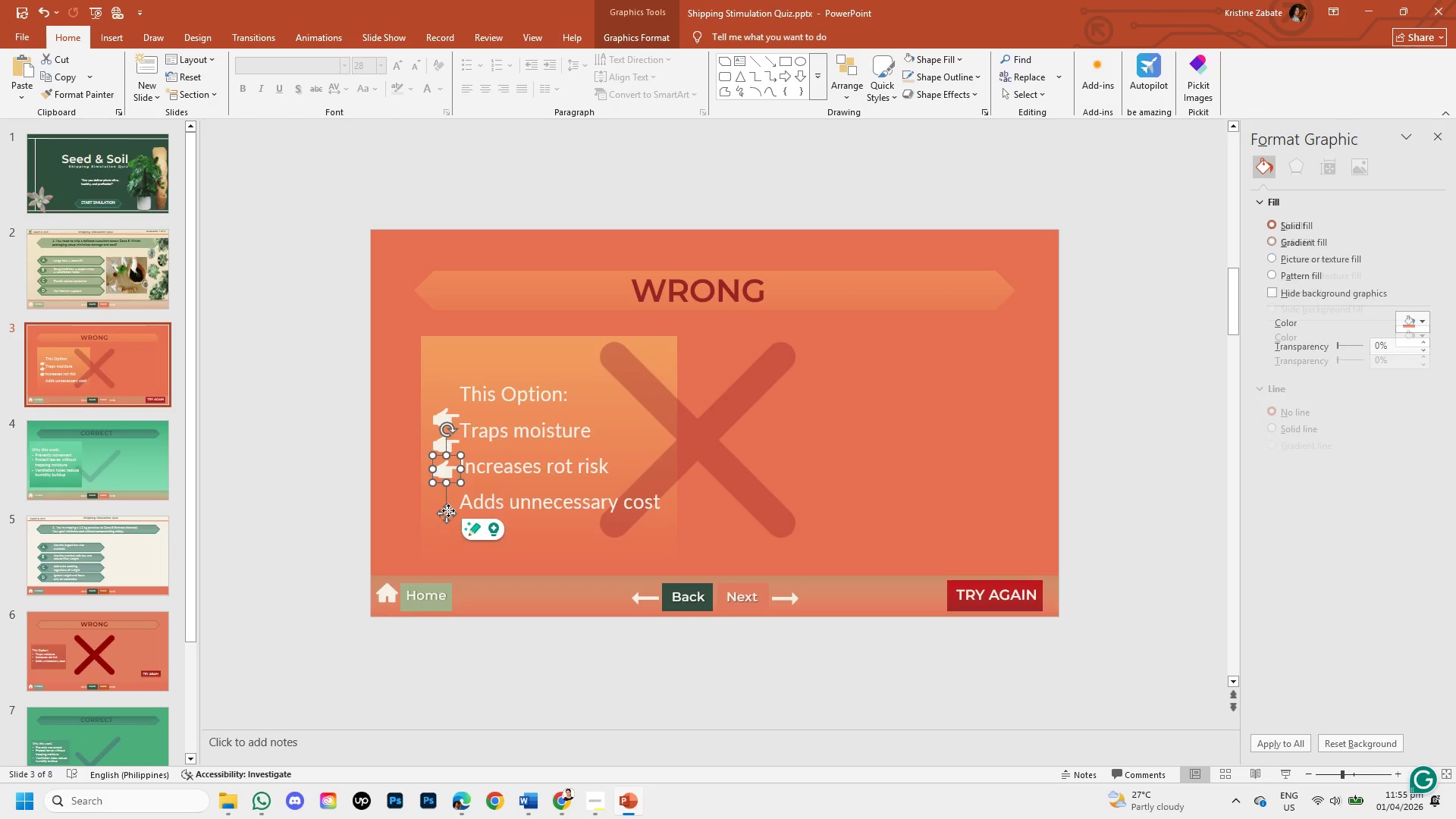 
left_click_drag(start_coordinate=[448, 510], to_coordinate=[441, 544])
 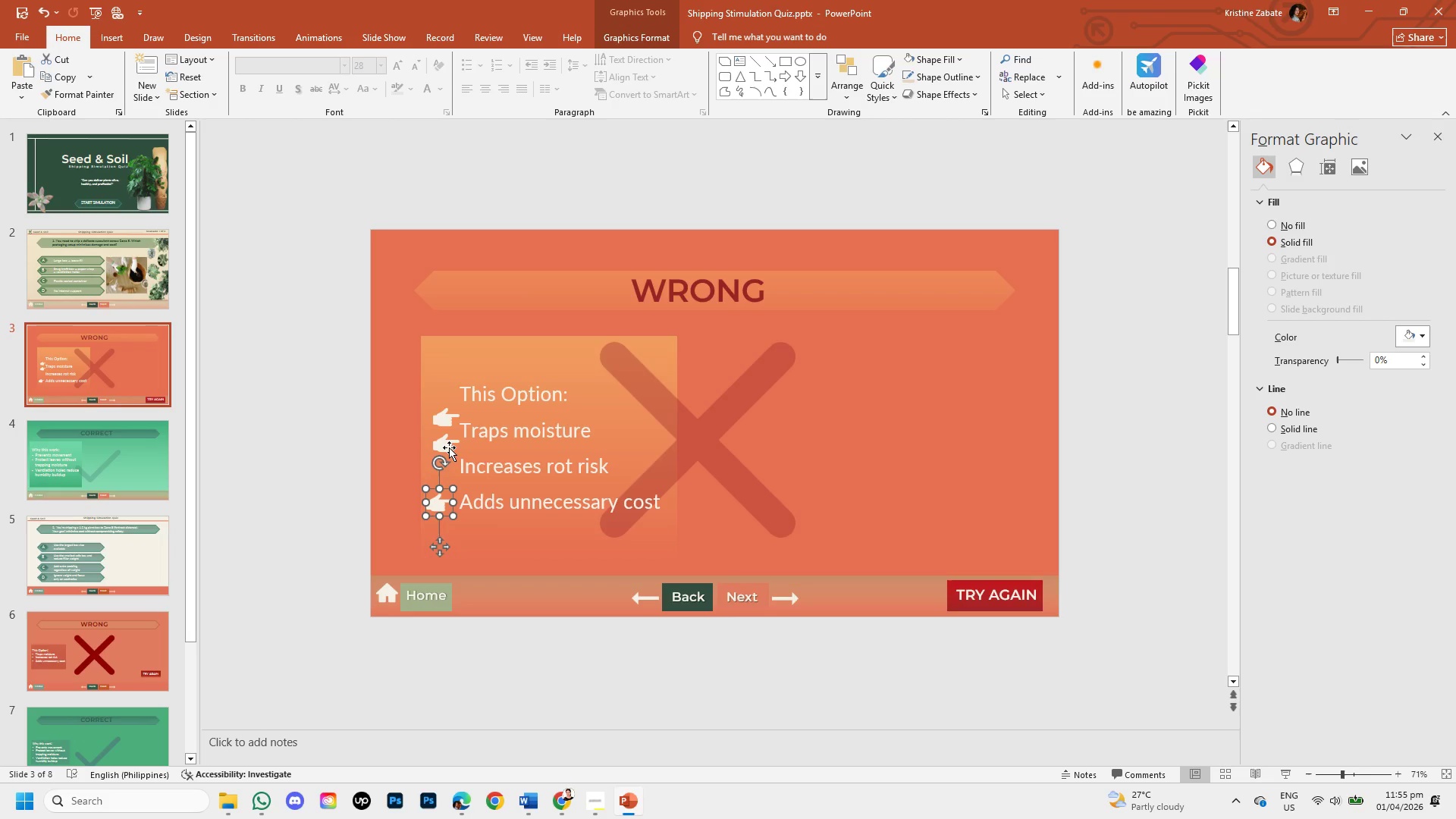 
left_click([449, 445])
 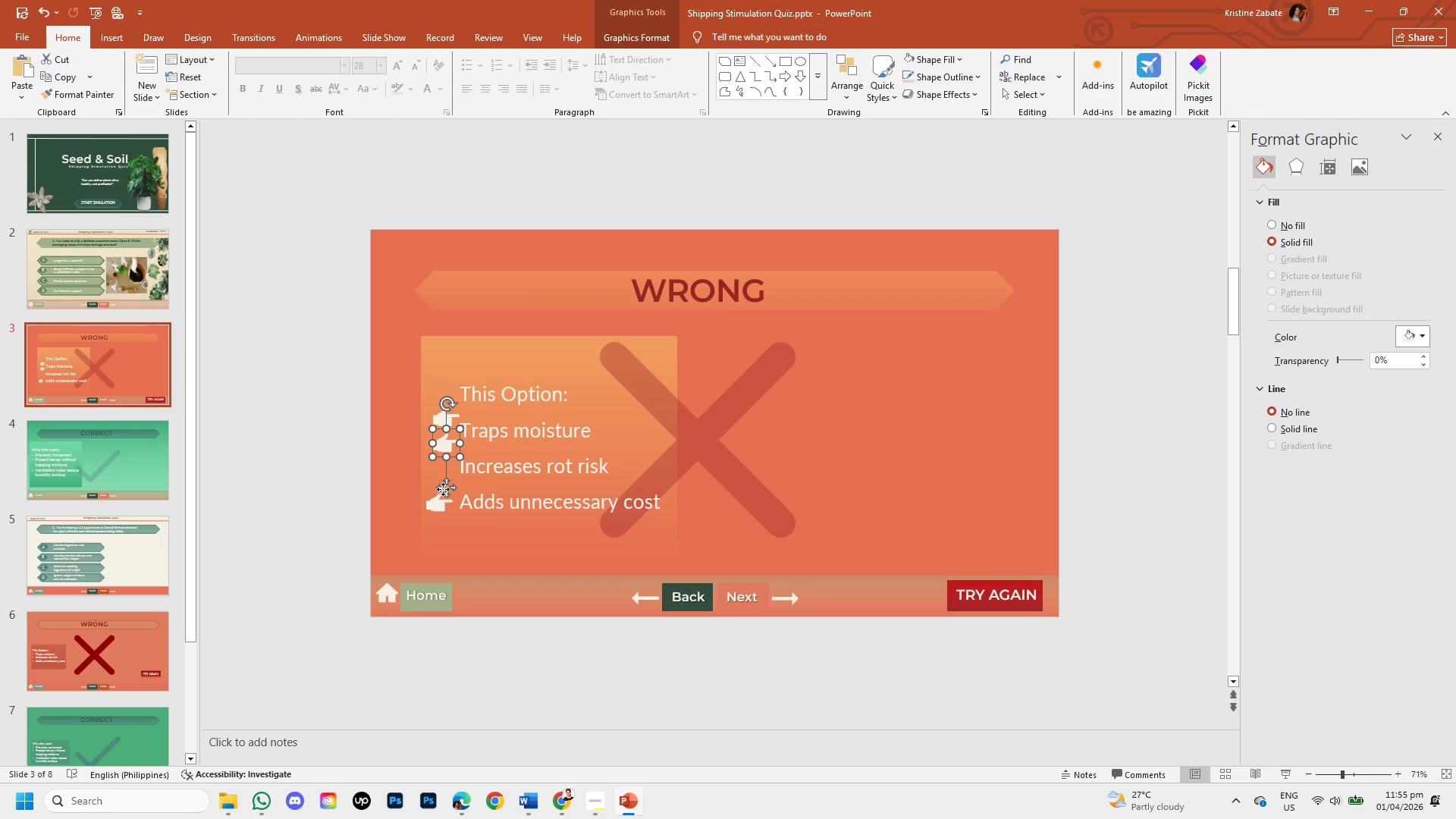 
left_click_drag(start_coordinate=[443, 489], to_coordinate=[435, 513])
 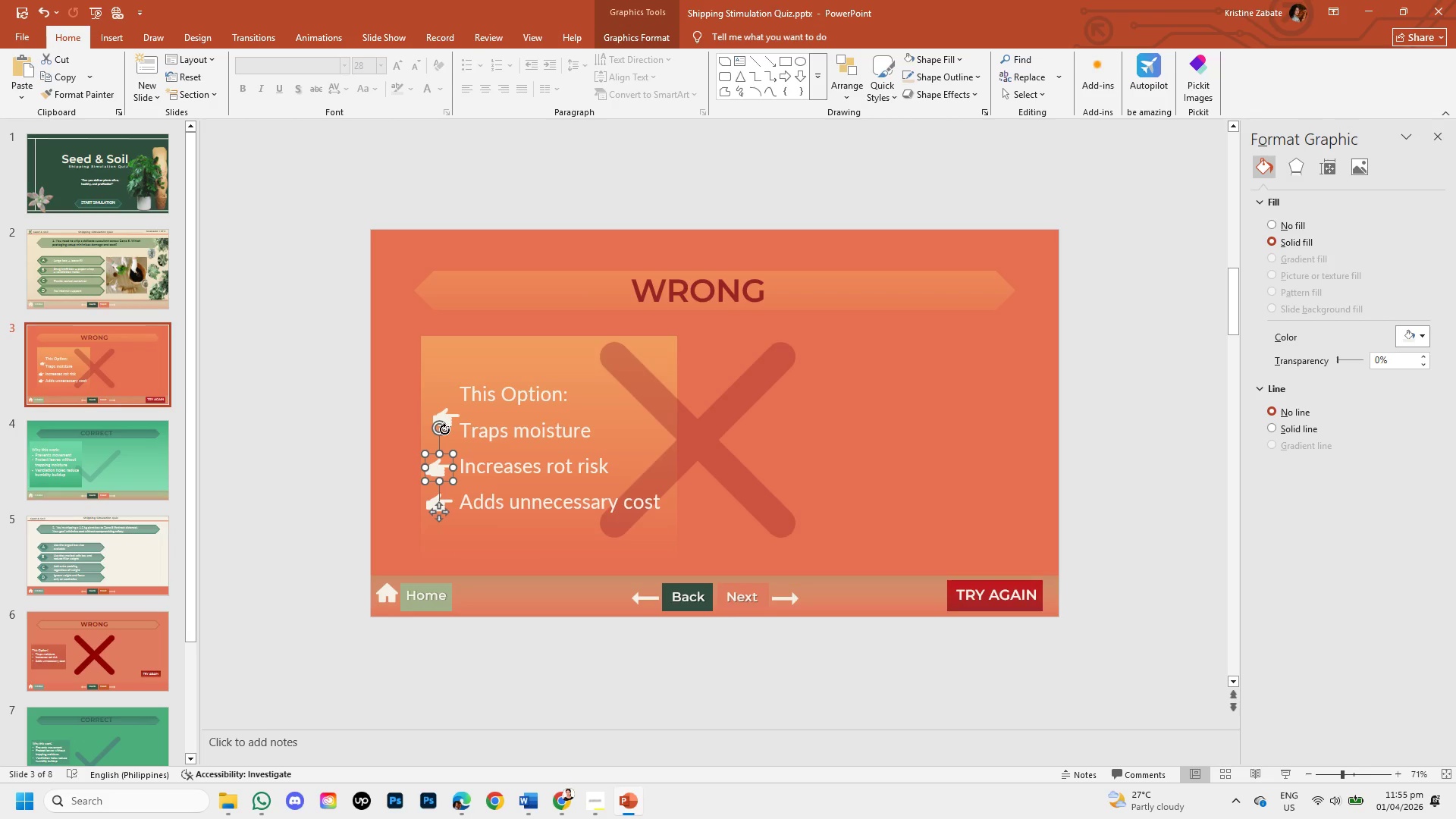 
left_click([444, 429])
 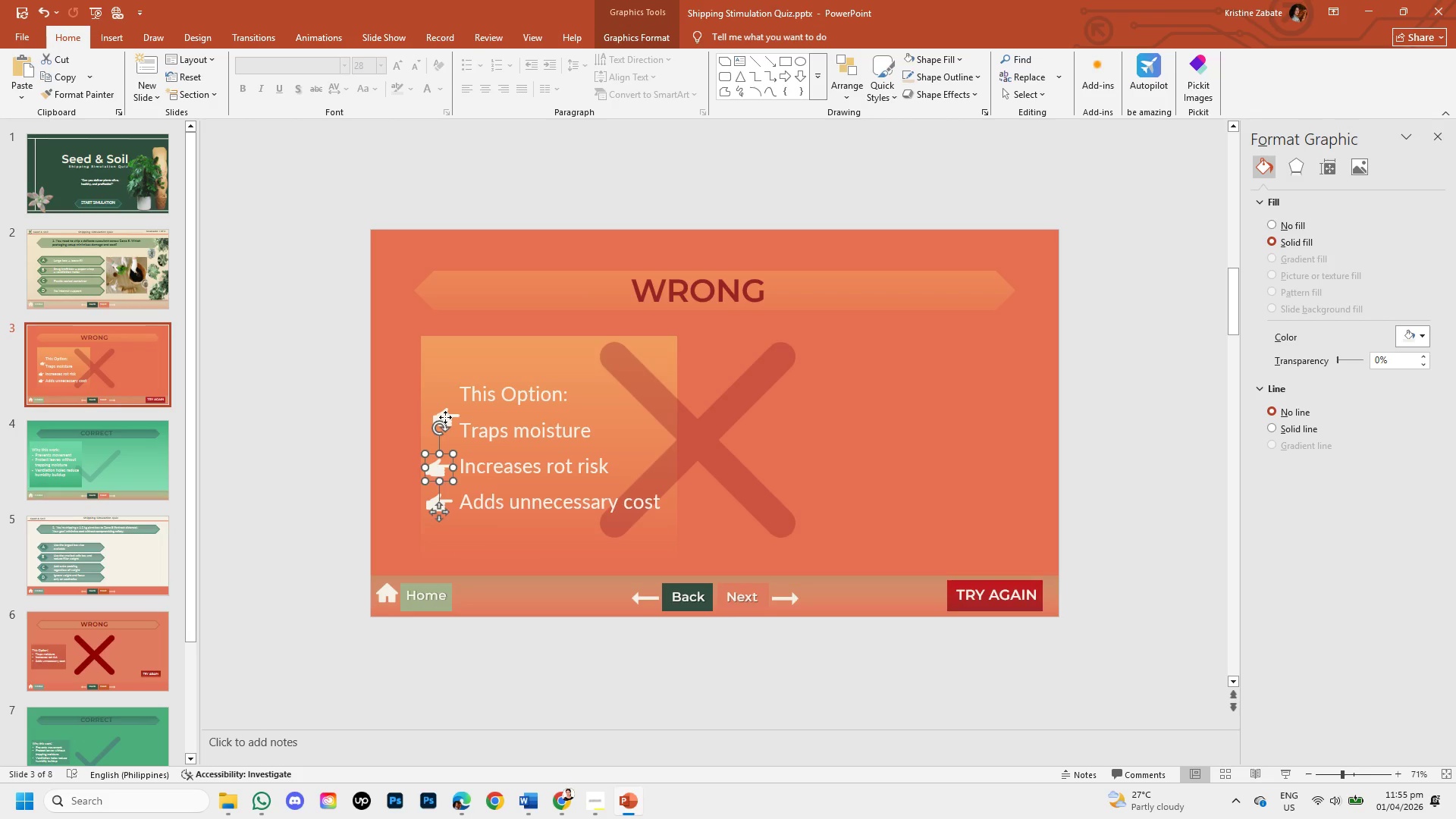 
left_click([445, 417])
 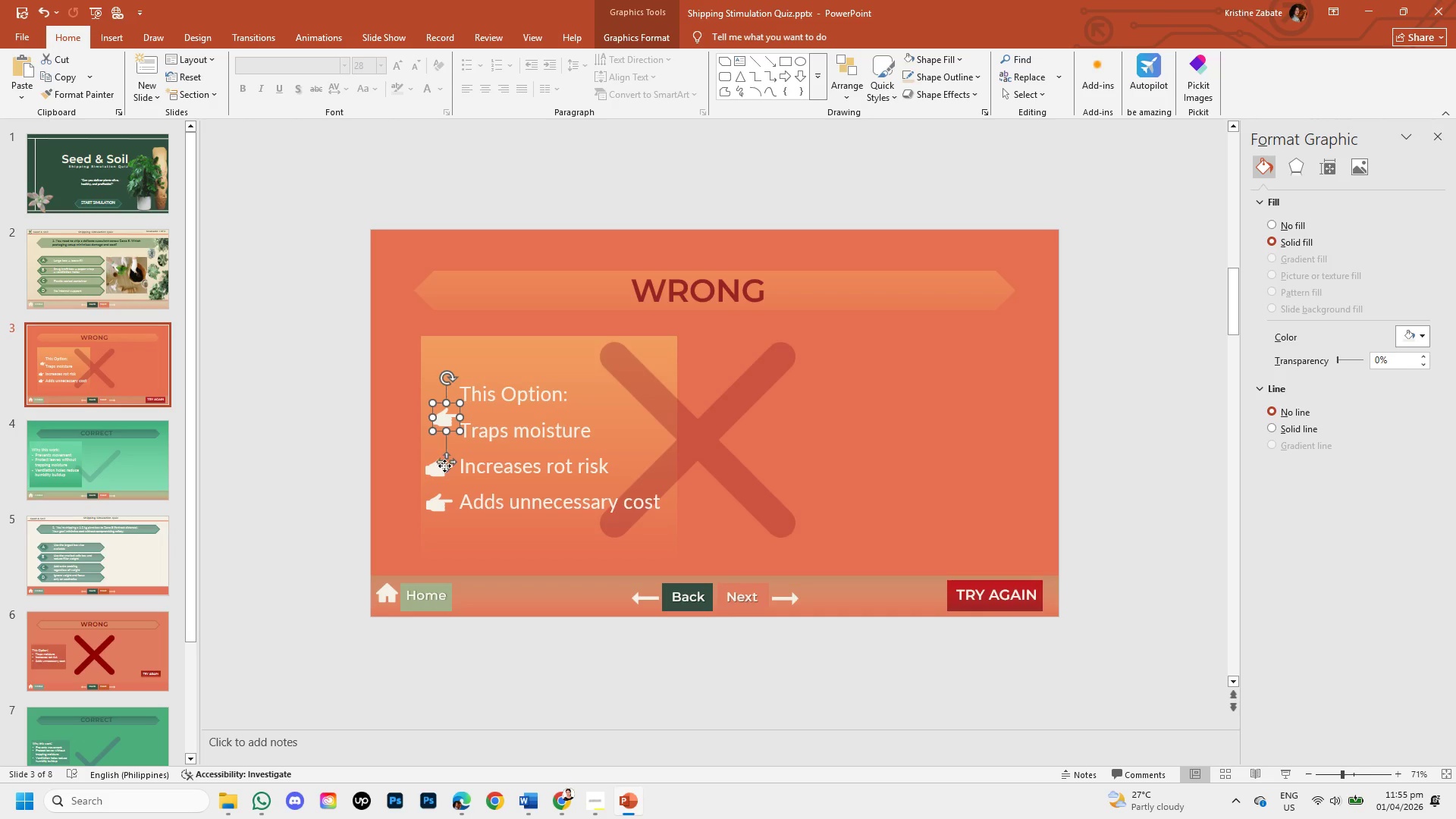 
left_click_drag(start_coordinate=[444, 466], to_coordinate=[439, 473])
 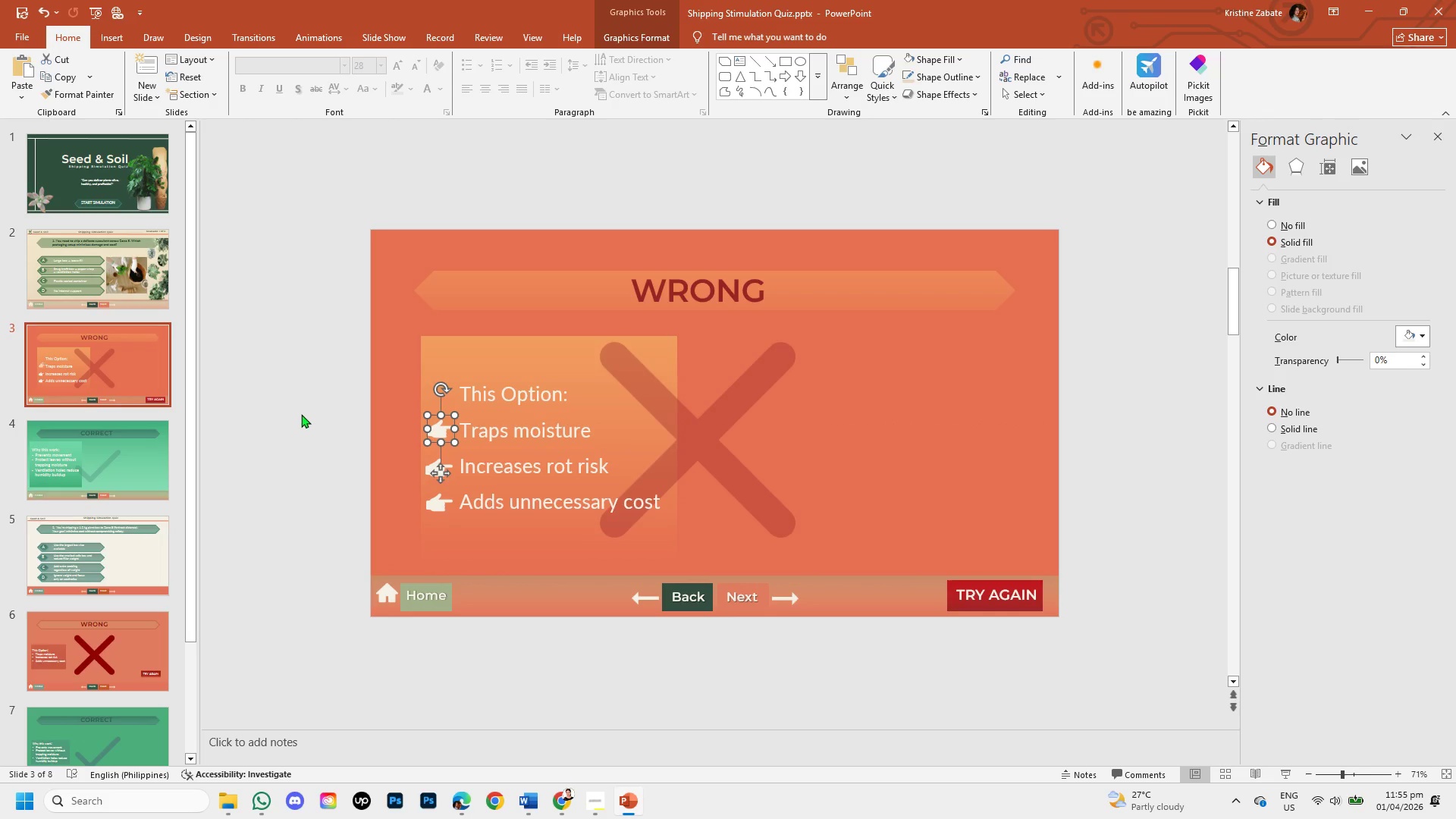 
left_click([301, 414])
 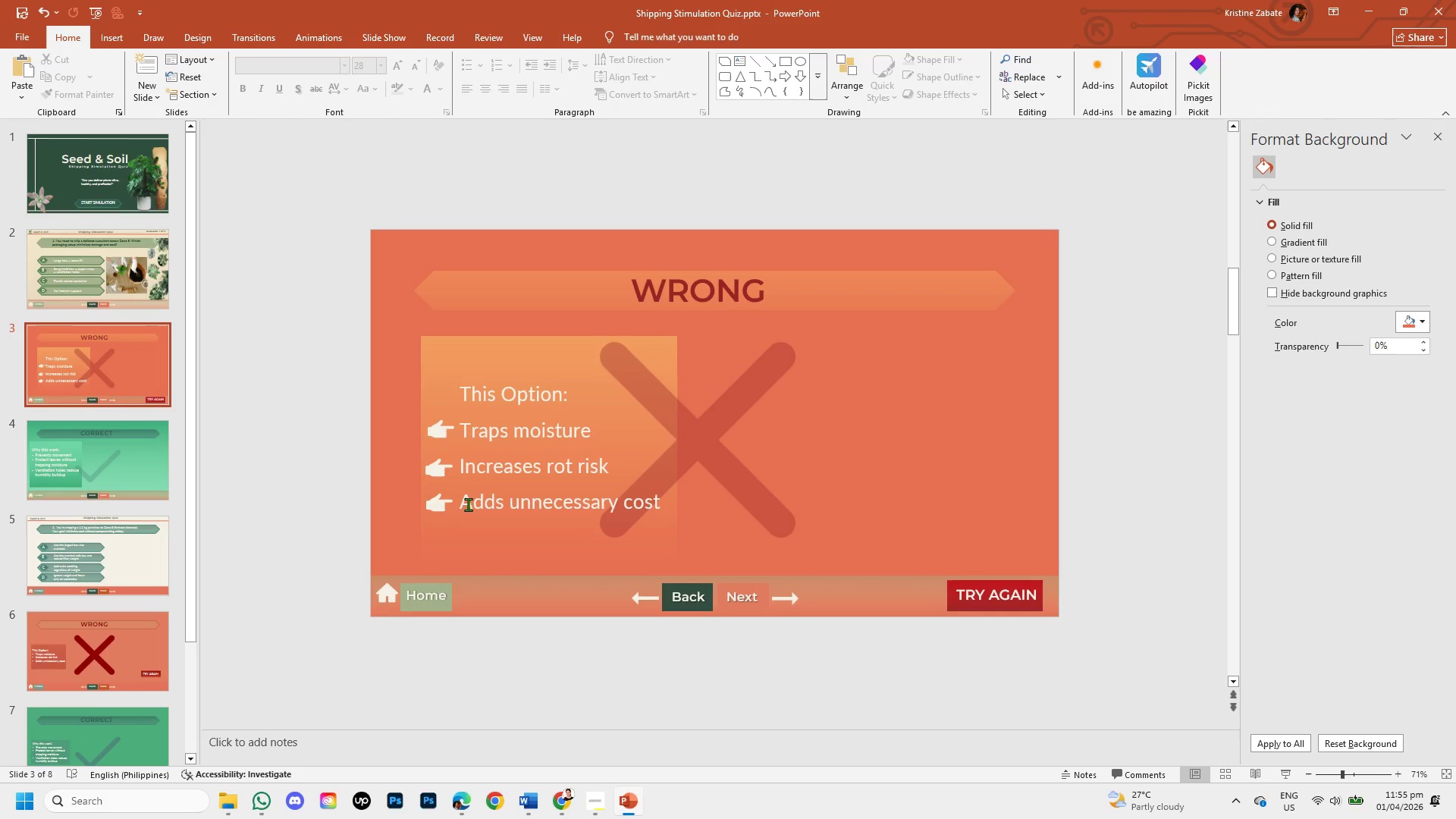 
left_click([441, 507])
 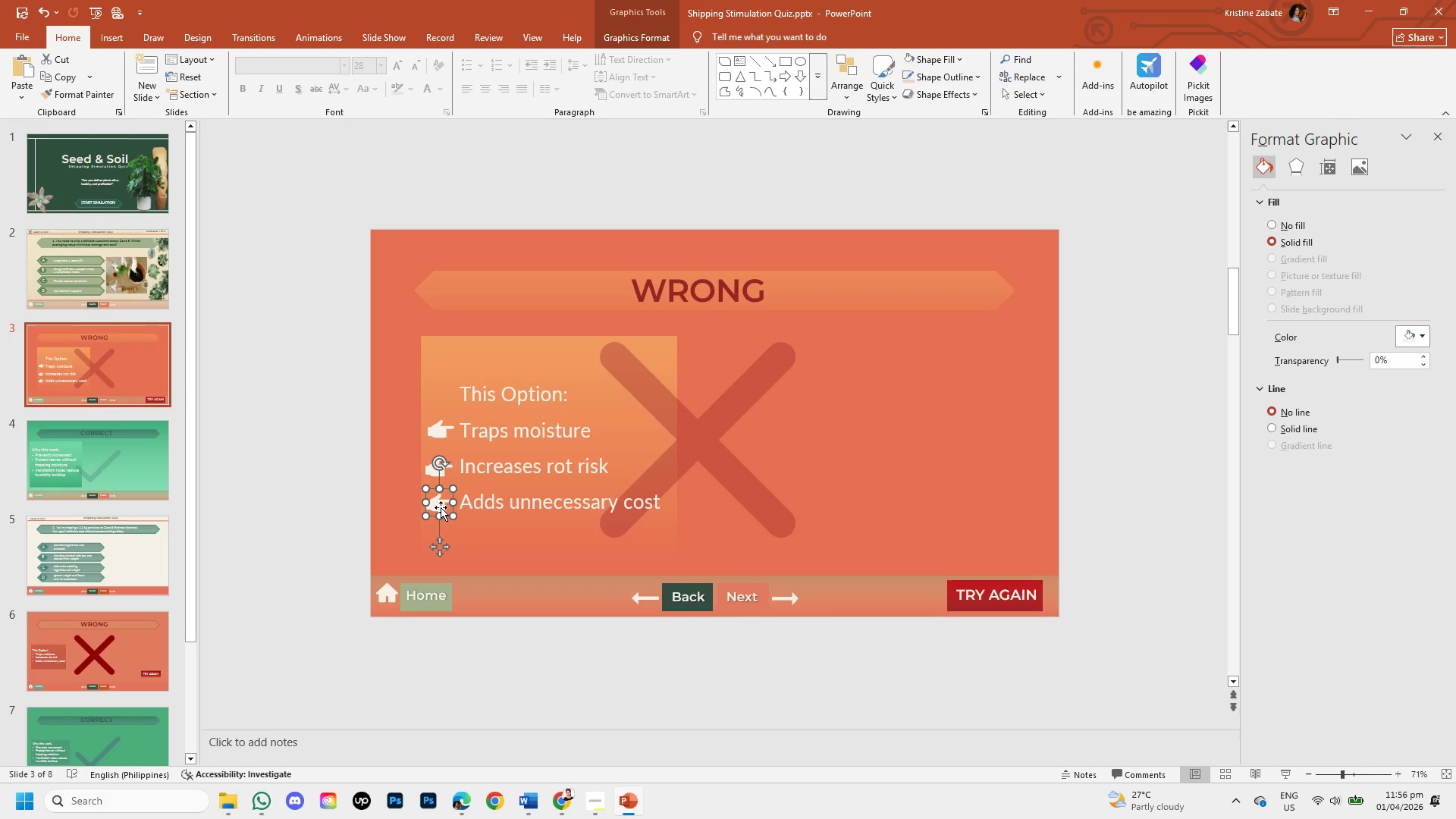 
key(Control+C)
 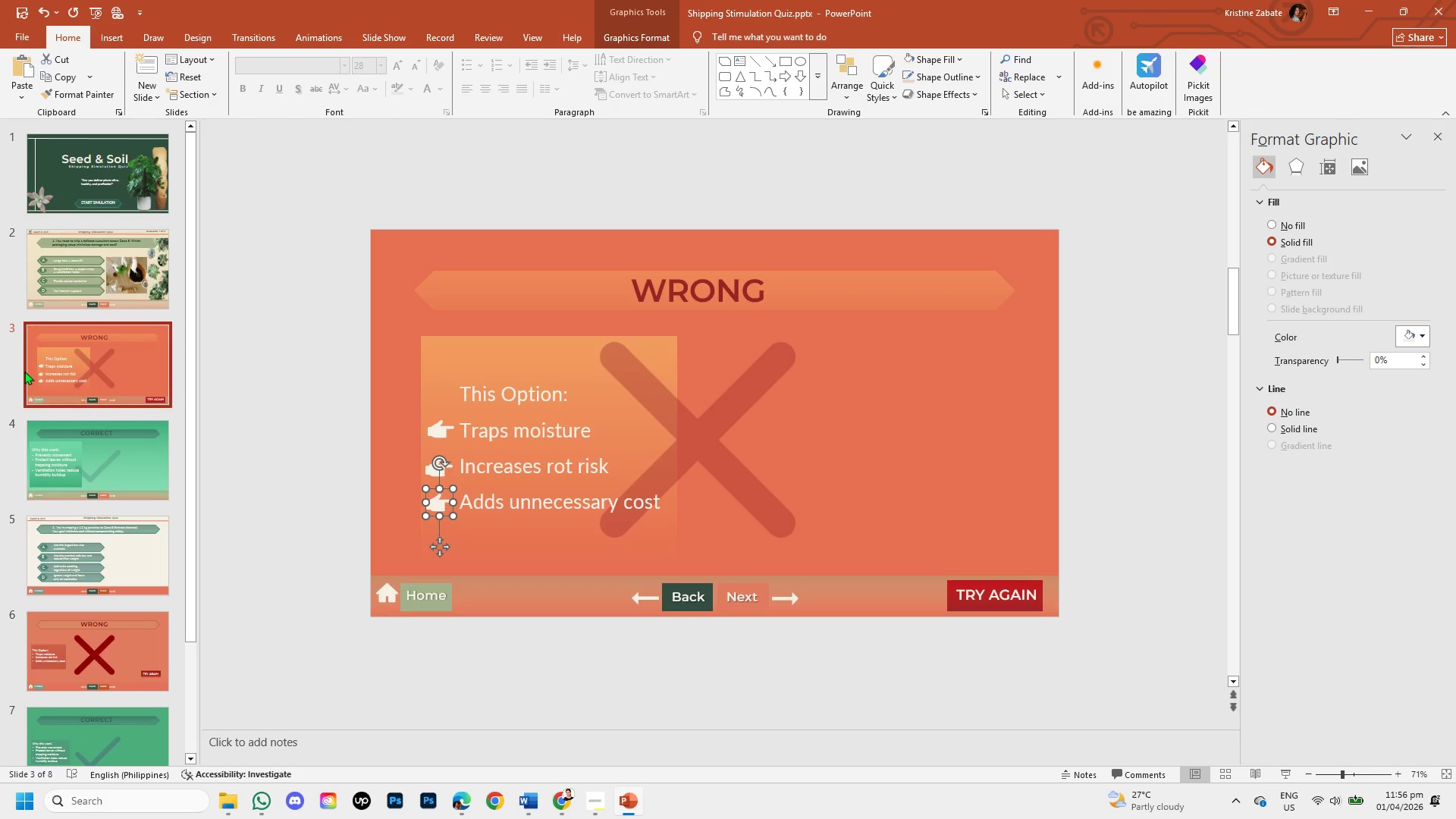 
mouse_move([91, 447])
 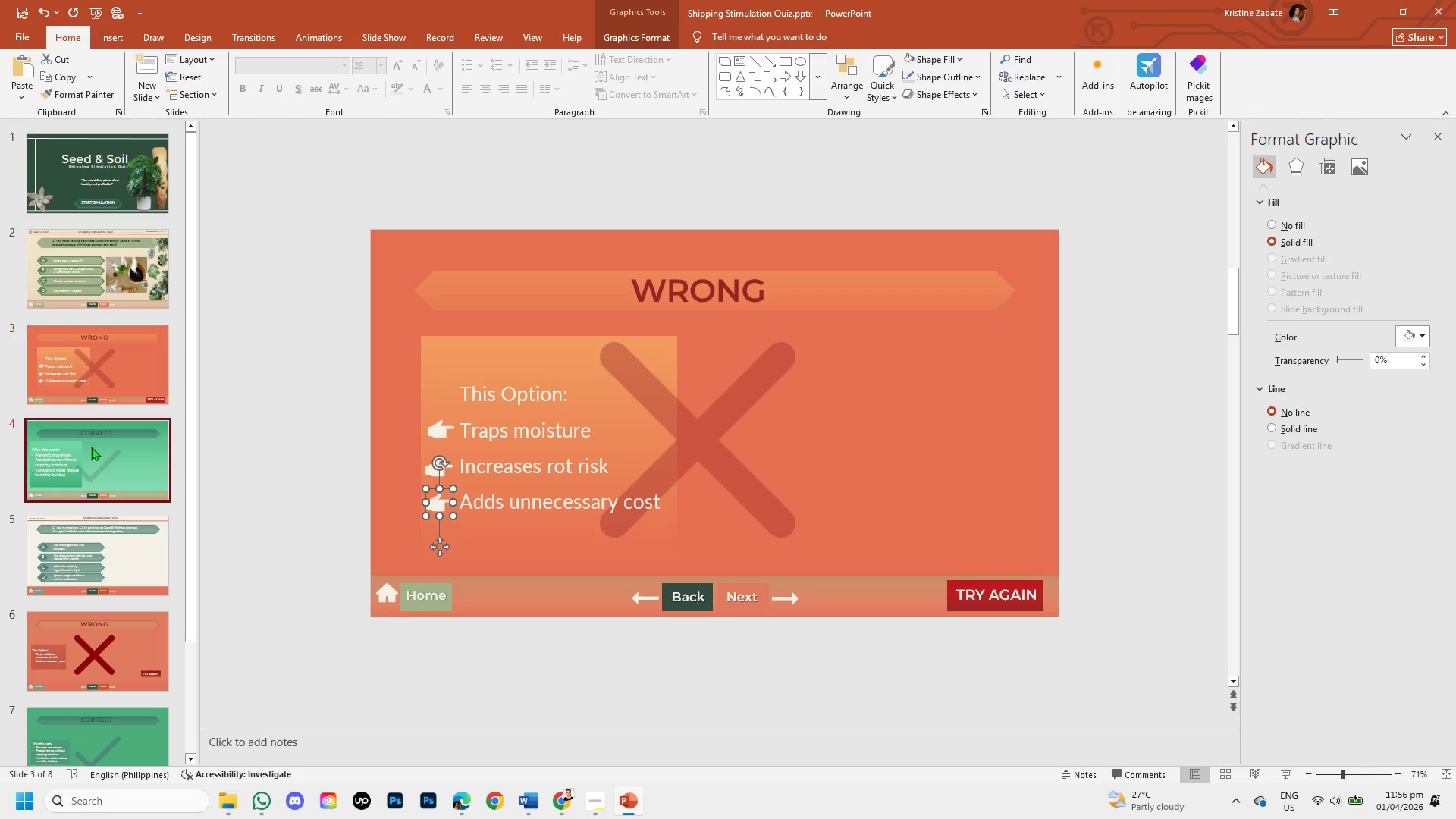 
left_click([91, 447])
 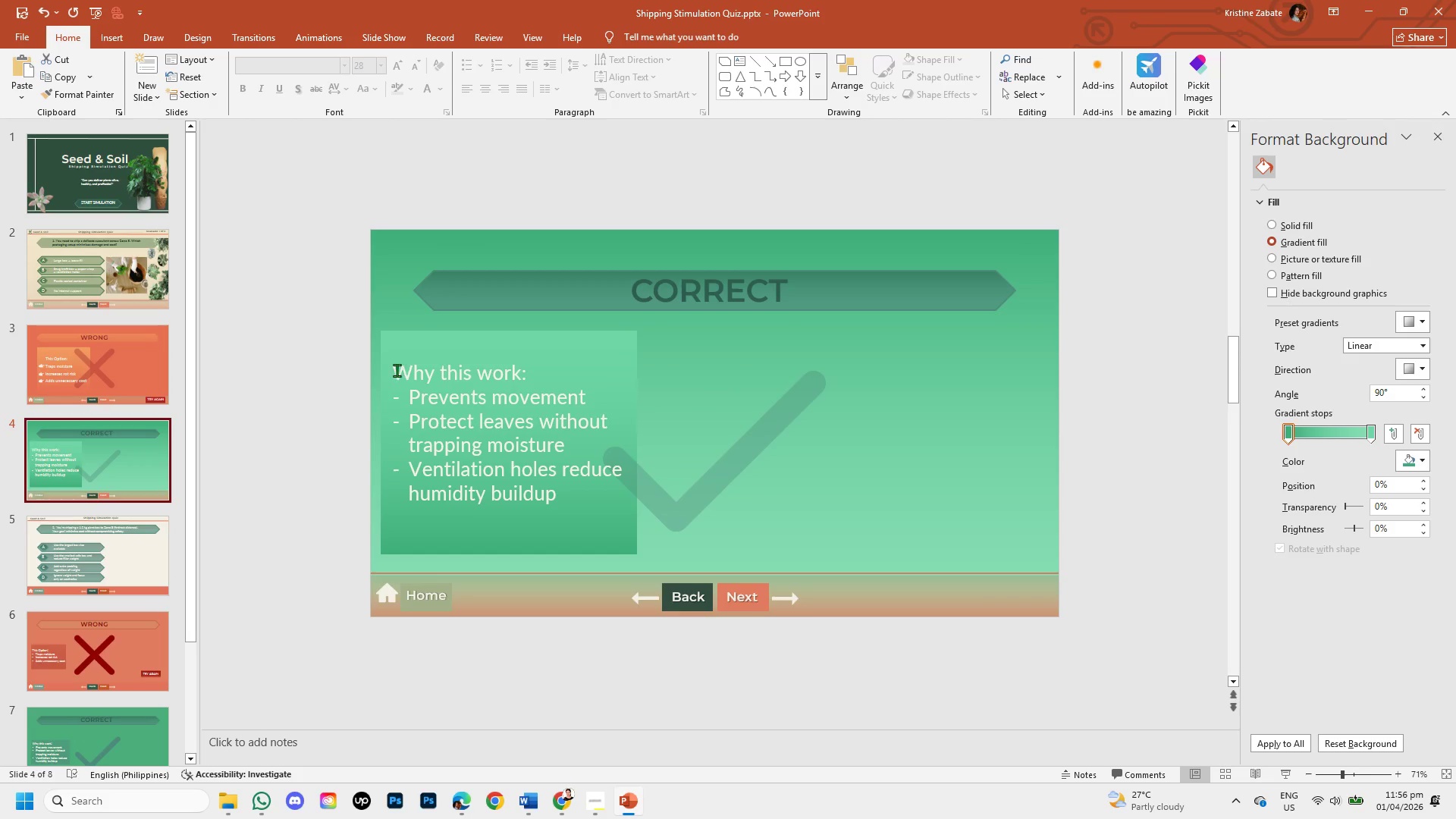 
left_click_drag(start_coordinate=[392, 370], to_coordinate=[576, 519])
 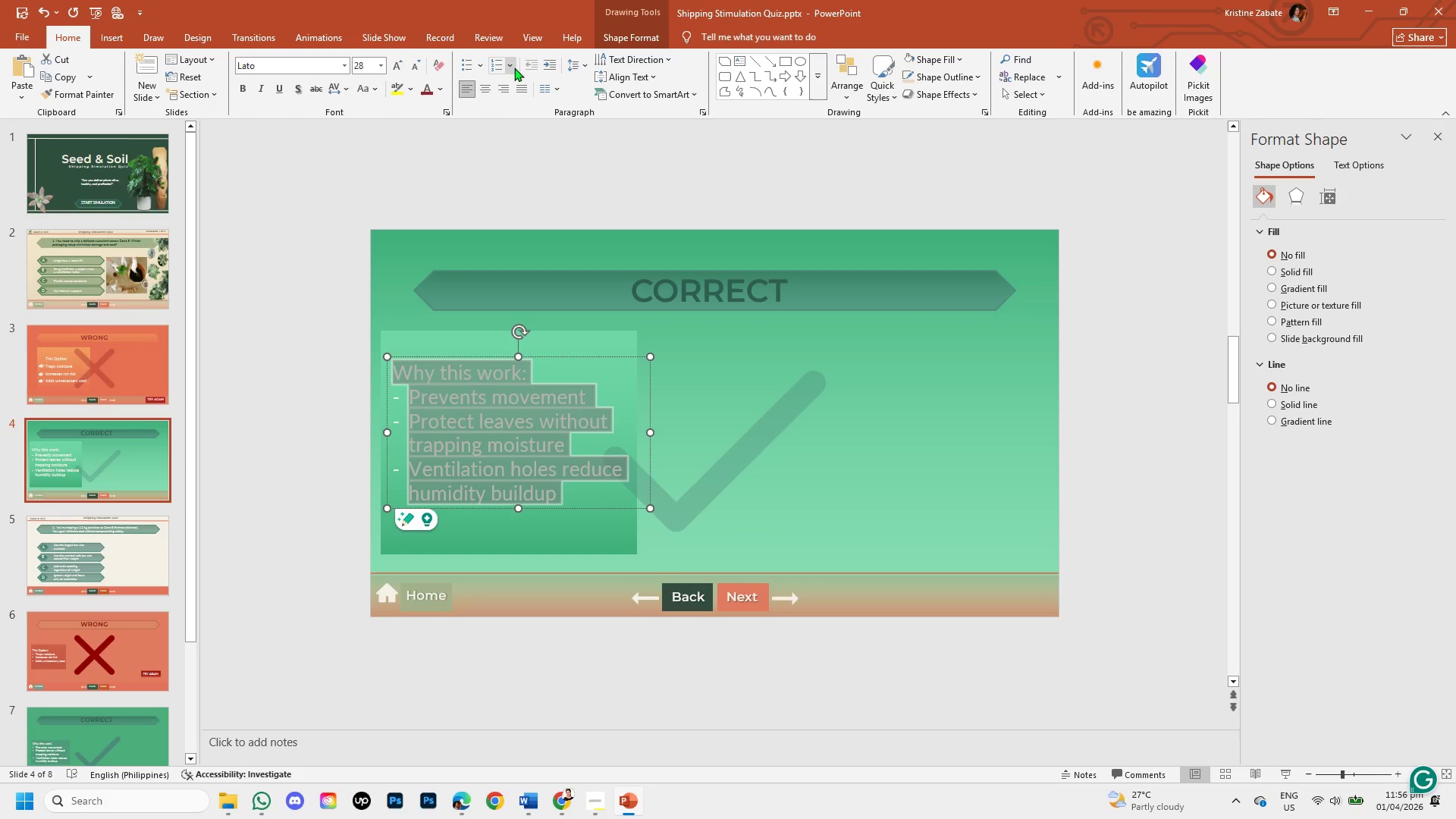 
left_click([585, 70])
 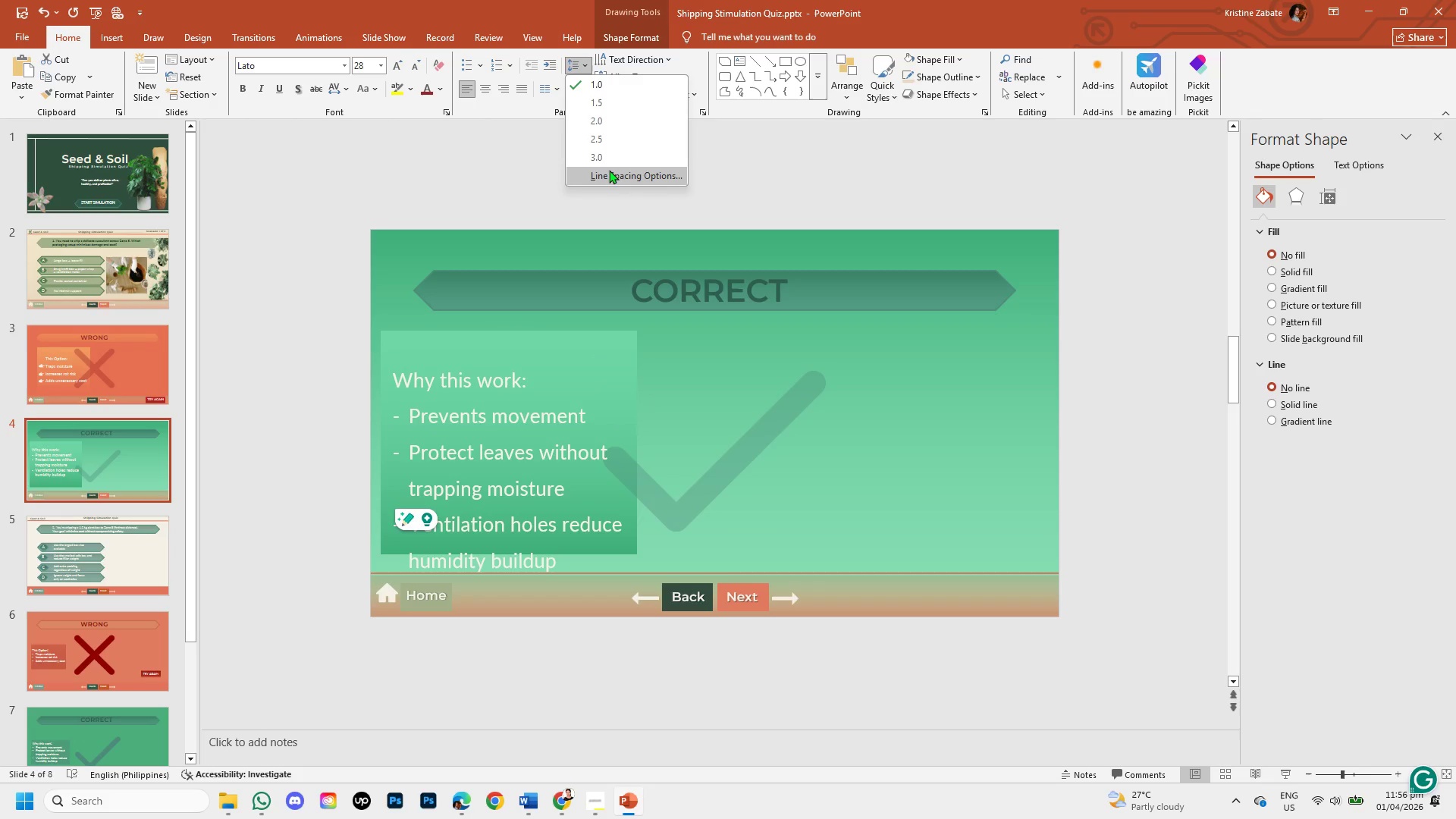 
left_click([609, 170])
 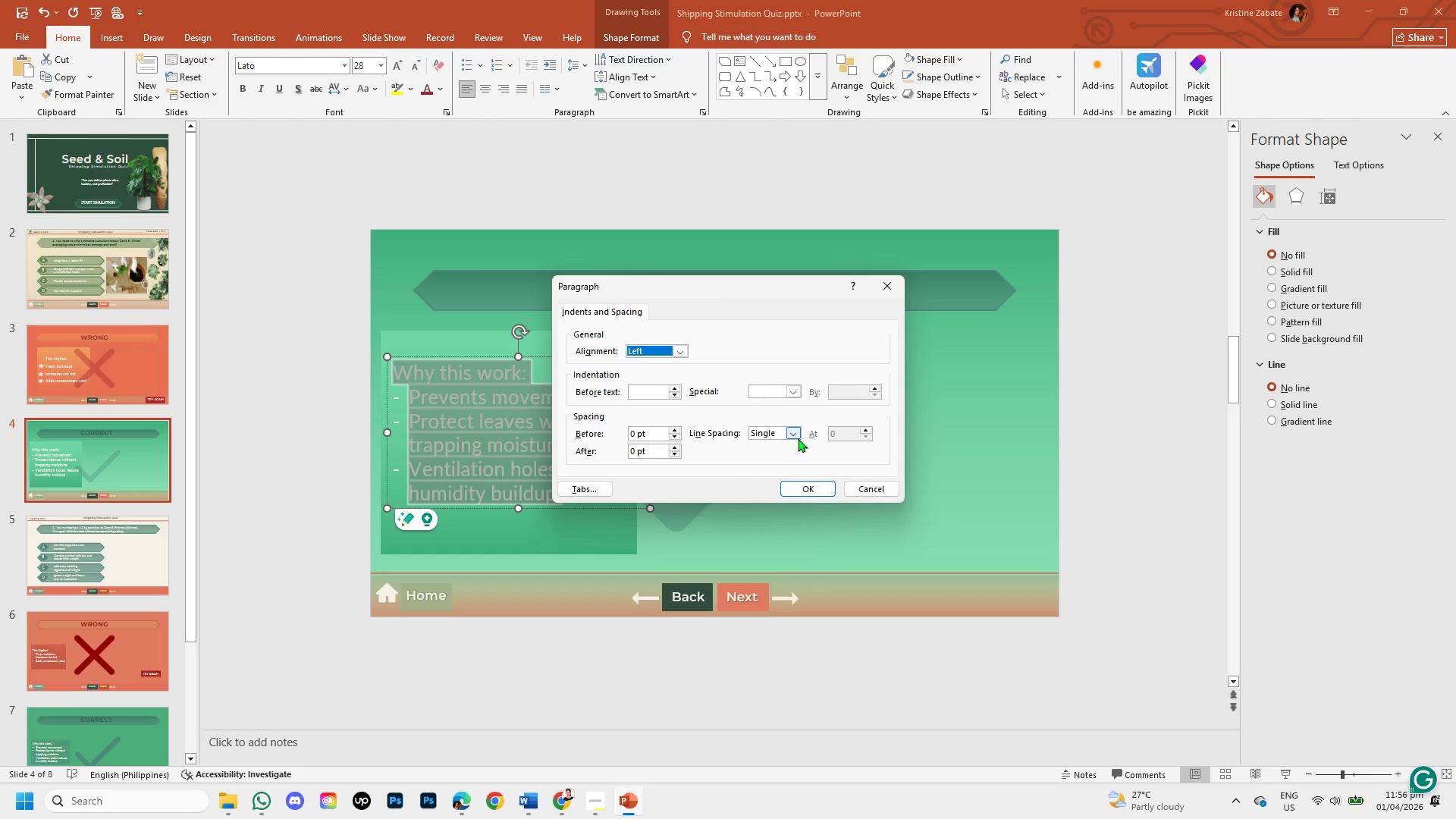 
left_click([795, 438])
 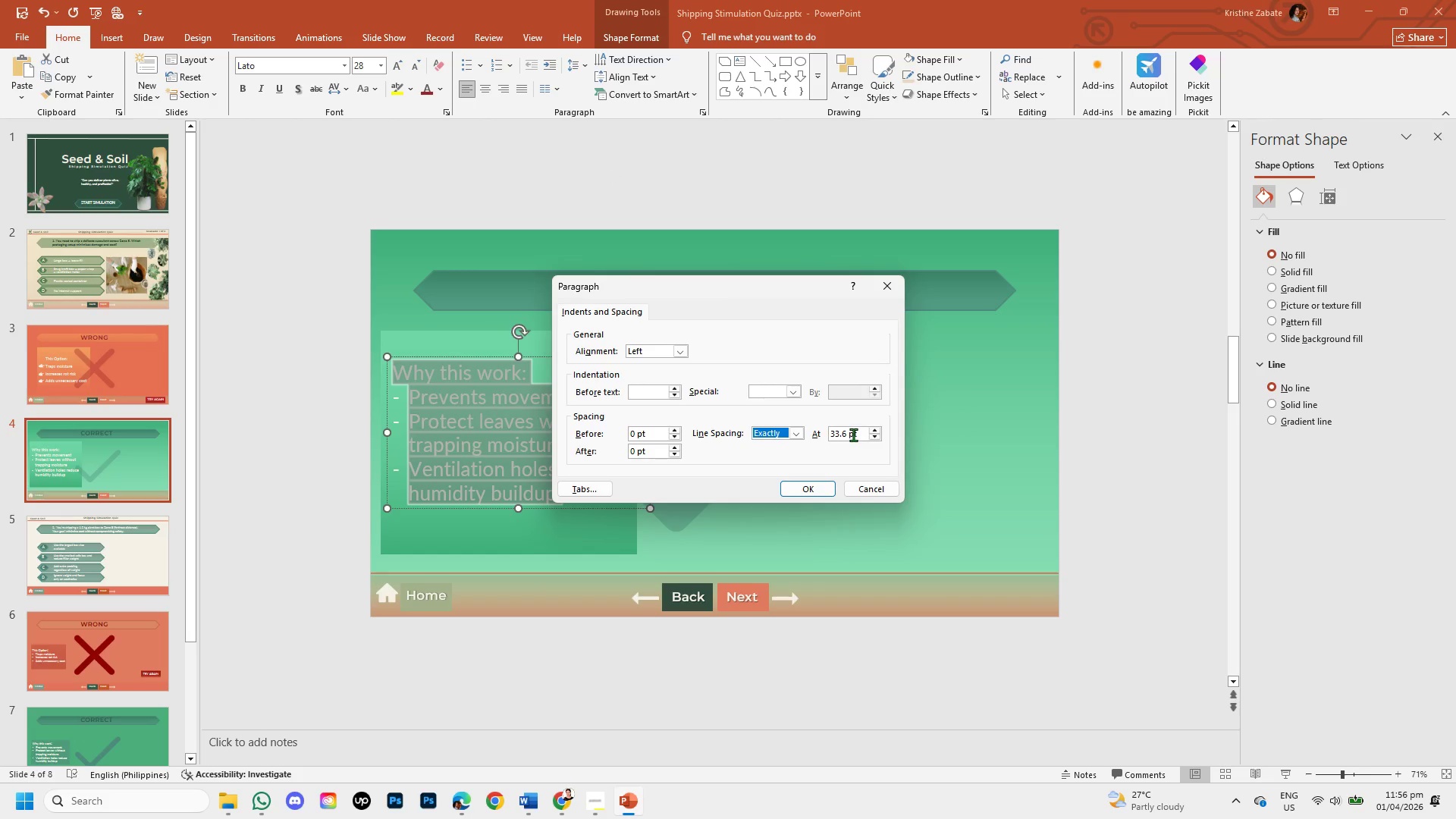 
left_click_drag(start_coordinate=[849, 434], to_coordinate=[817, 435])
 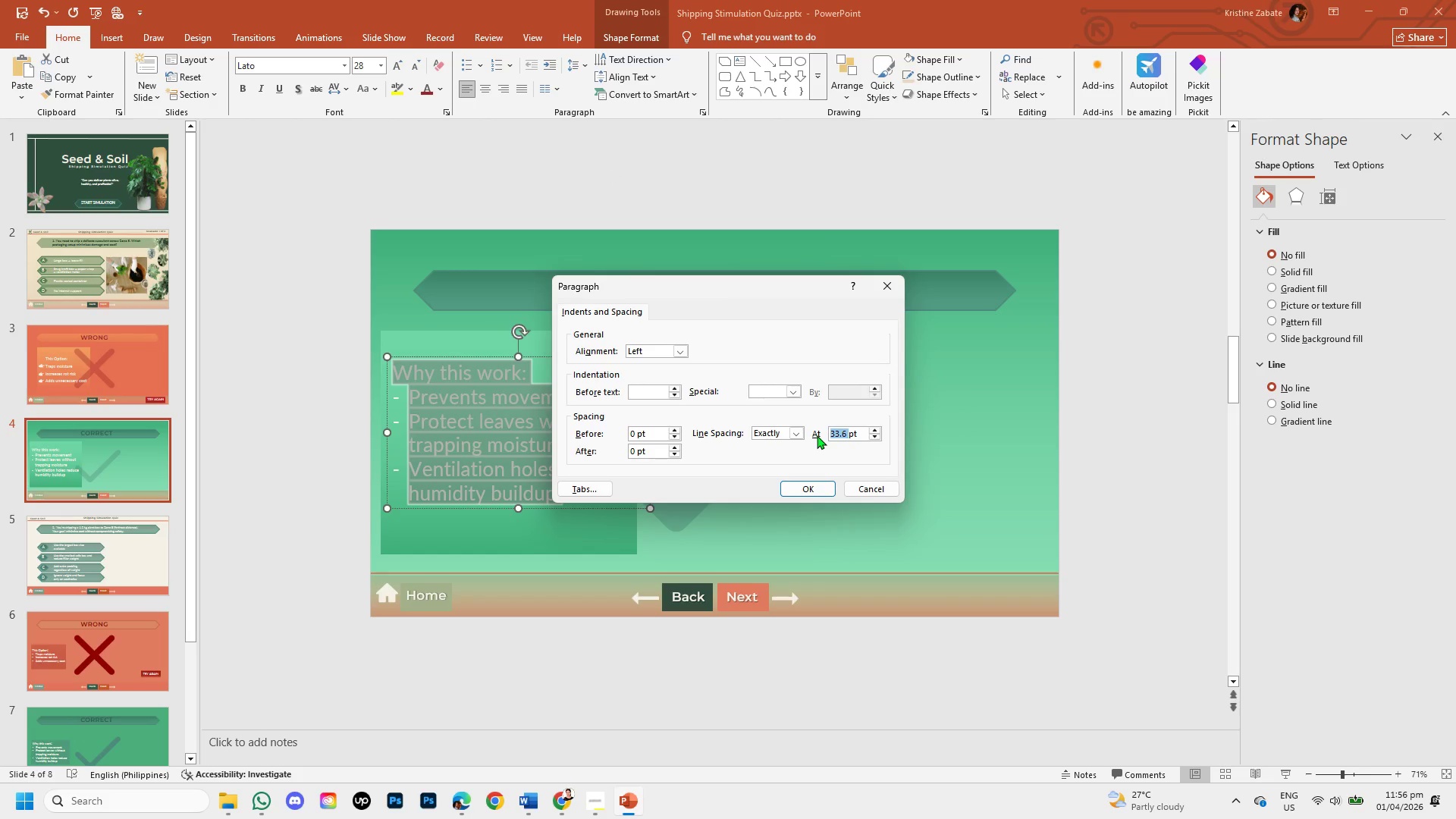 
key(Backspace)
 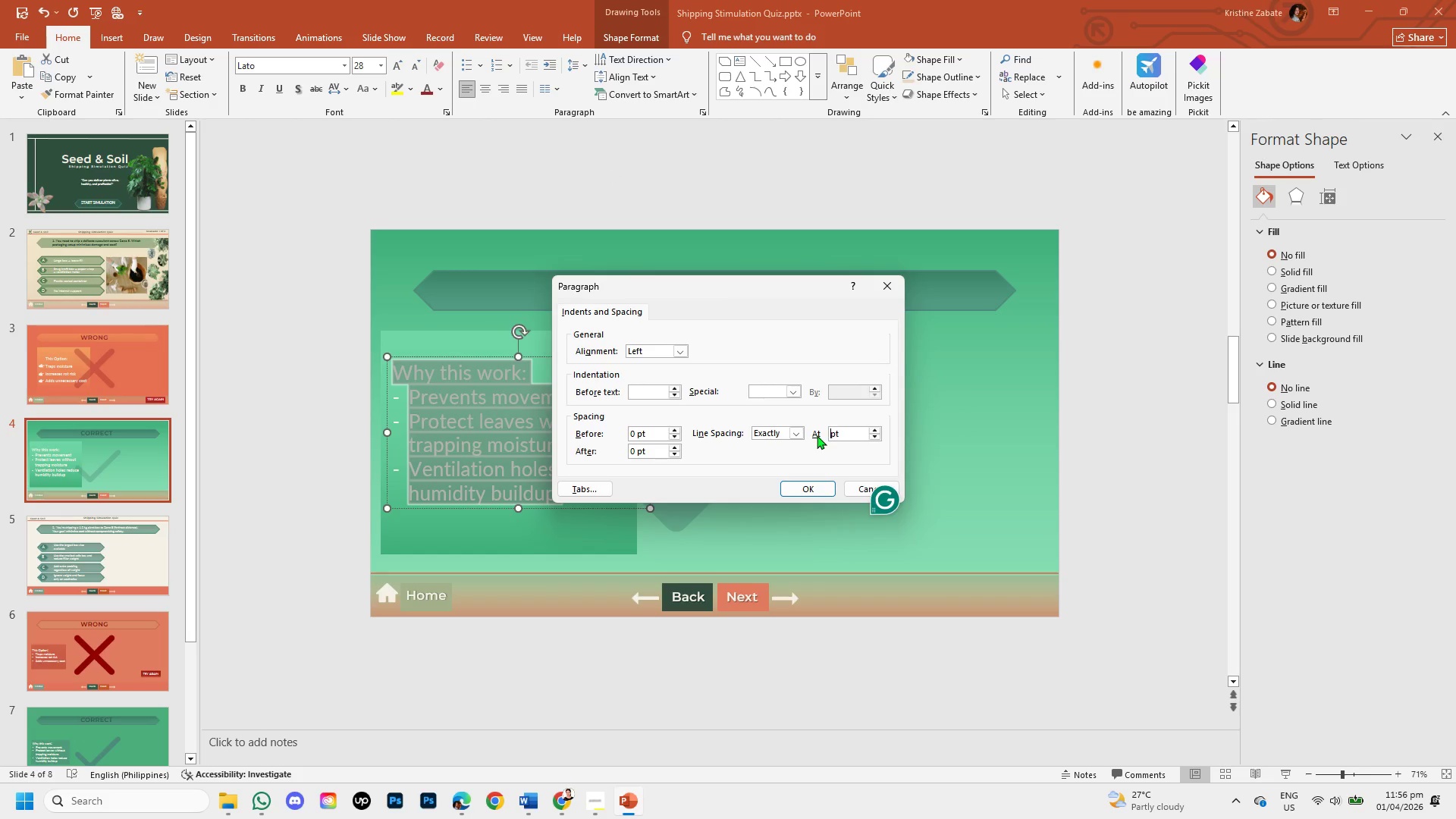 
key(Numpad5)
 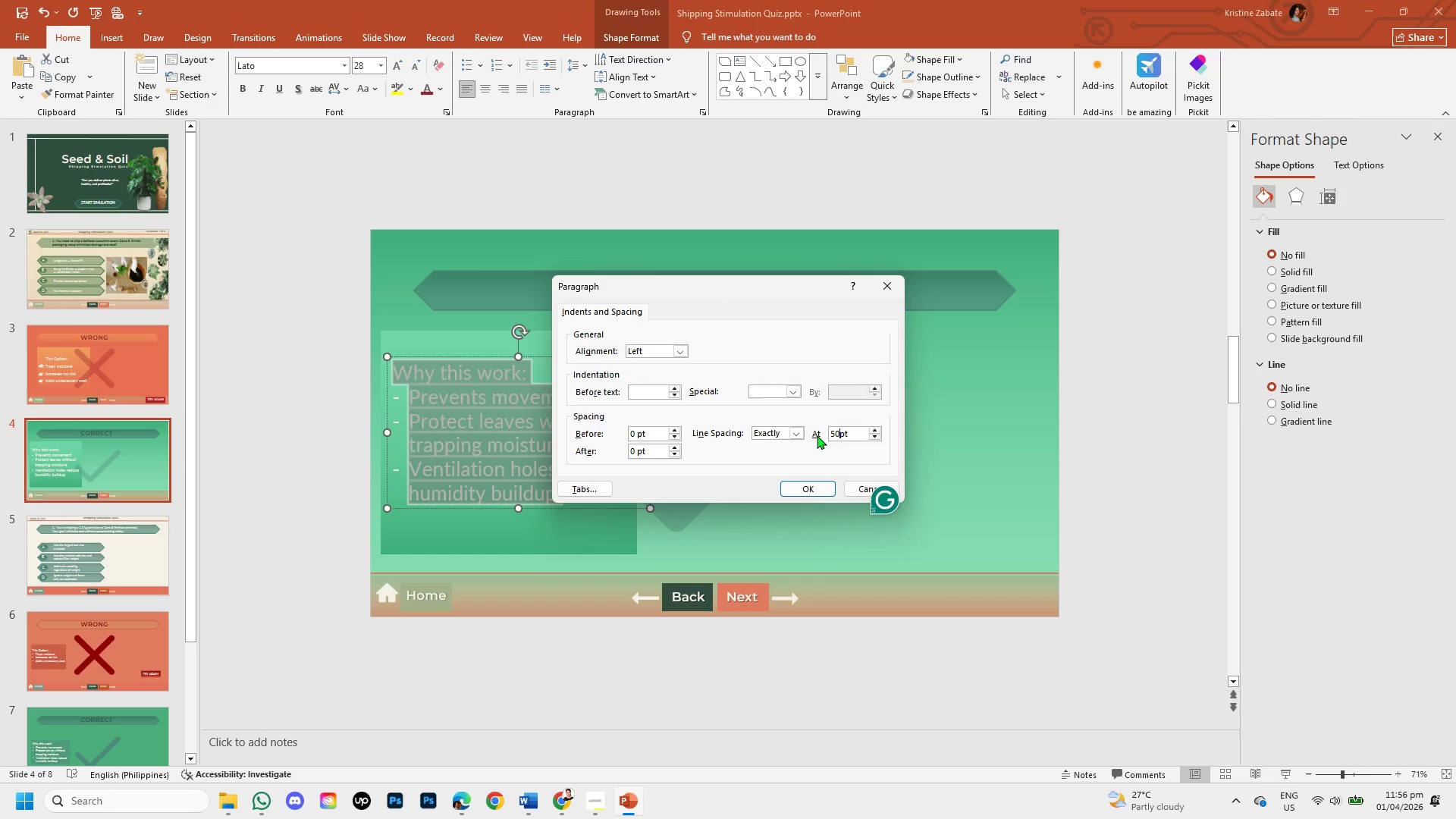 
key(Numpad0)
 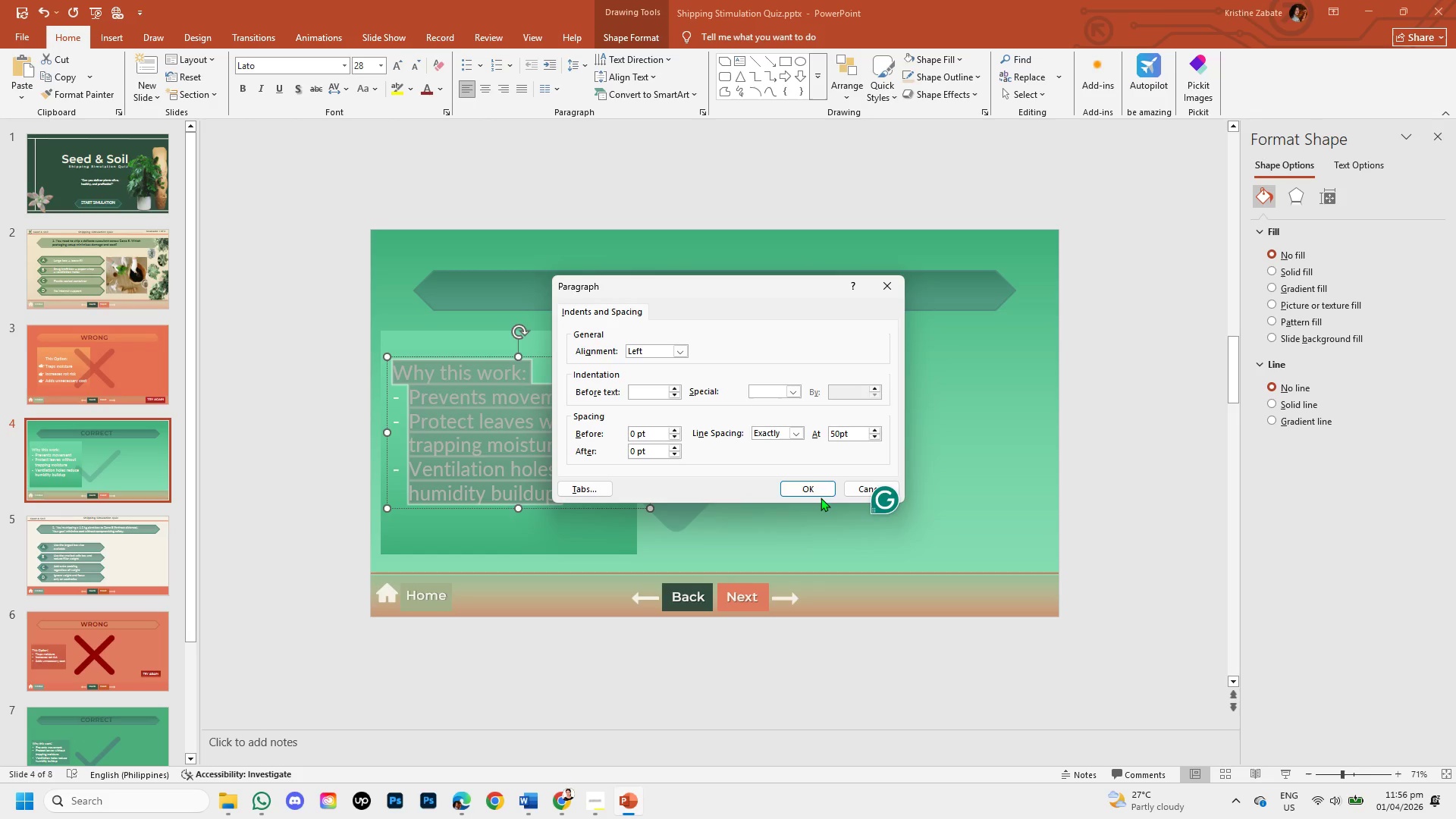 
key(Space)
 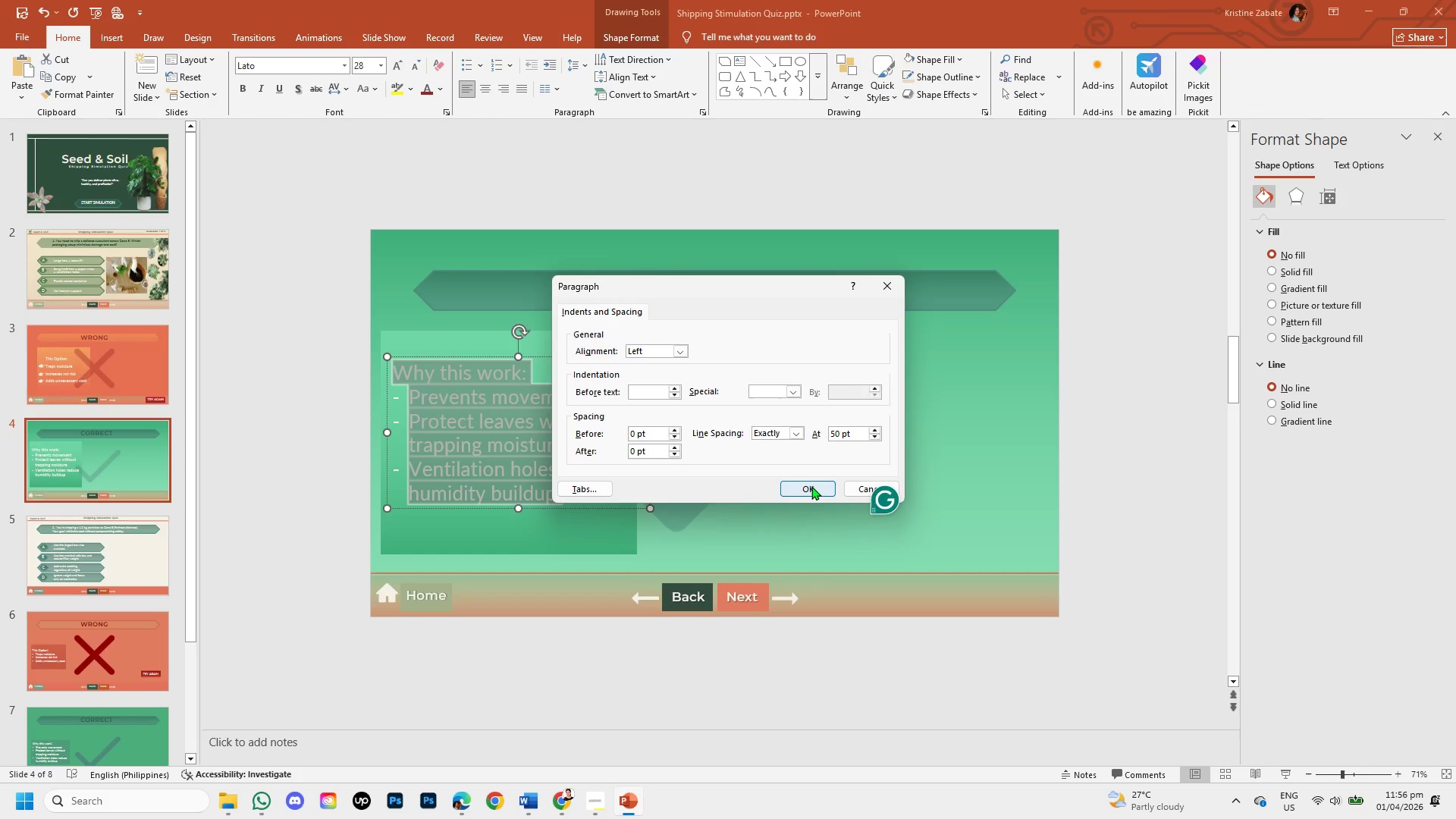 
left_click([811, 486])
 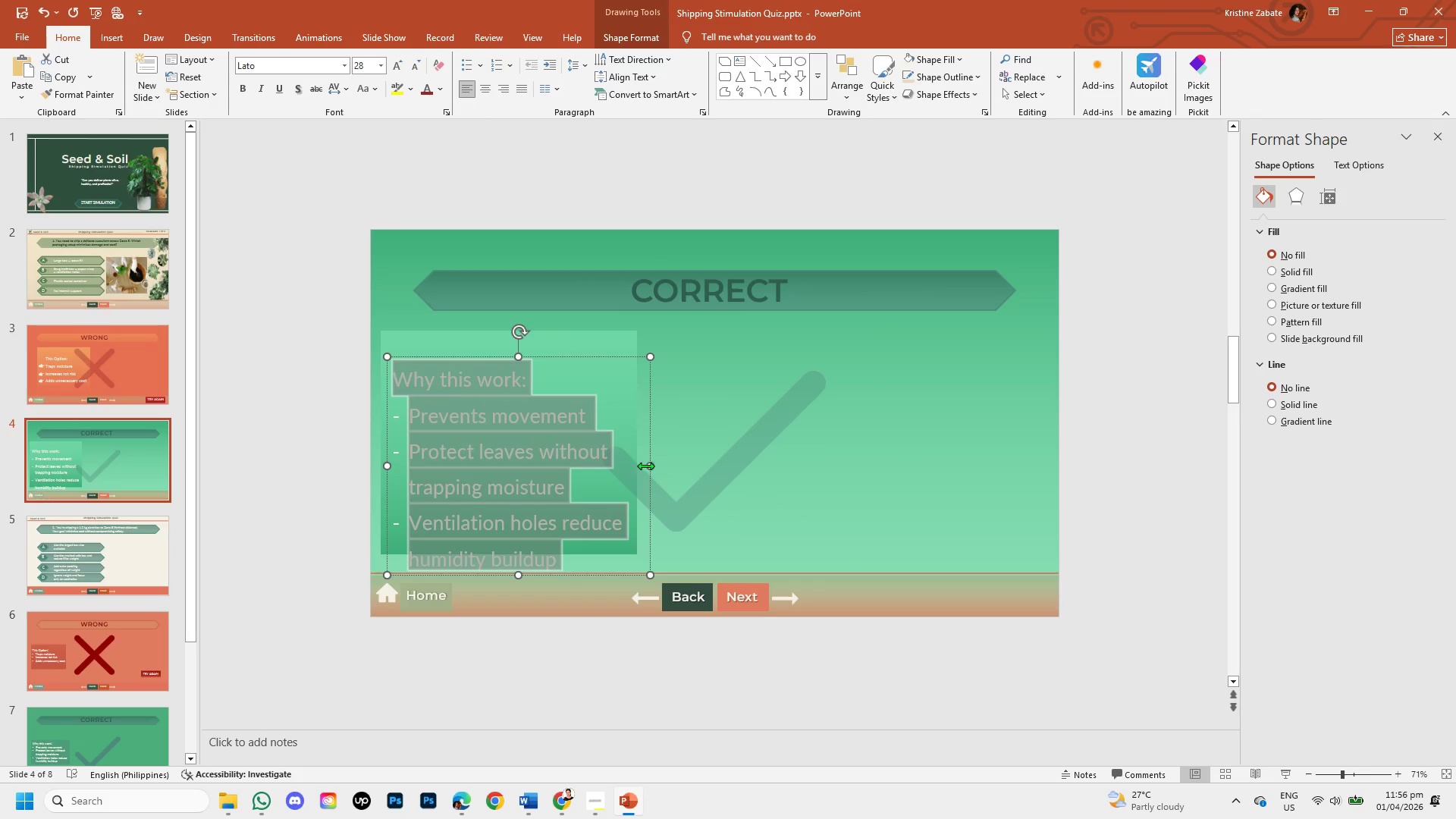 
left_click_drag(start_coordinate=[648, 466], to_coordinate=[678, 460])
 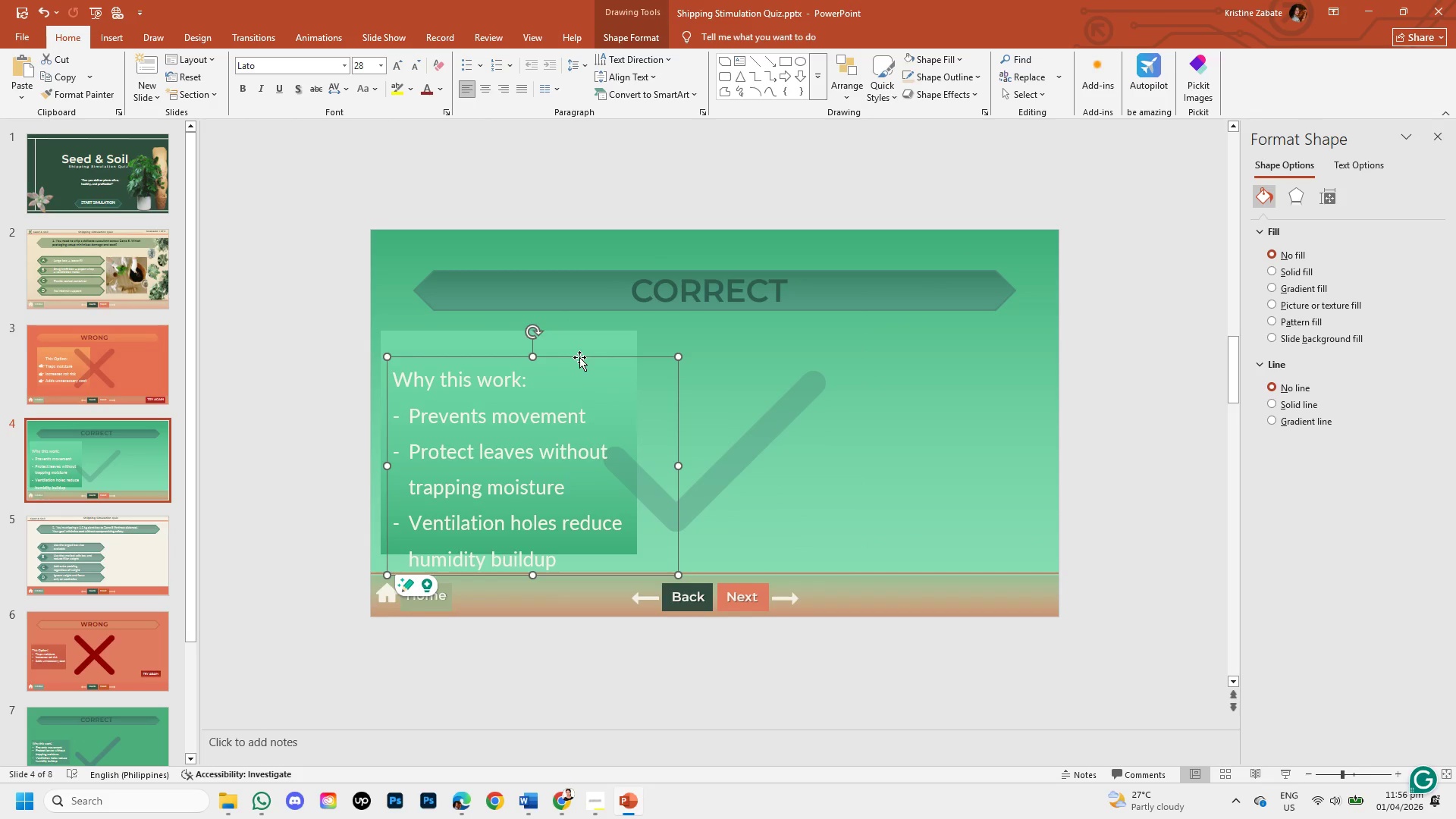 
left_click_drag(start_coordinate=[579, 357], to_coordinate=[582, 332])
 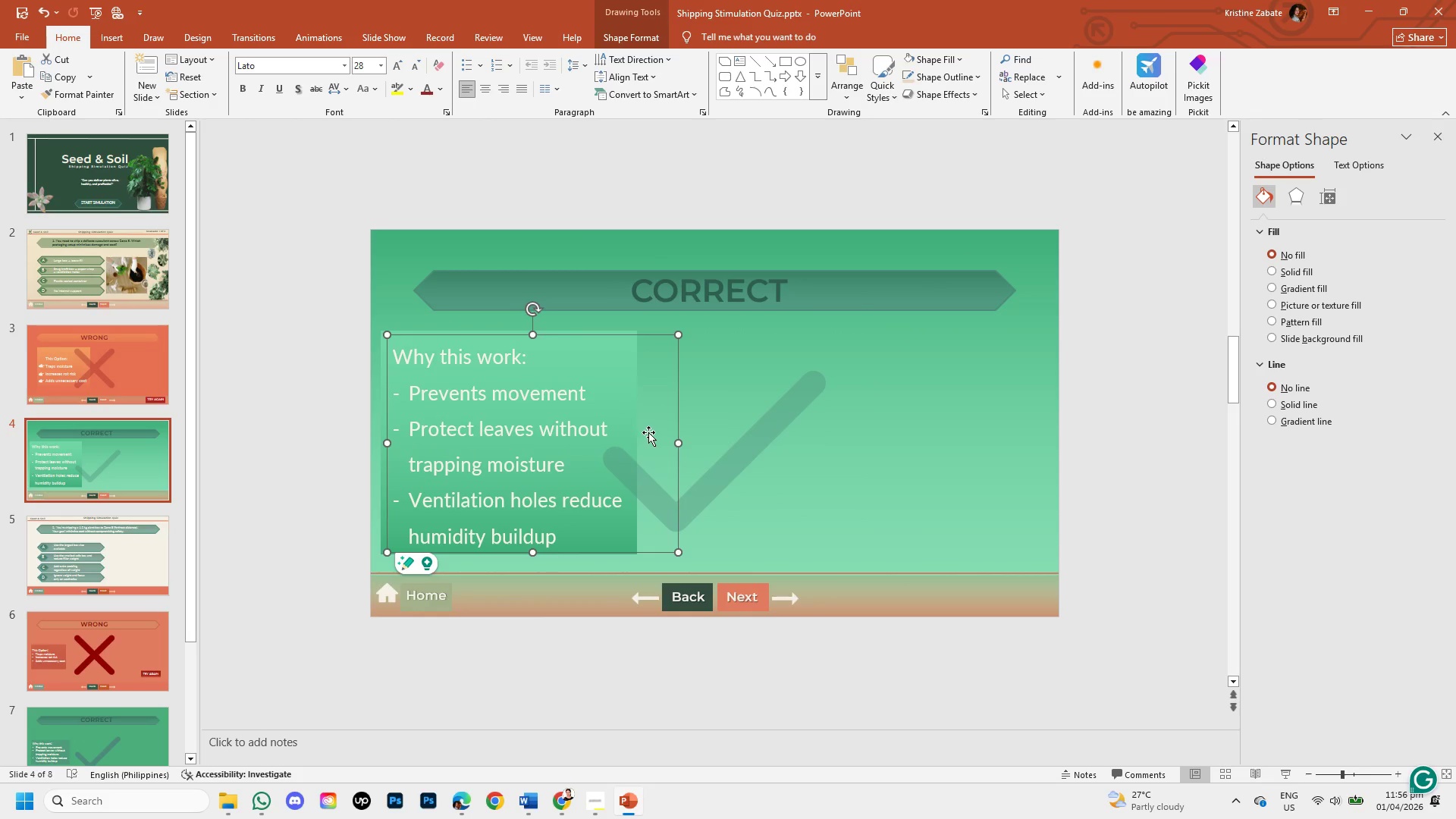 
left_click([623, 383])
 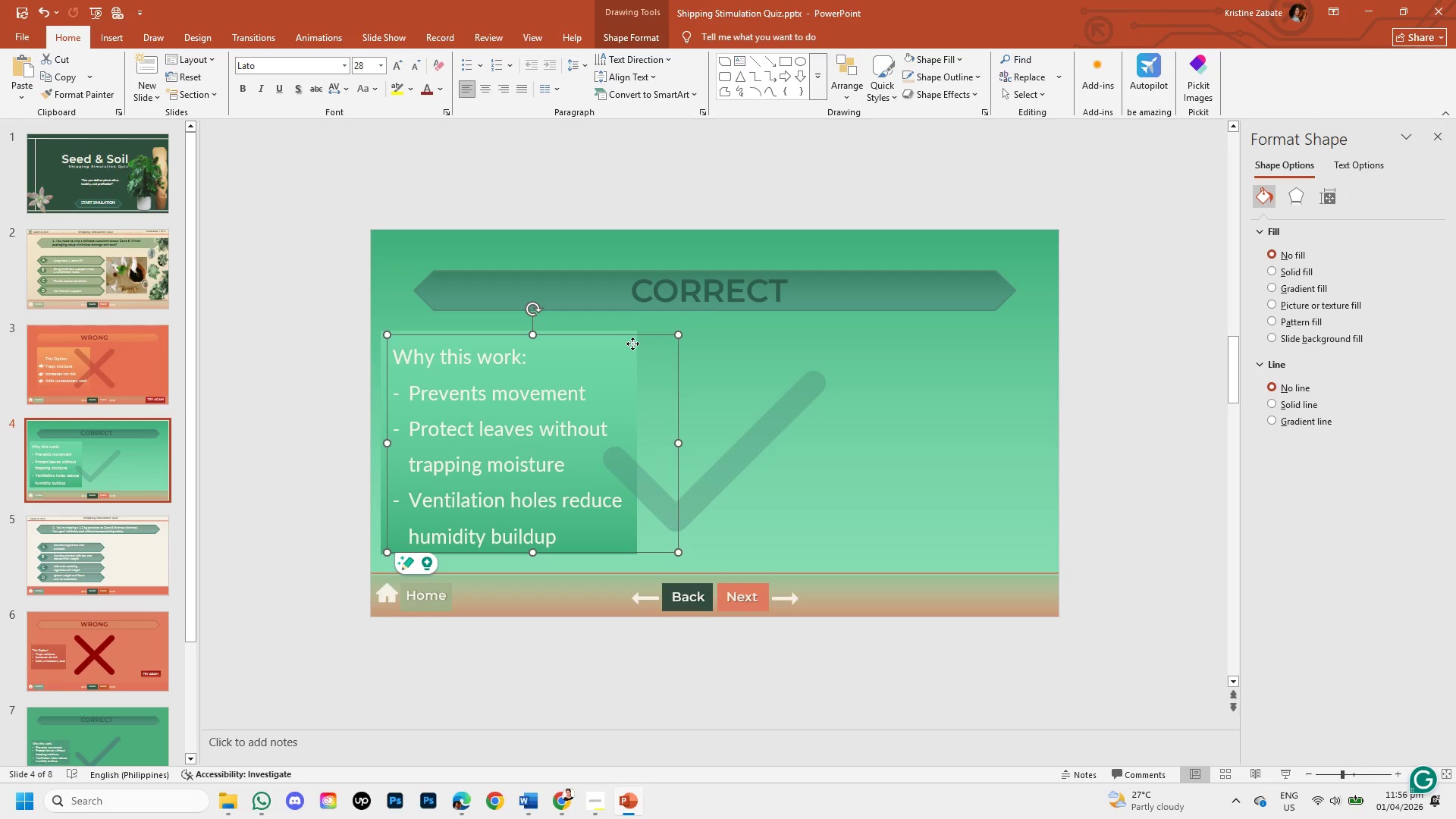 
left_click([632, 344])
 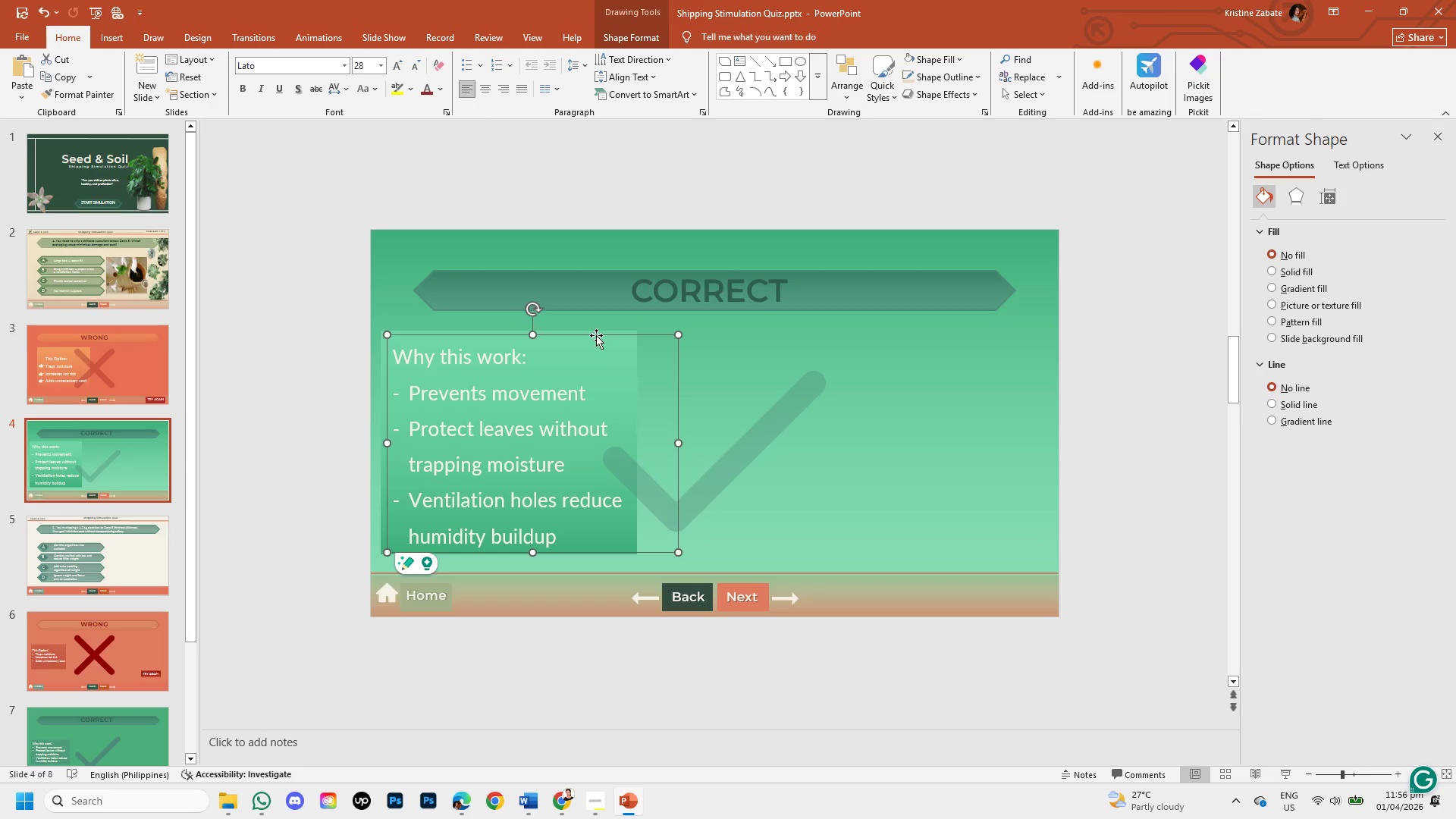 
left_click([596, 335])
 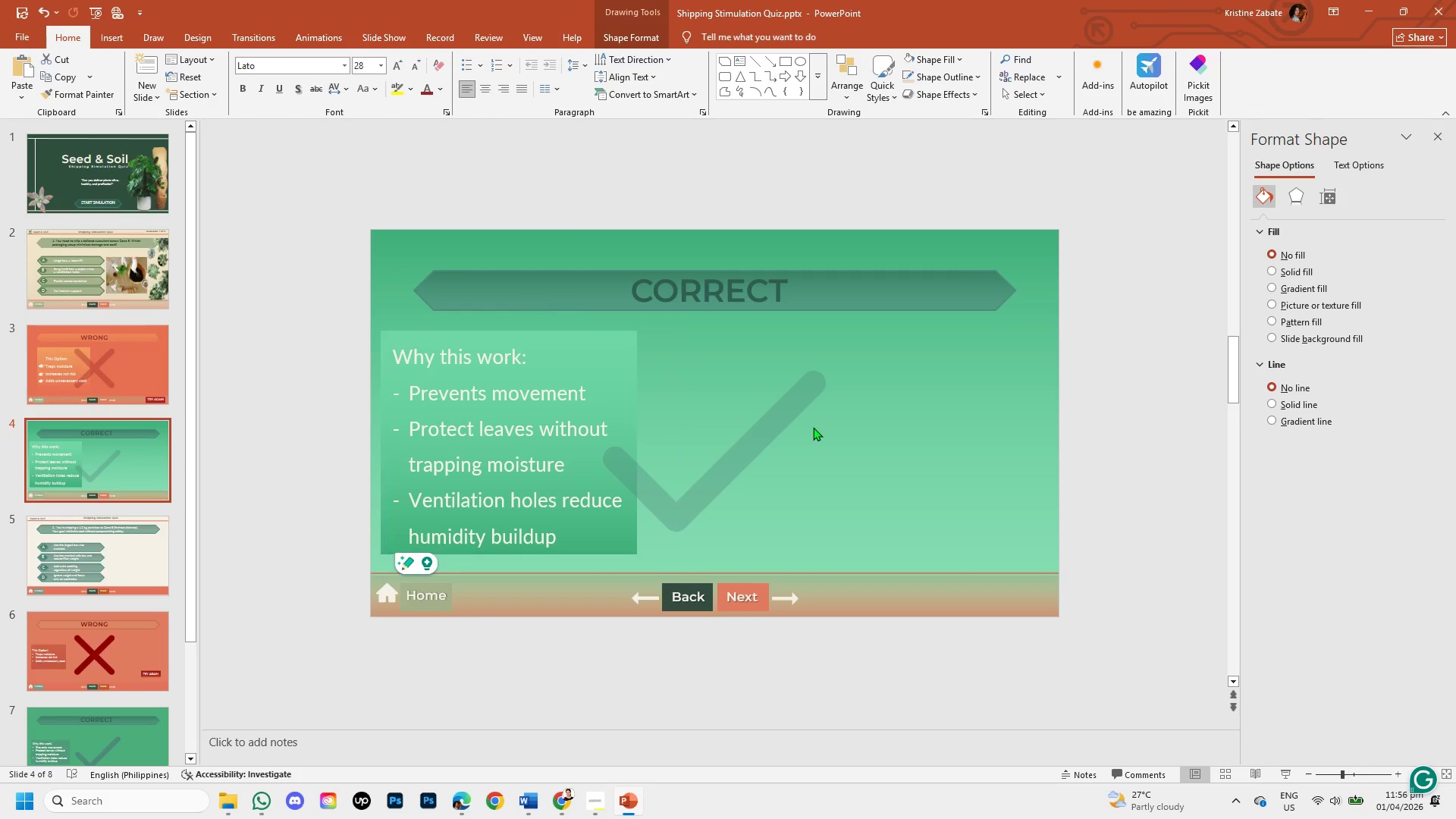 
left_click([813, 427])
 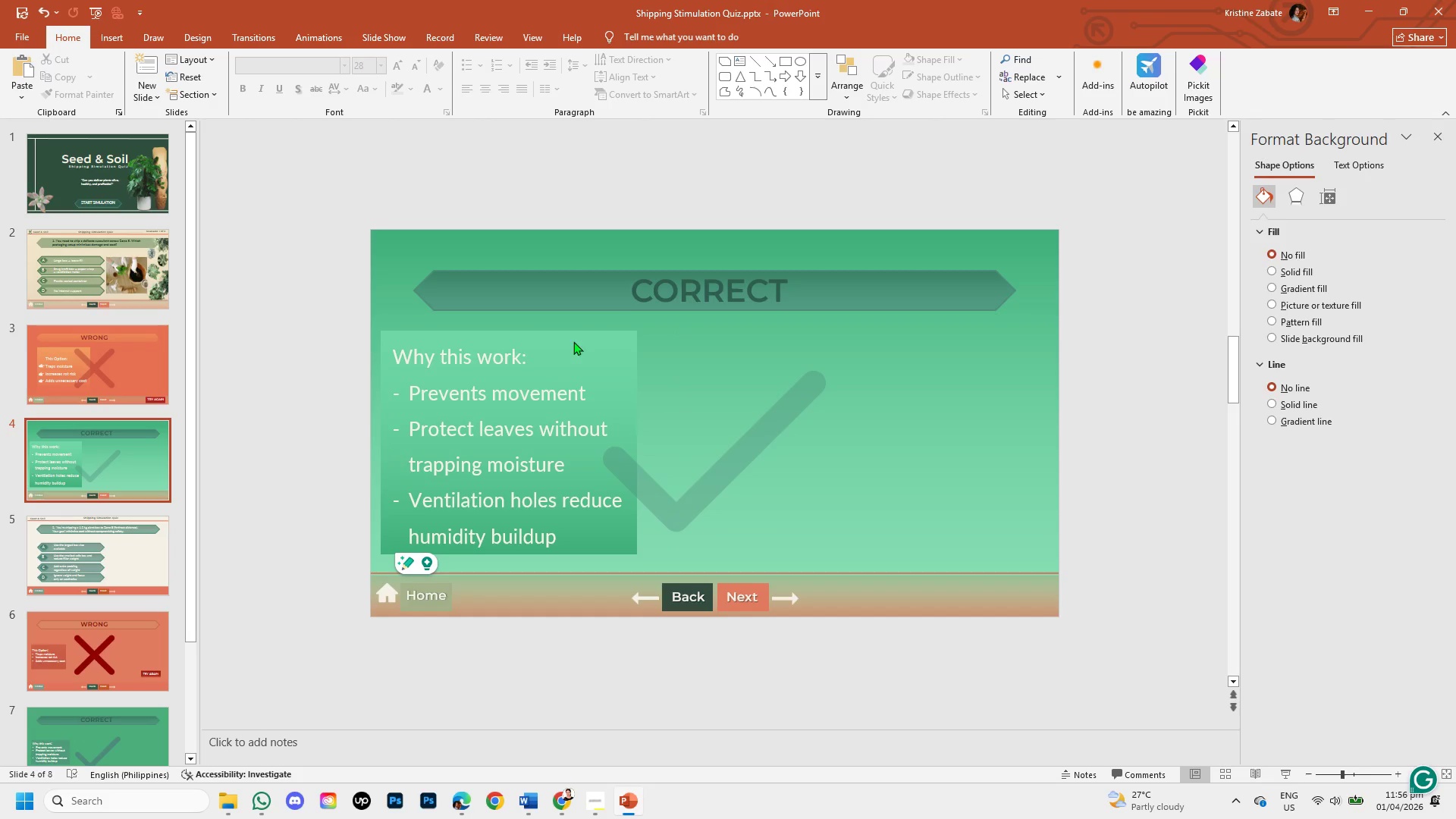 
left_click([573, 341])
 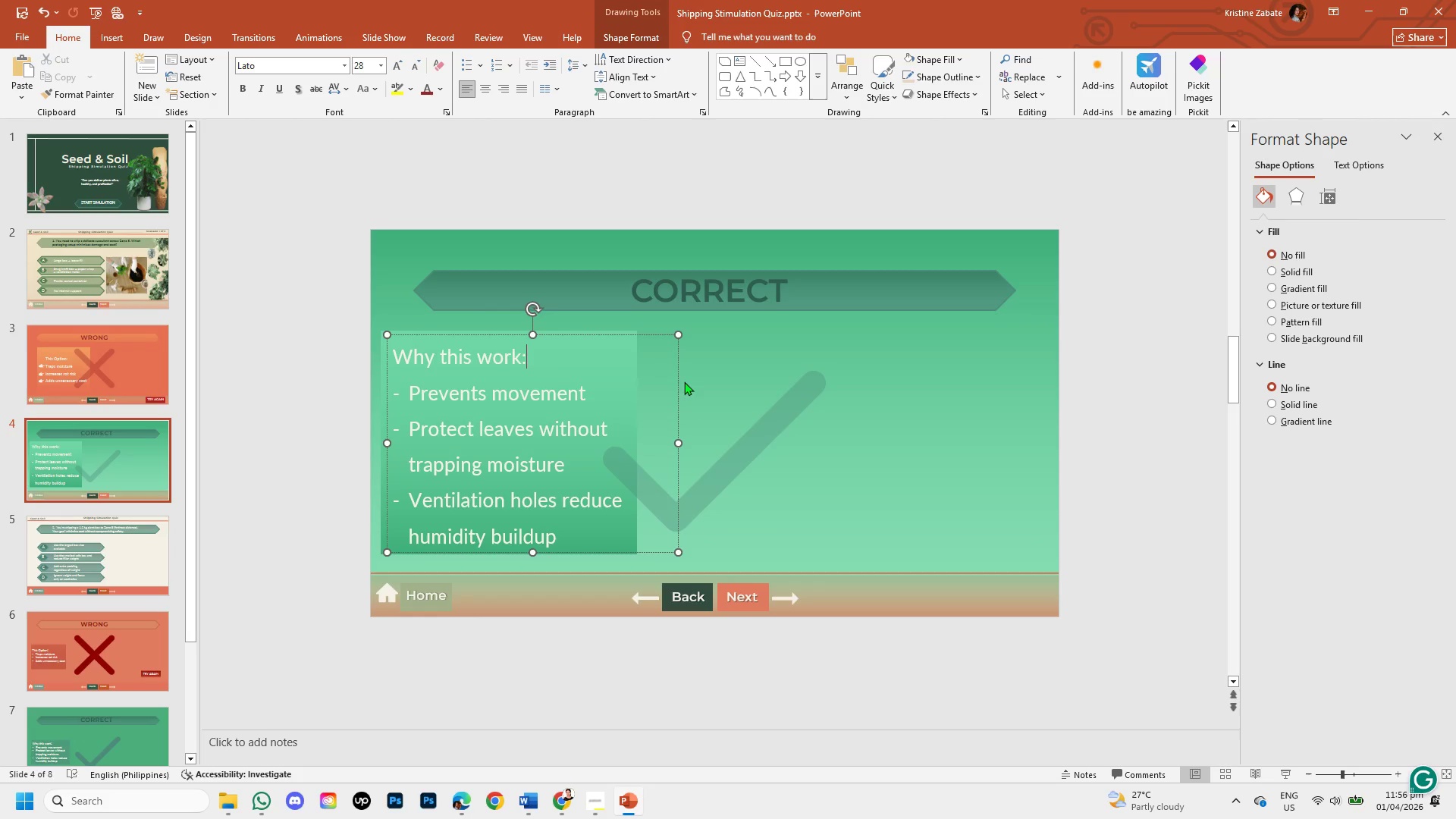 
left_click_drag(start_coordinate=[678, 381], to_coordinate=[923, 381])
 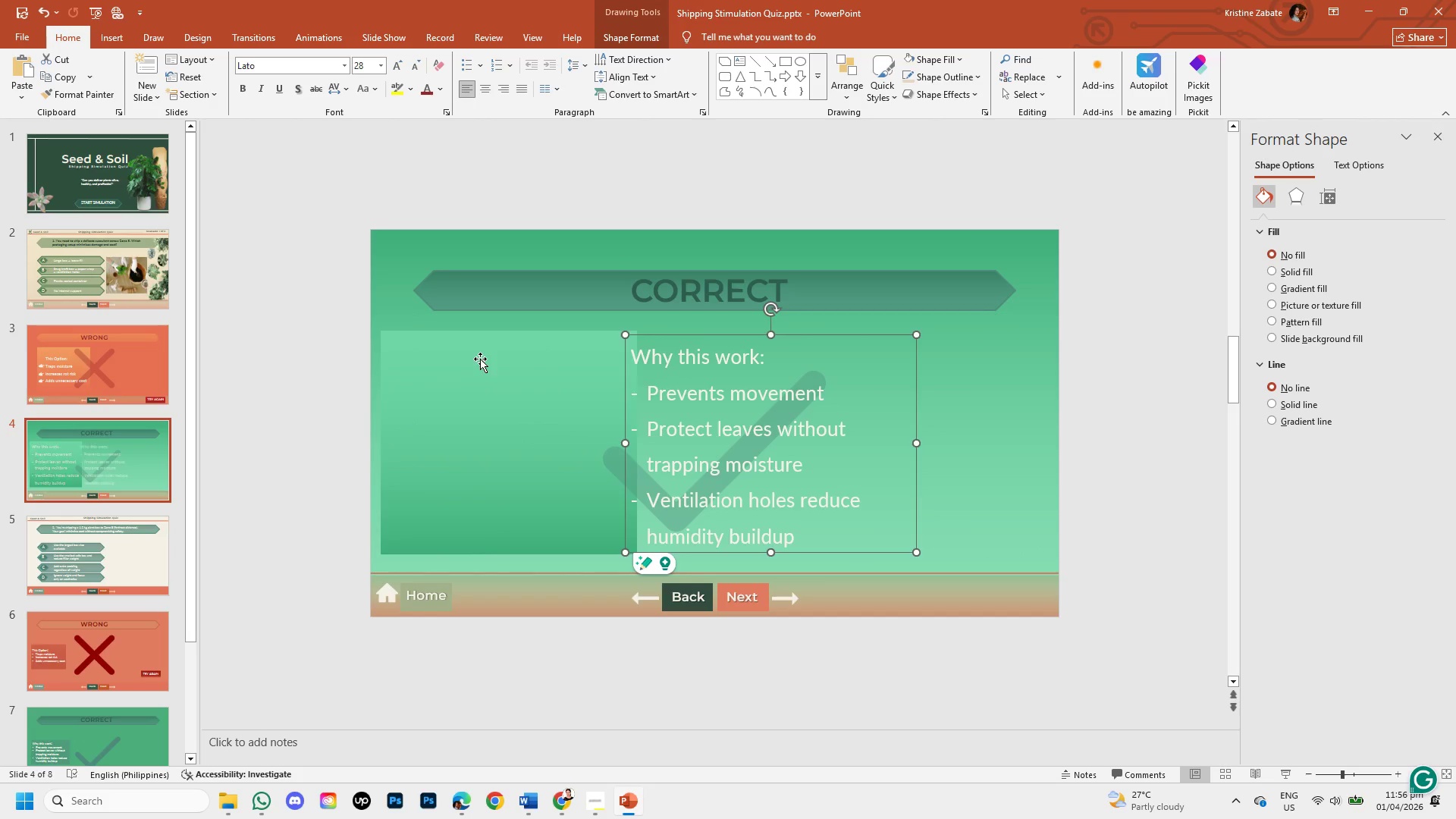 
left_click([480, 359])
 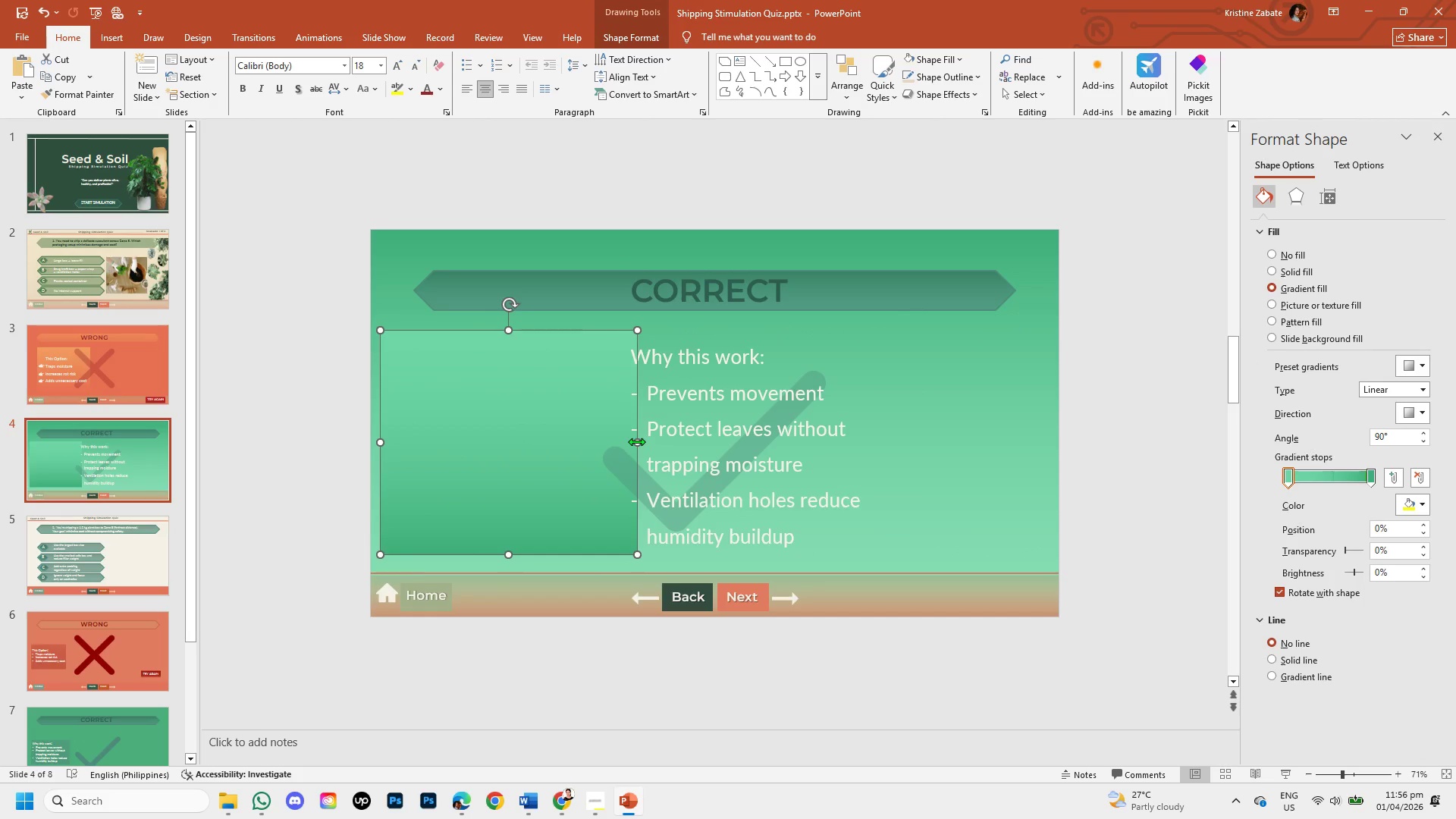 
left_click_drag(start_coordinate=[636, 441], to_coordinate=[668, 438])
 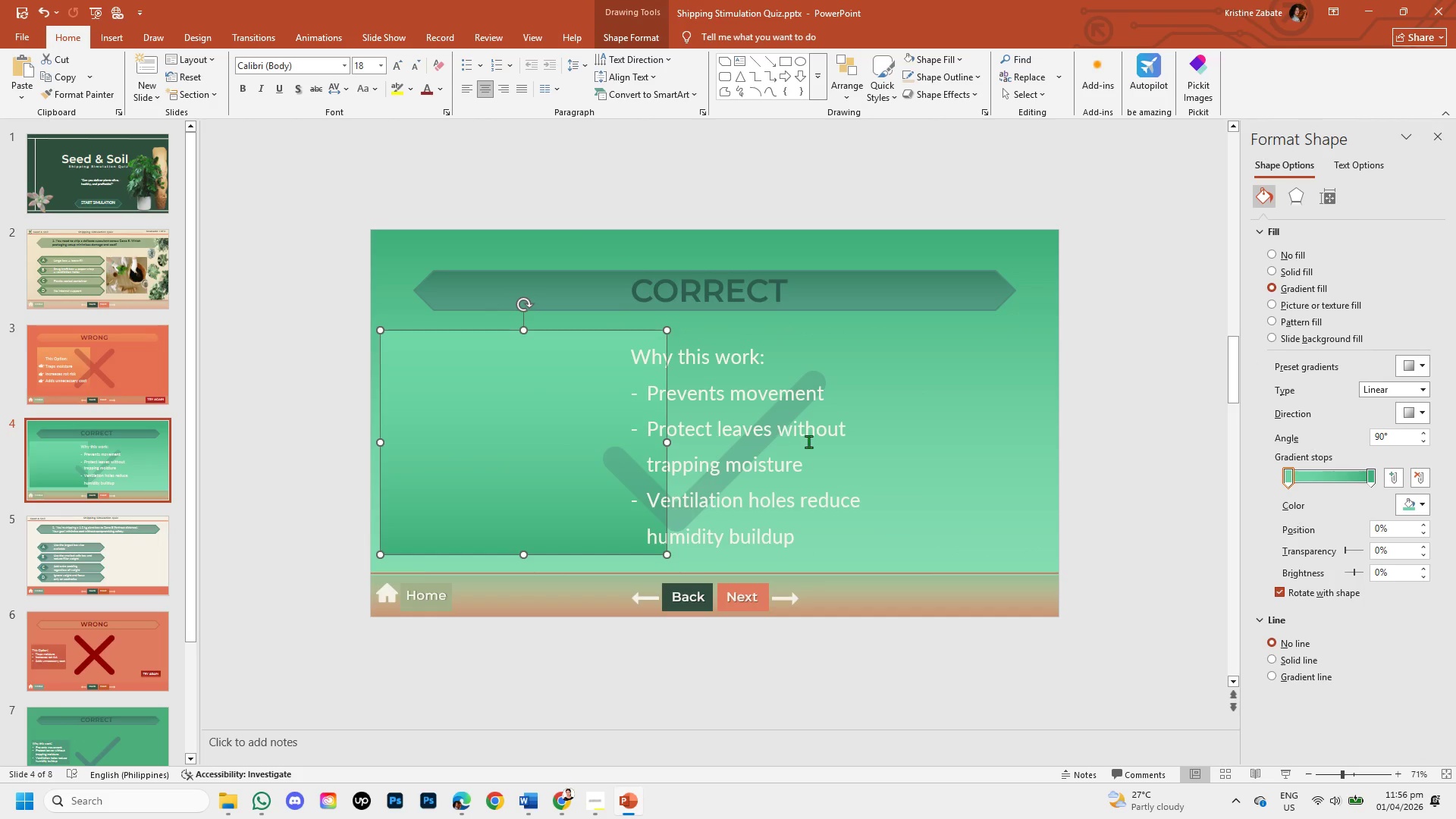 
left_click([810, 442])
 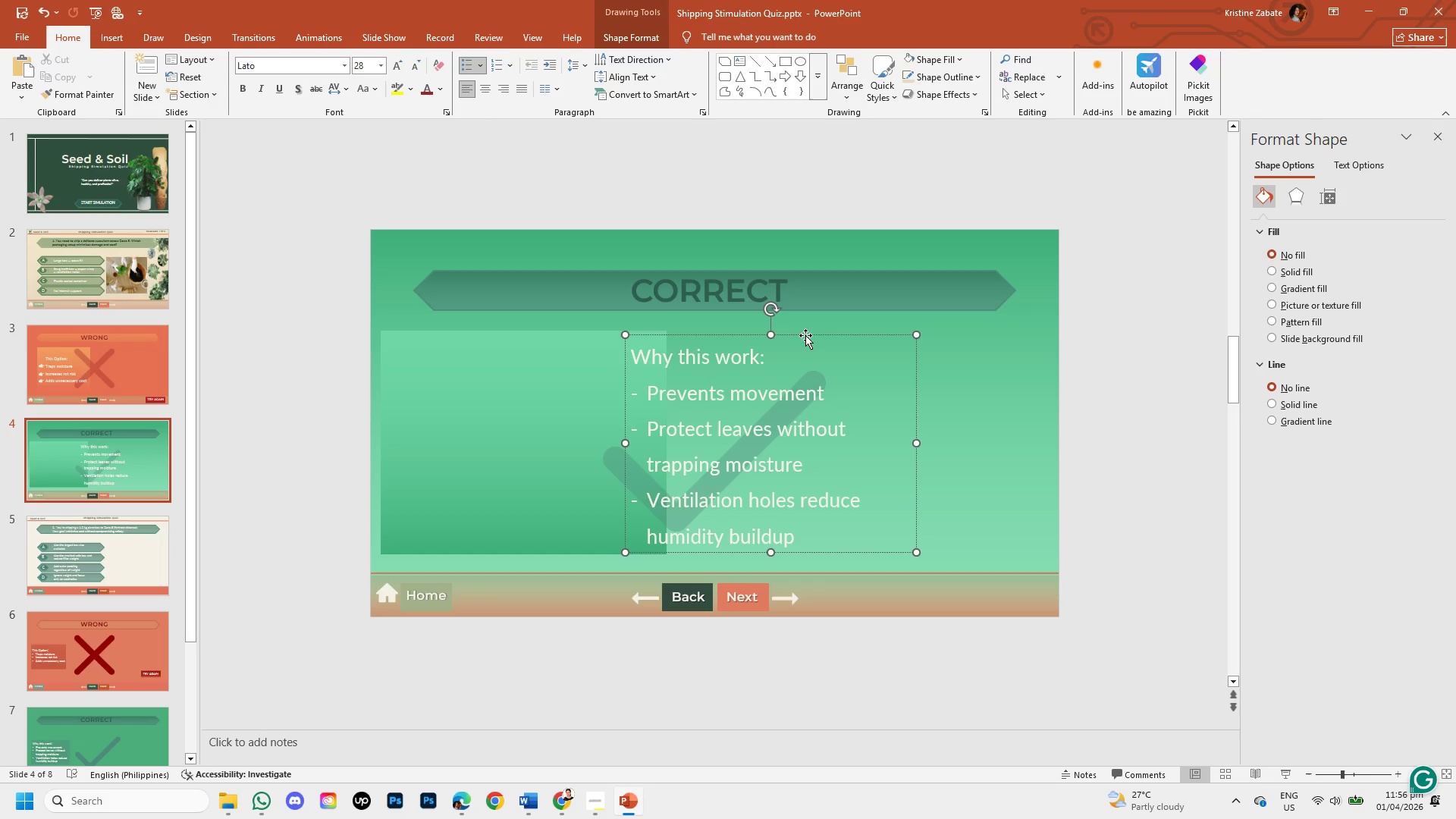 
left_click_drag(start_coordinate=[805, 335], to_coordinate=[593, 334])
 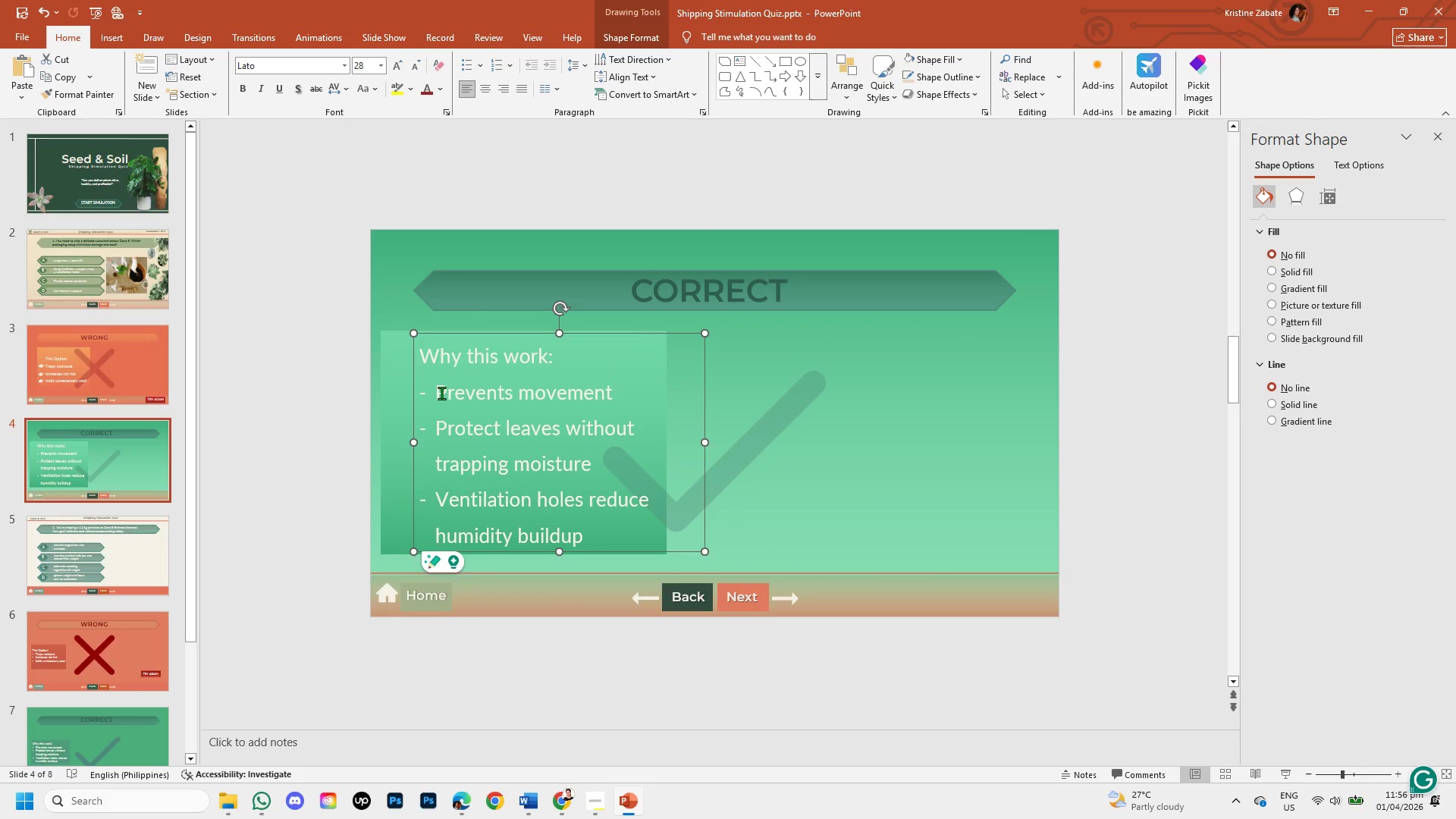 
left_click([438, 392])
 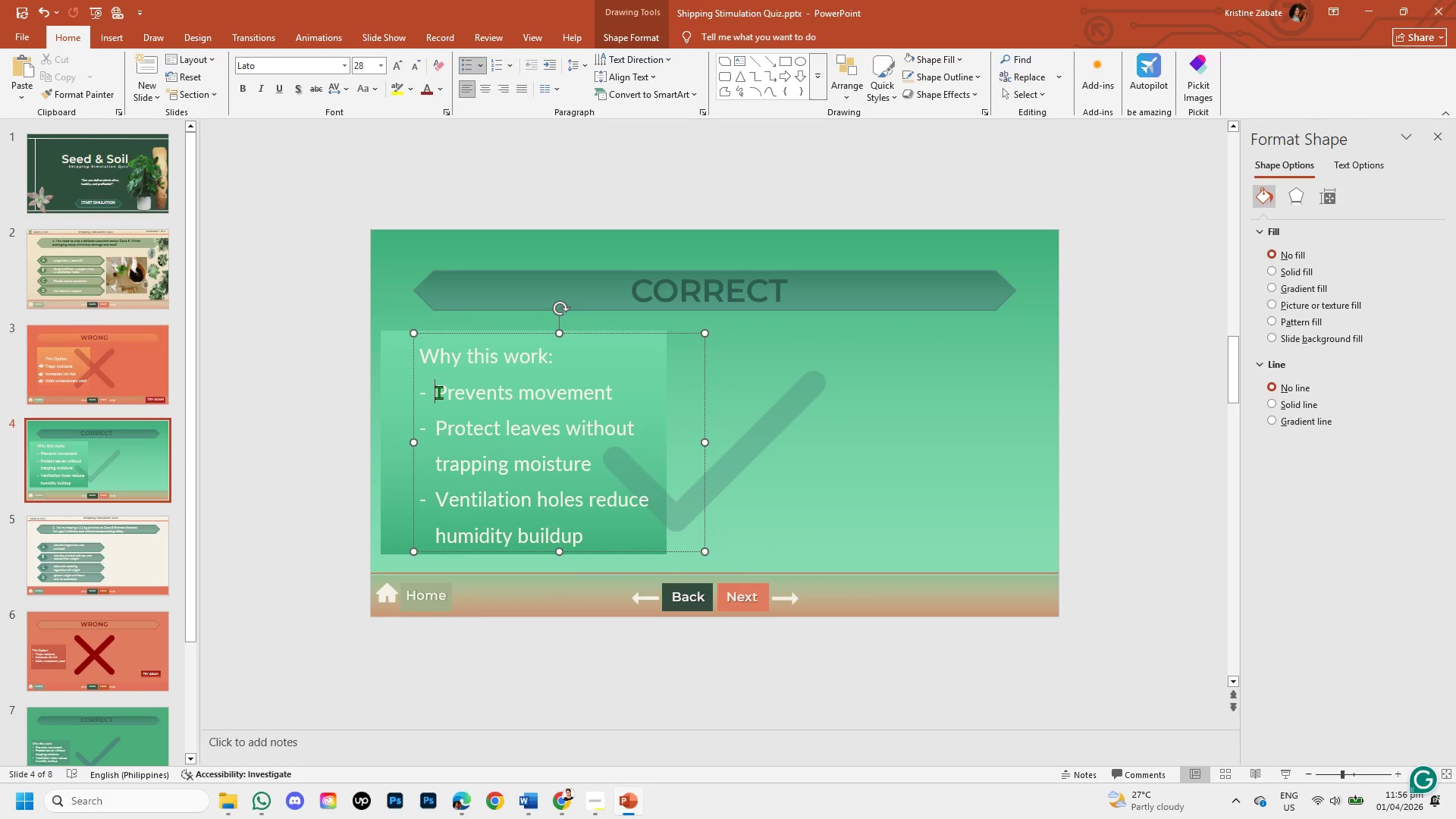 
key(Backspace)
 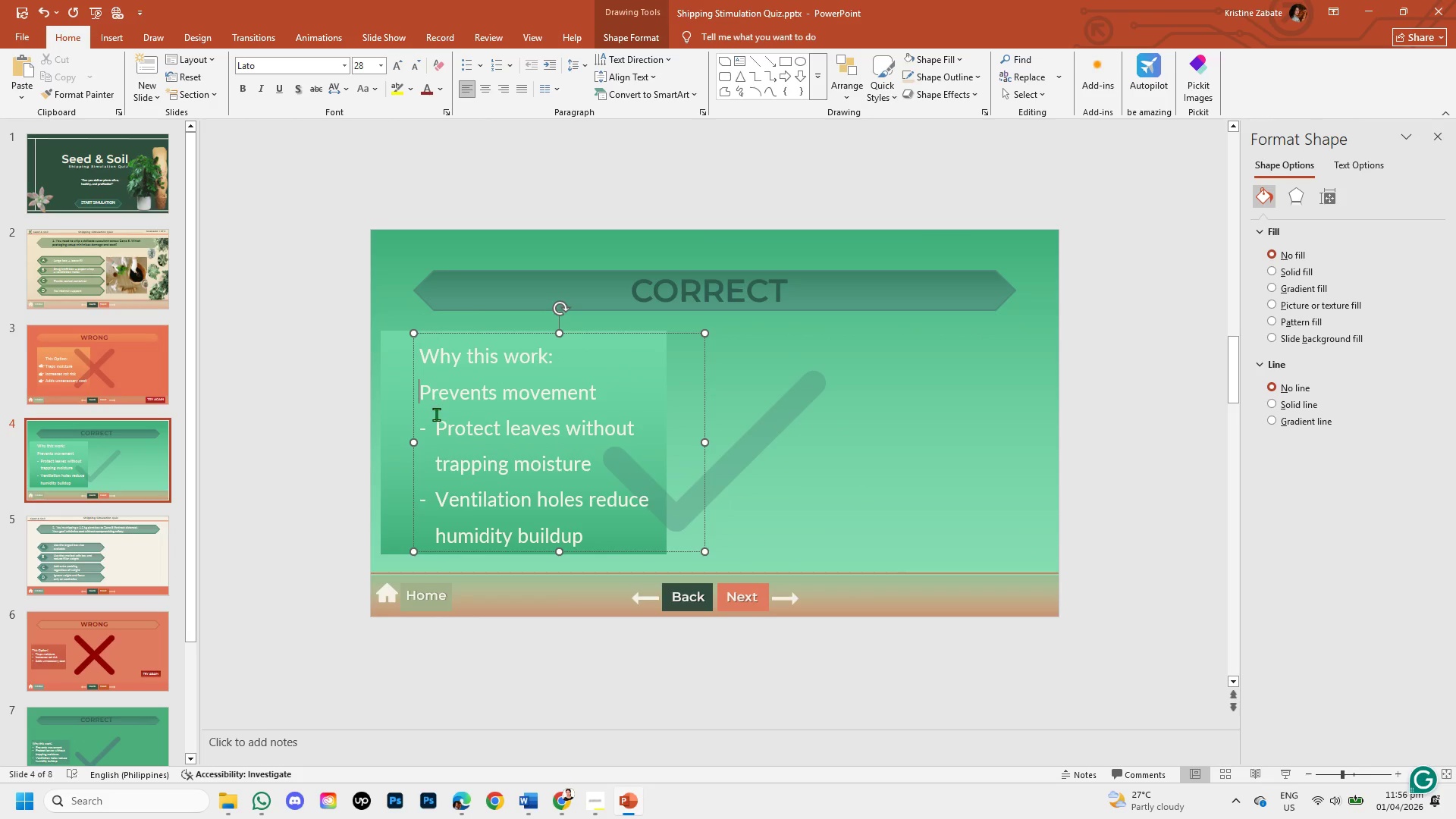 
left_click([436, 422])
 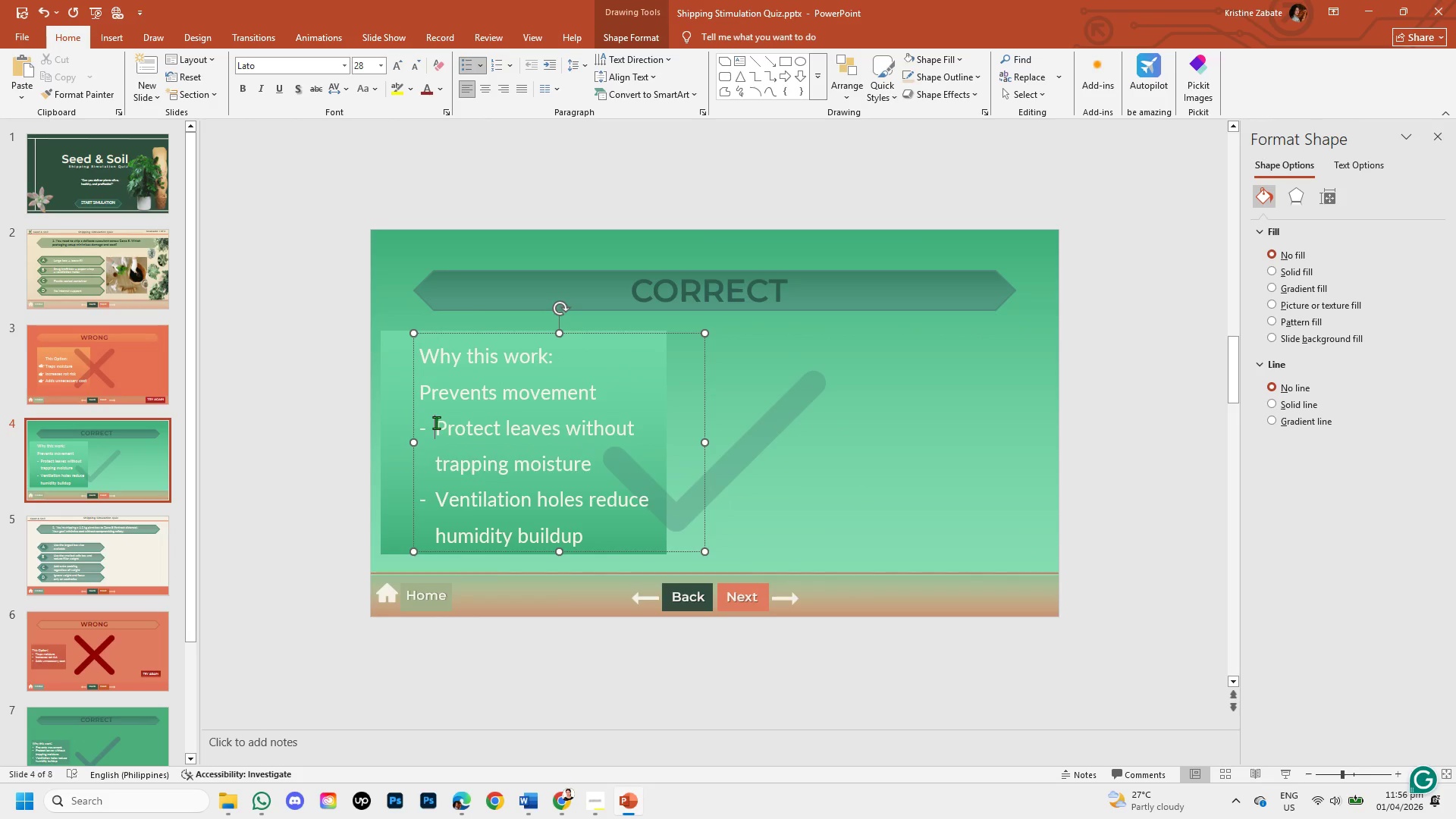 
key(Backspace)
 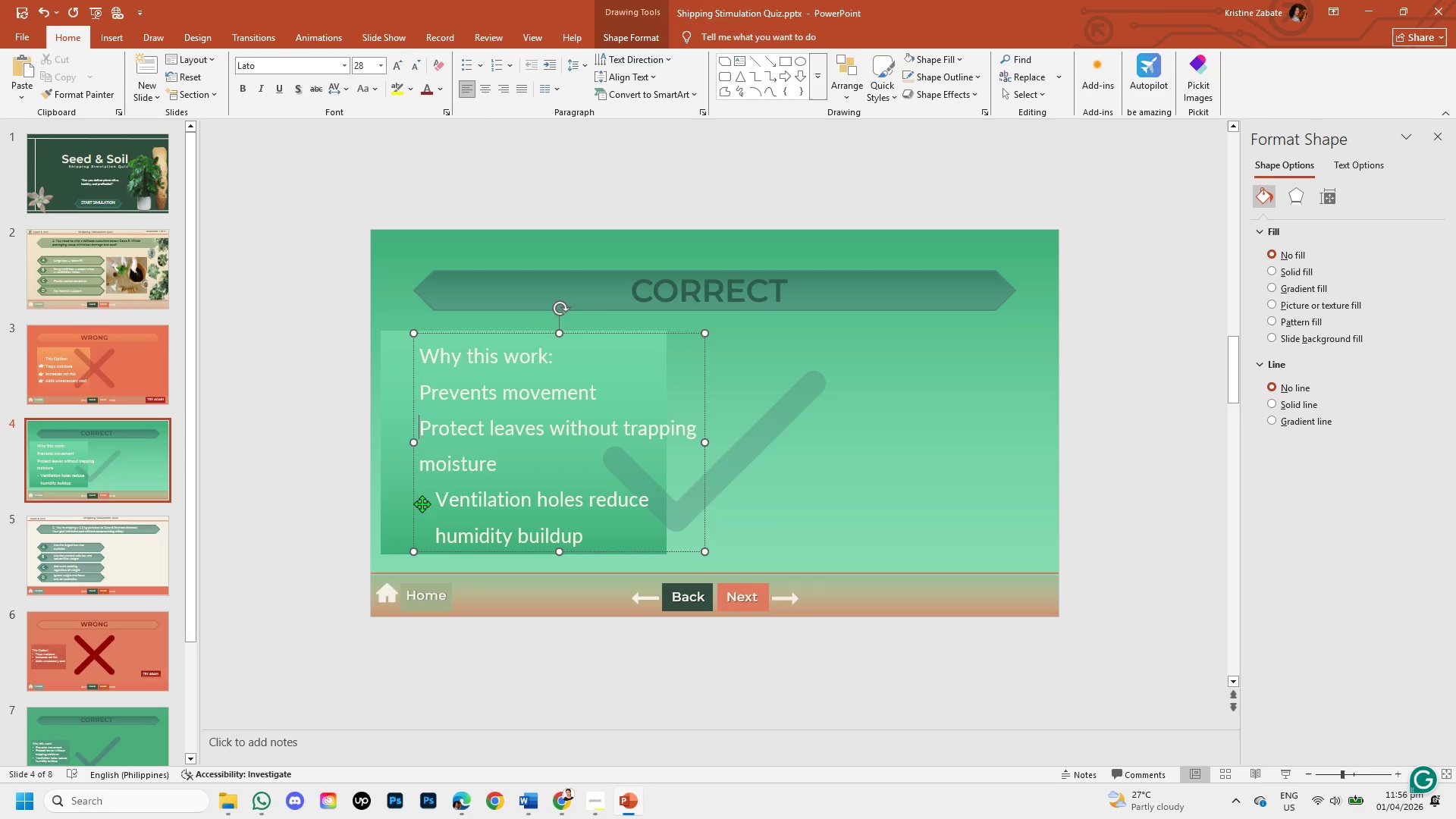 
left_click([436, 498])
 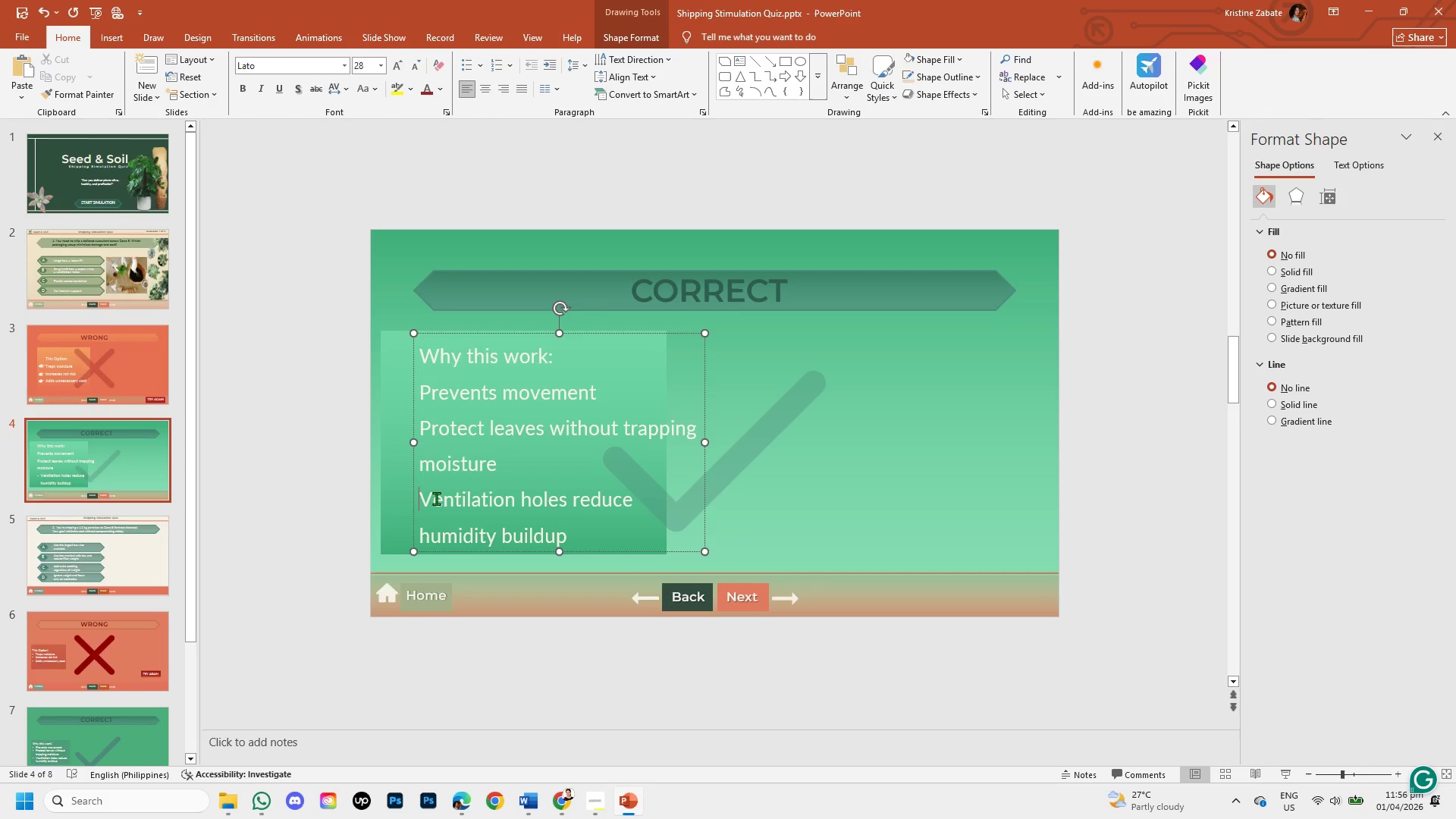 
key(Backspace)
 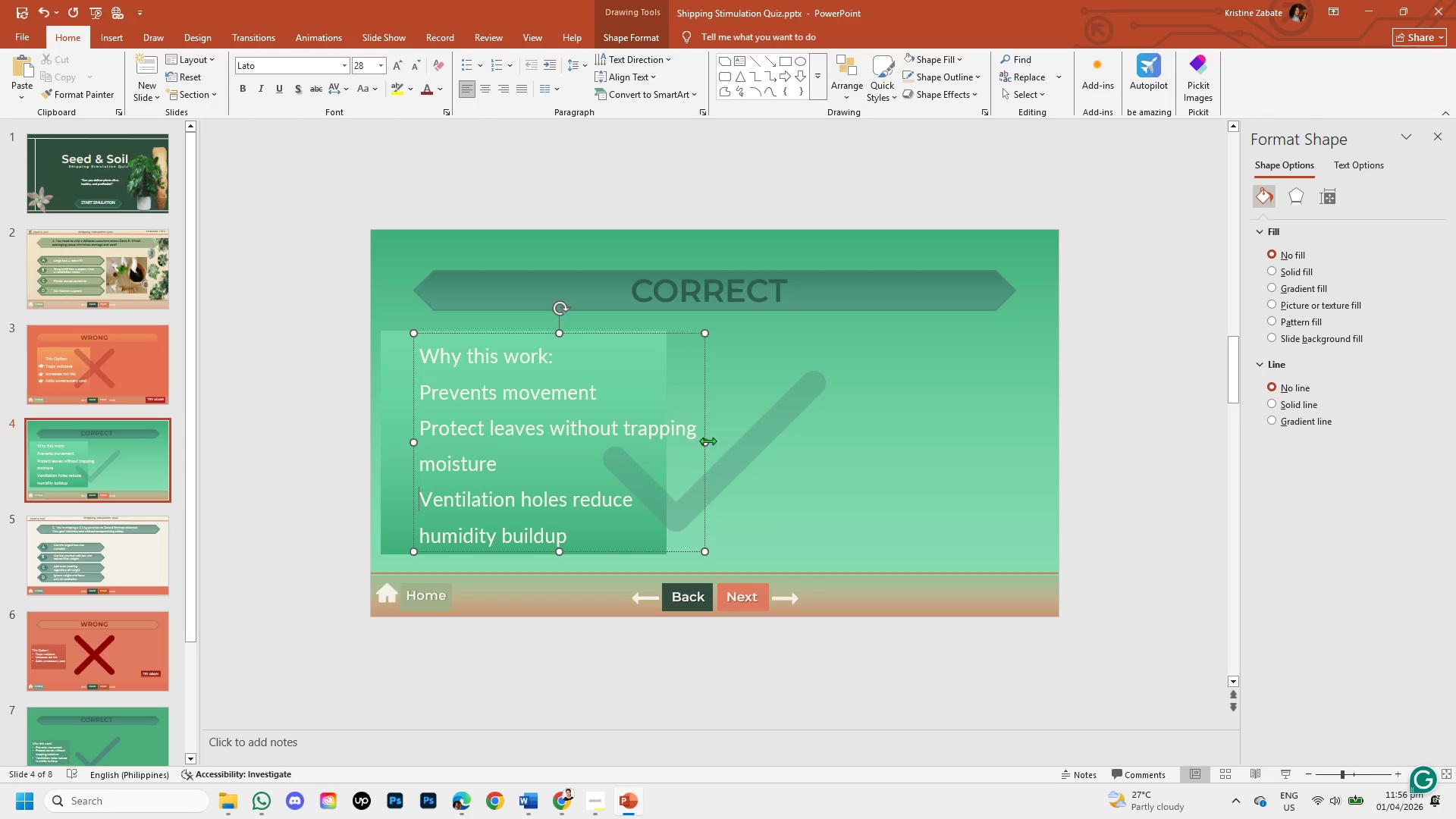 
left_click_drag(start_coordinate=[704, 441], to_coordinate=[666, 440])
 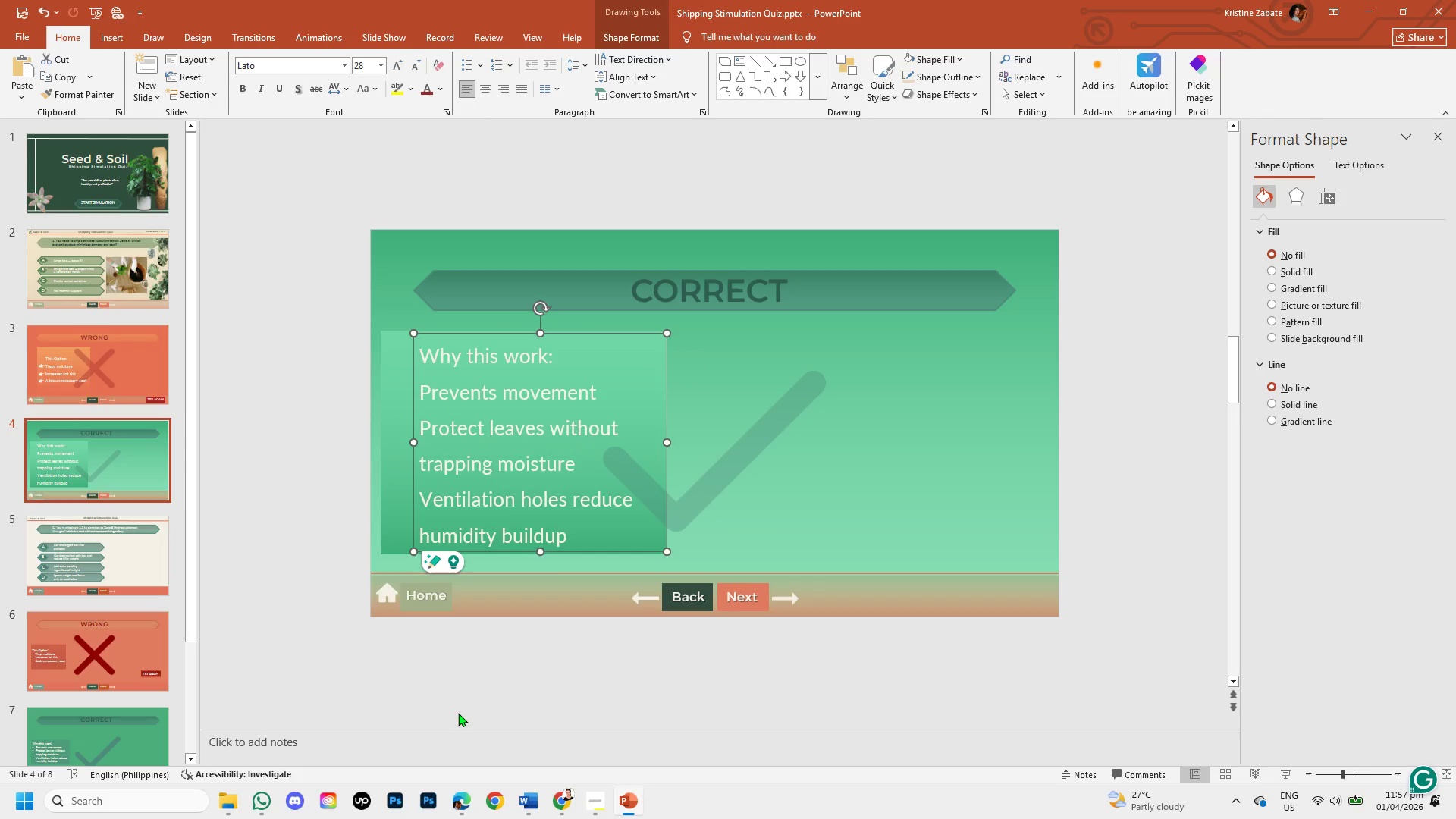 
left_click([458, 713])
 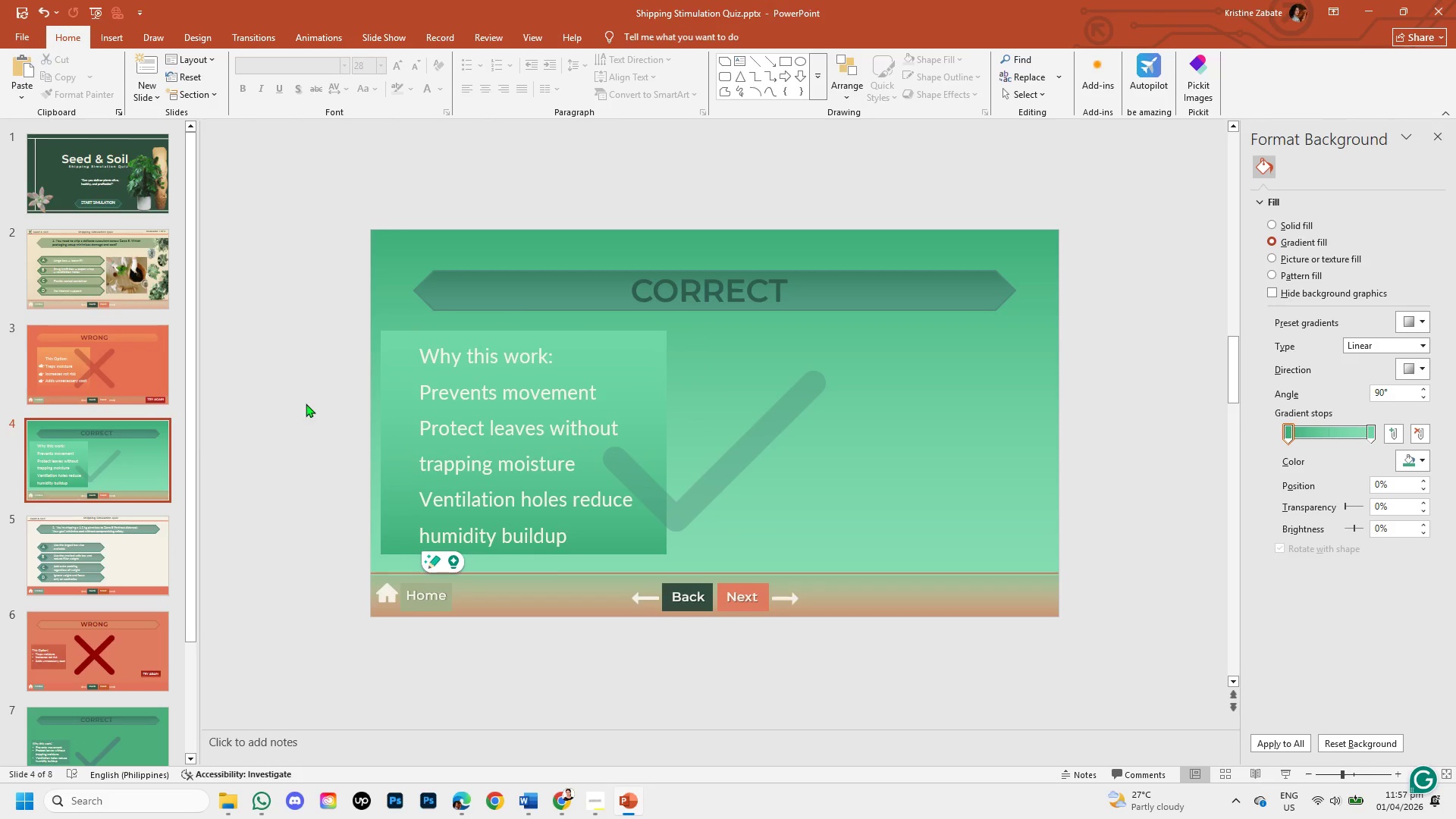 
key(Control+V)
 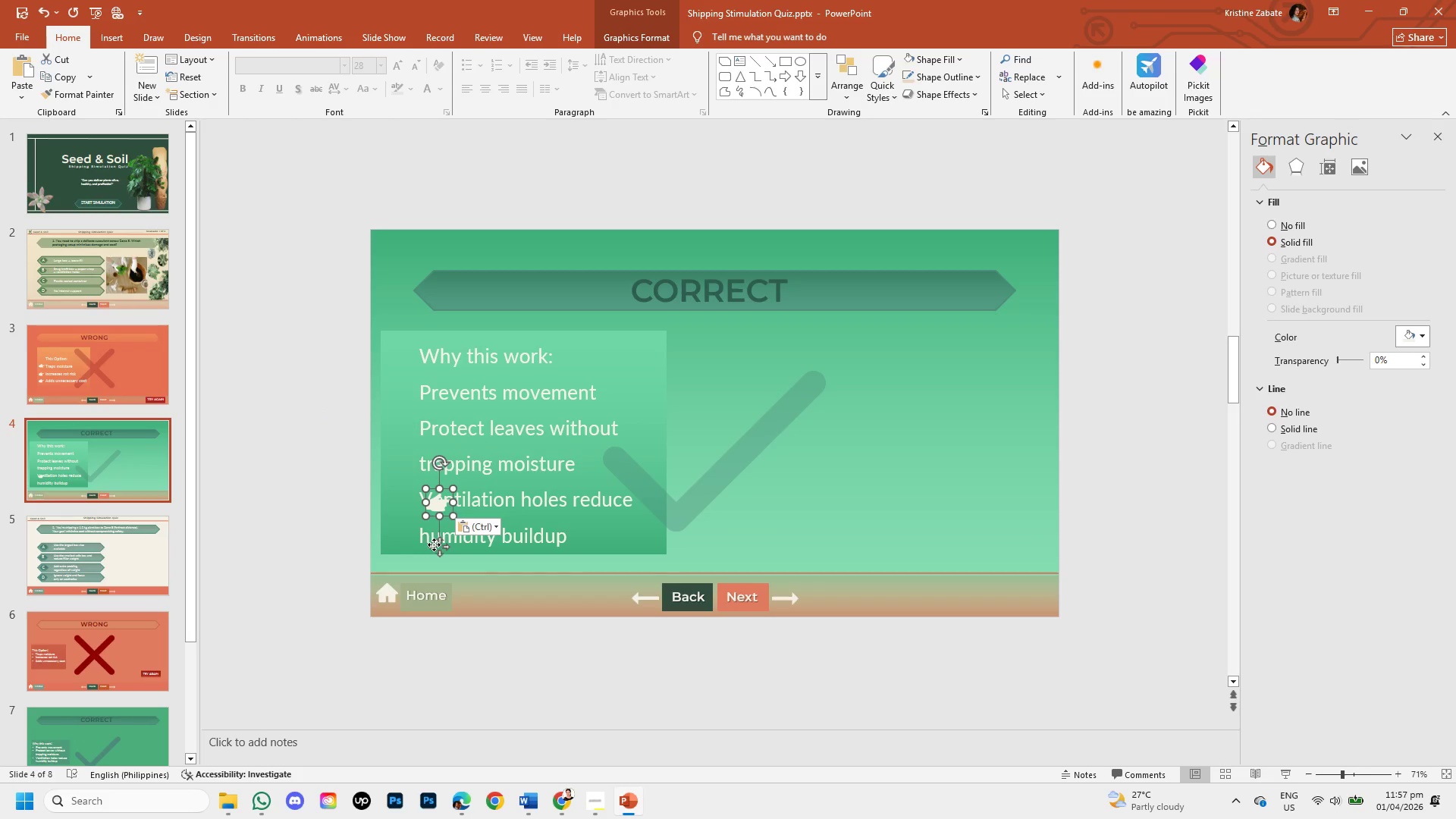 
left_click_drag(start_coordinate=[438, 554], to_coordinate=[395, 444])
 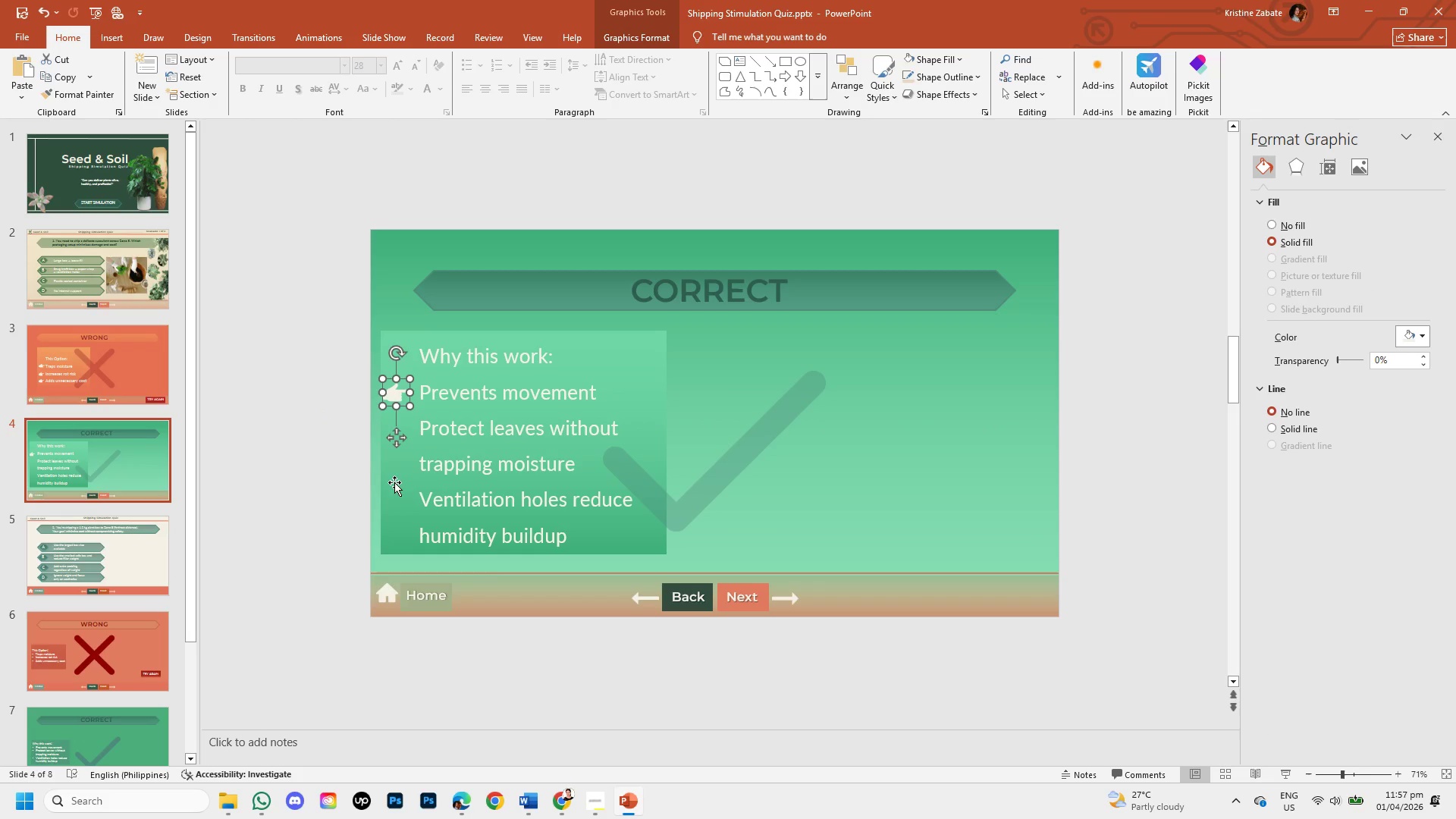 
key(Control+V)
 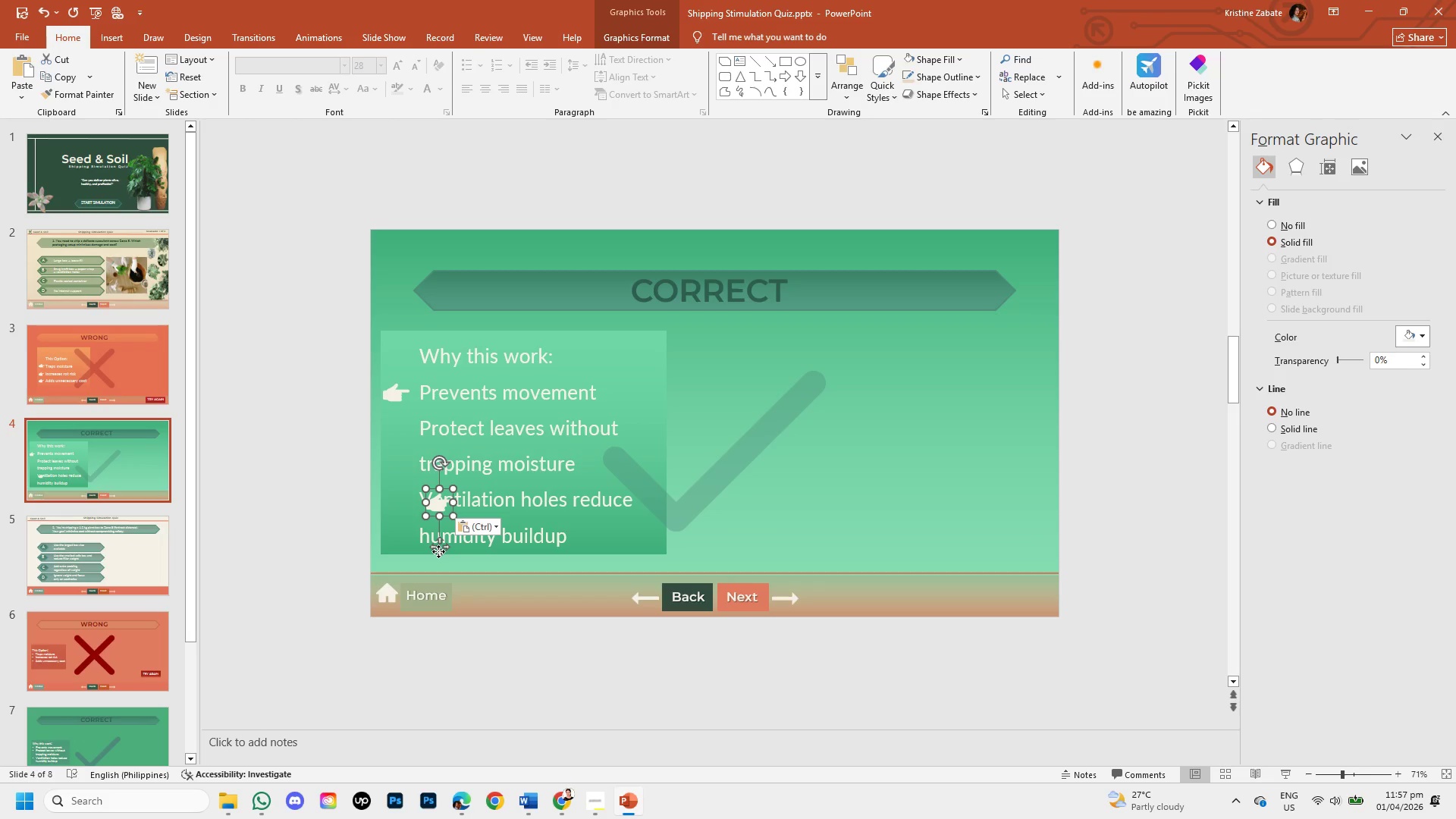 
left_click_drag(start_coordinate=[438, 551], to_coordinate=[396, 477])
 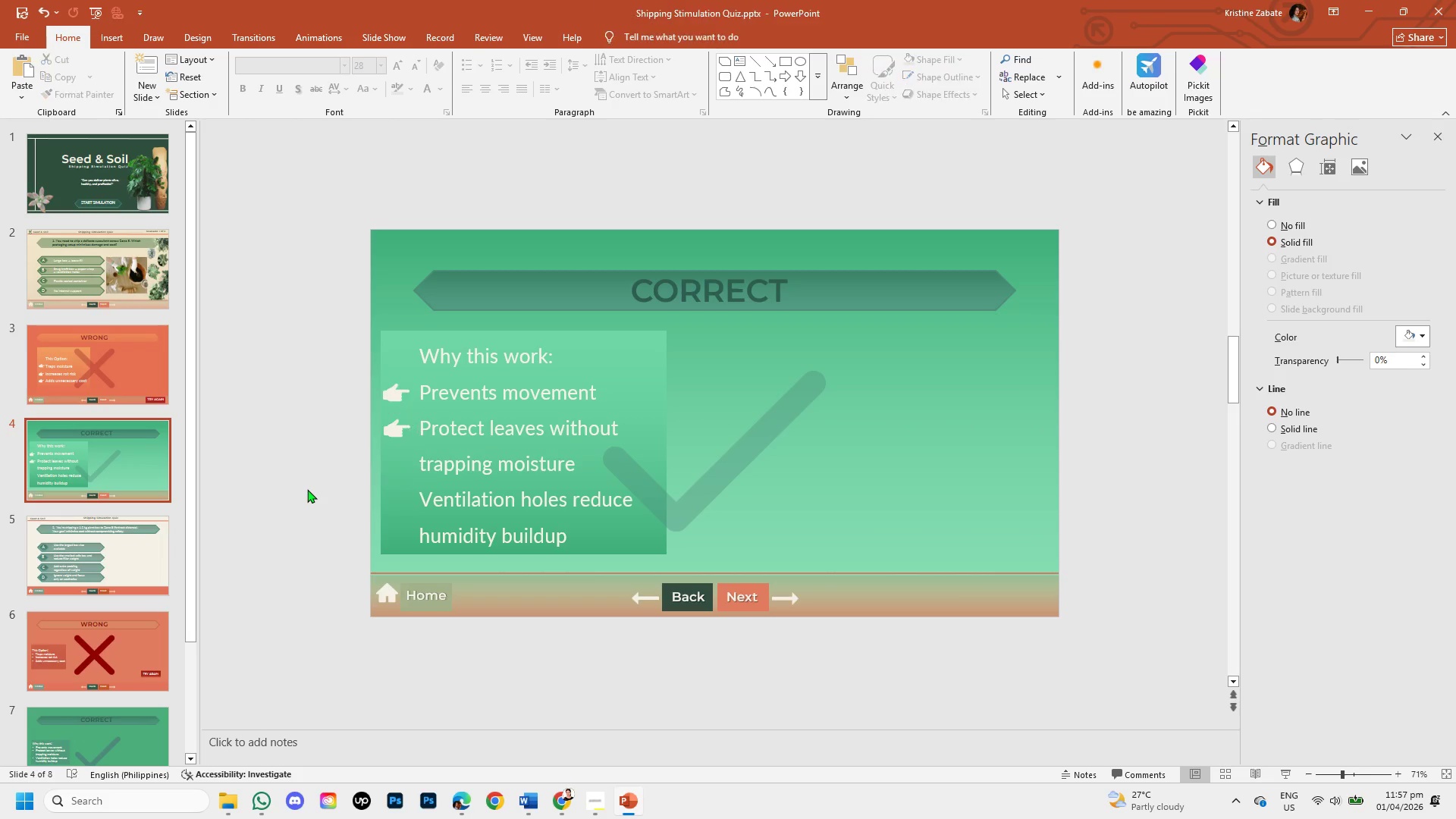 
left_click([307, 489])
 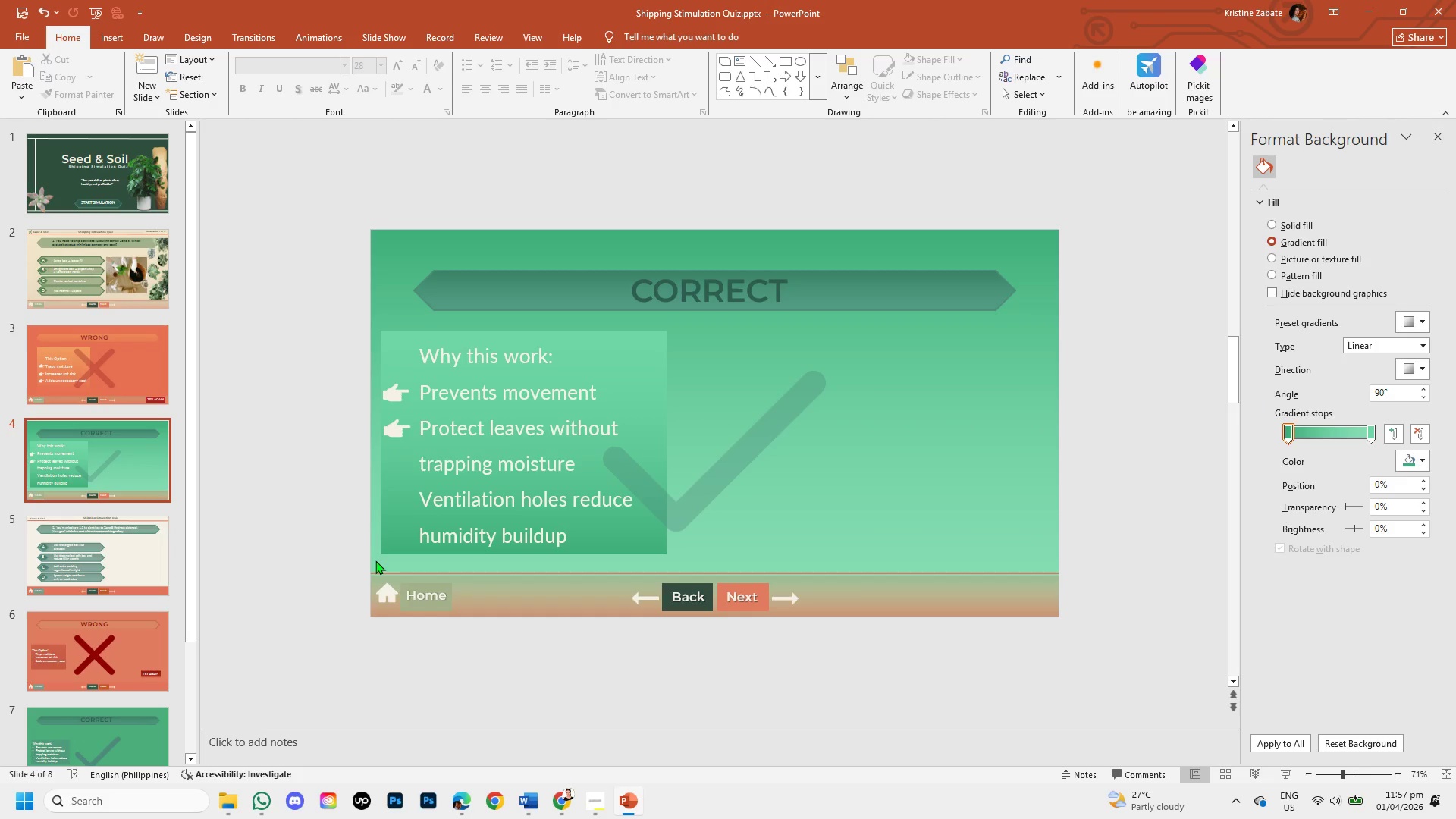 
key(Control+V)
 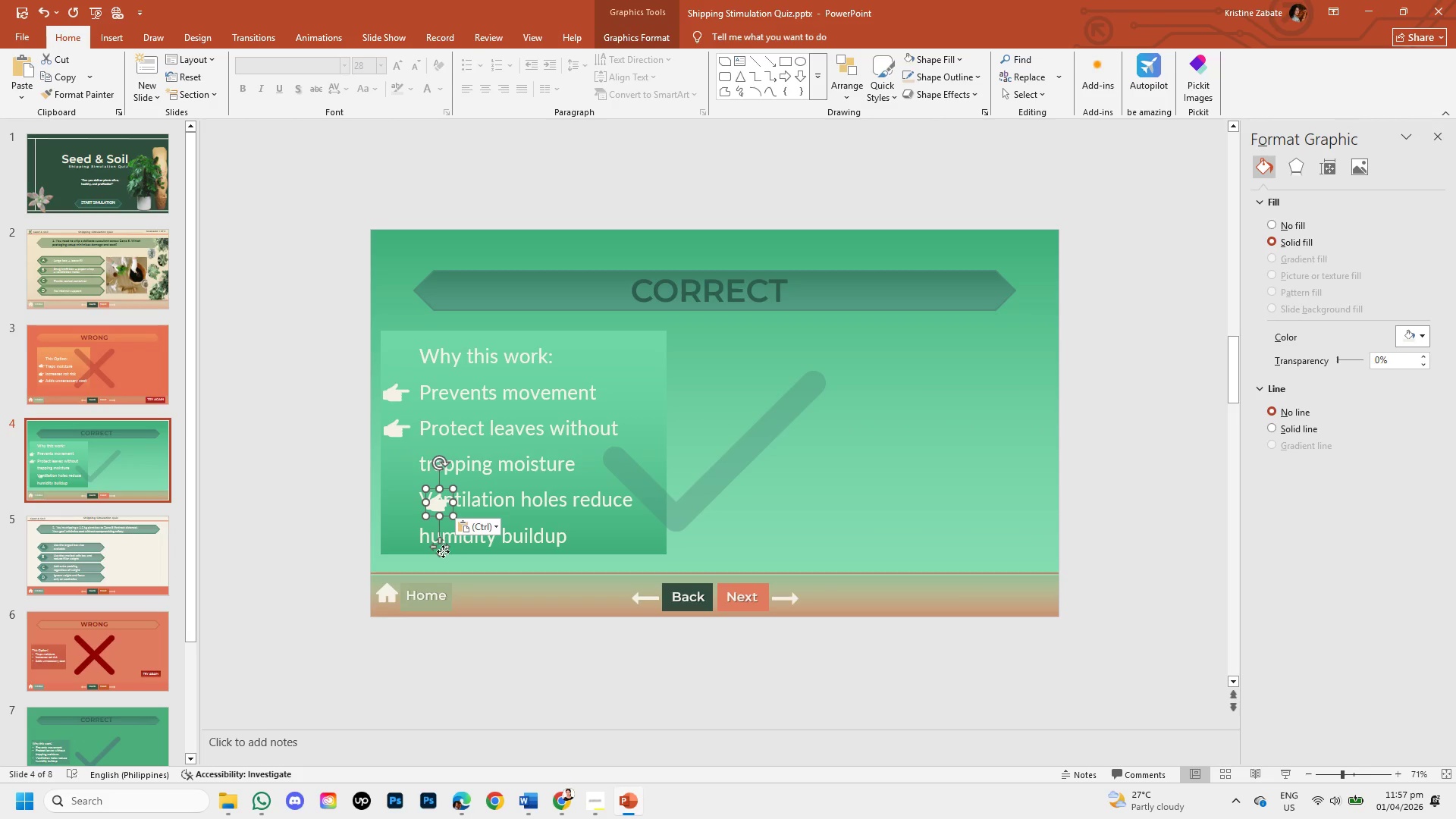 
left_click_drag(start_coordinate=[440, 553], to_coordinate=[397, 546])
 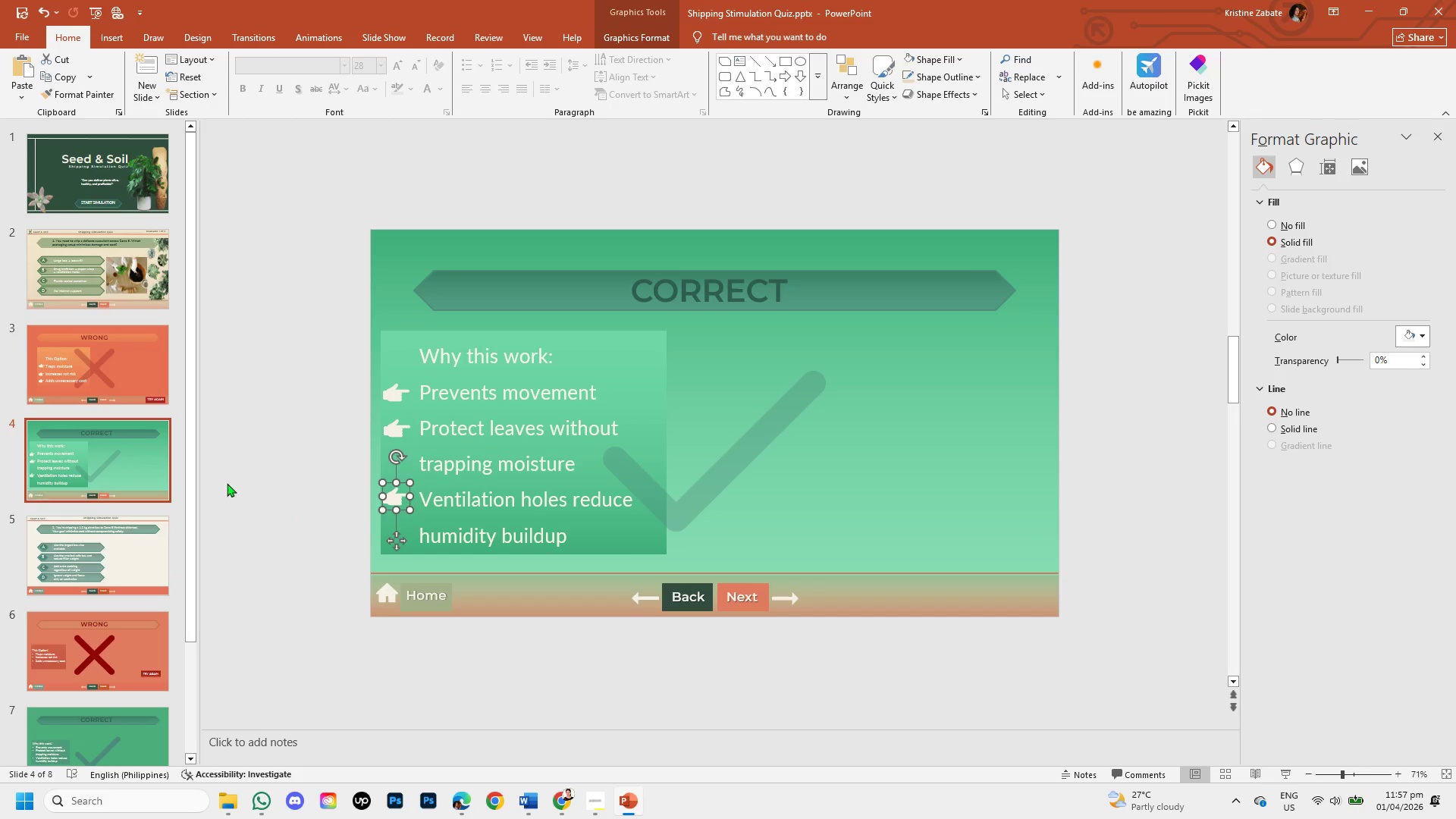 
left_click([227, 483])
 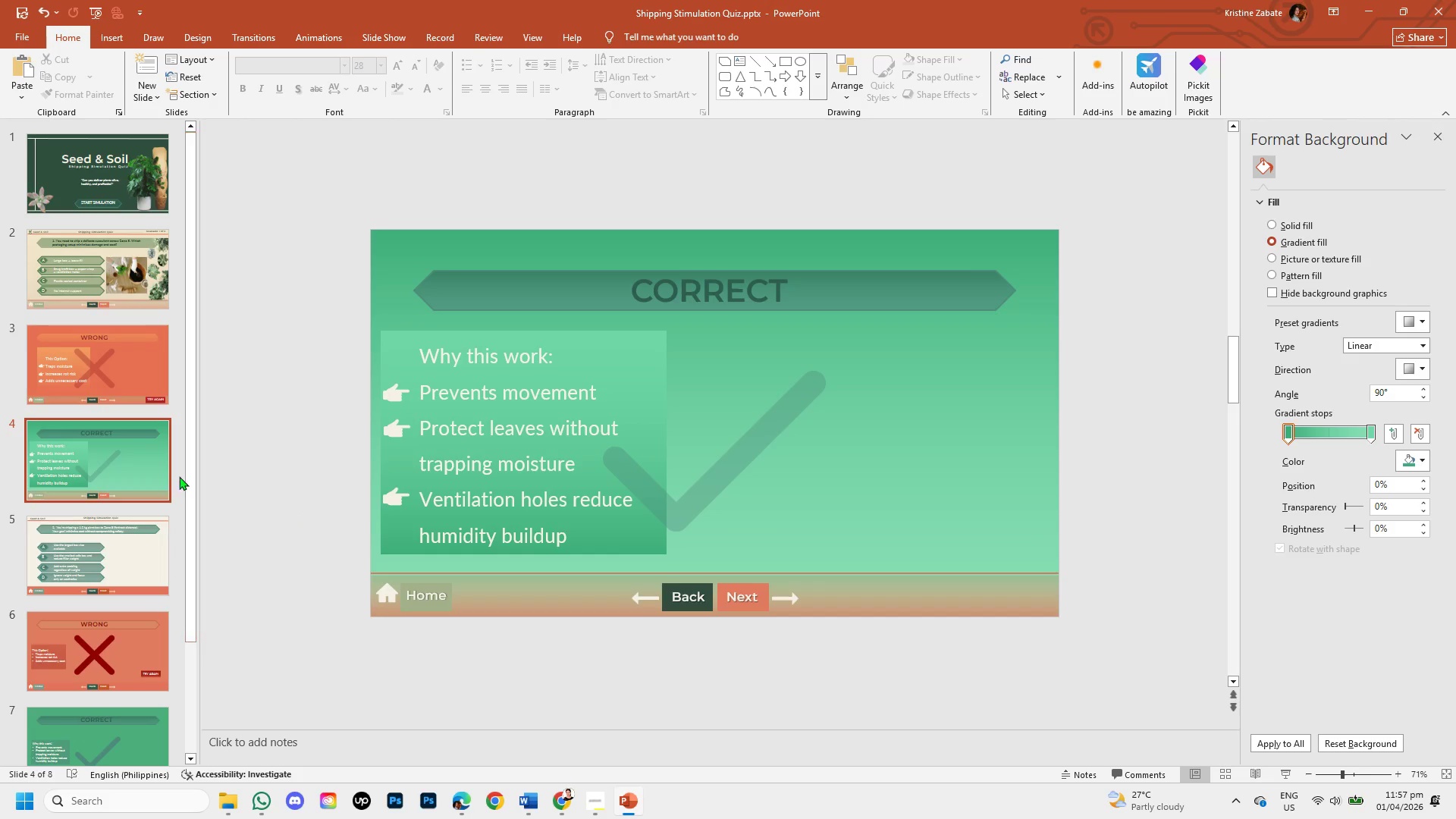 
left_click([83, 348])
 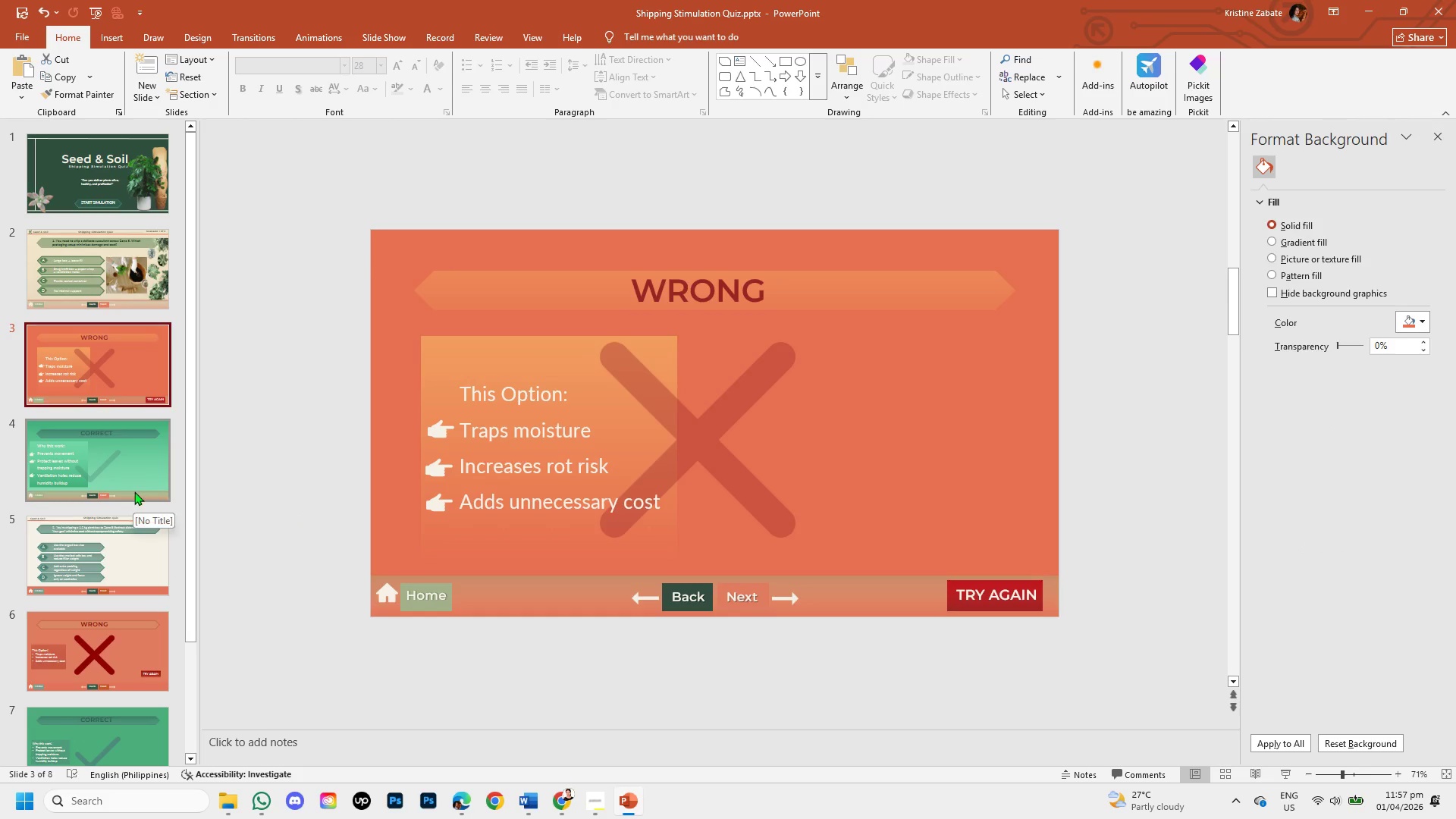 
left_click([128, 461])
 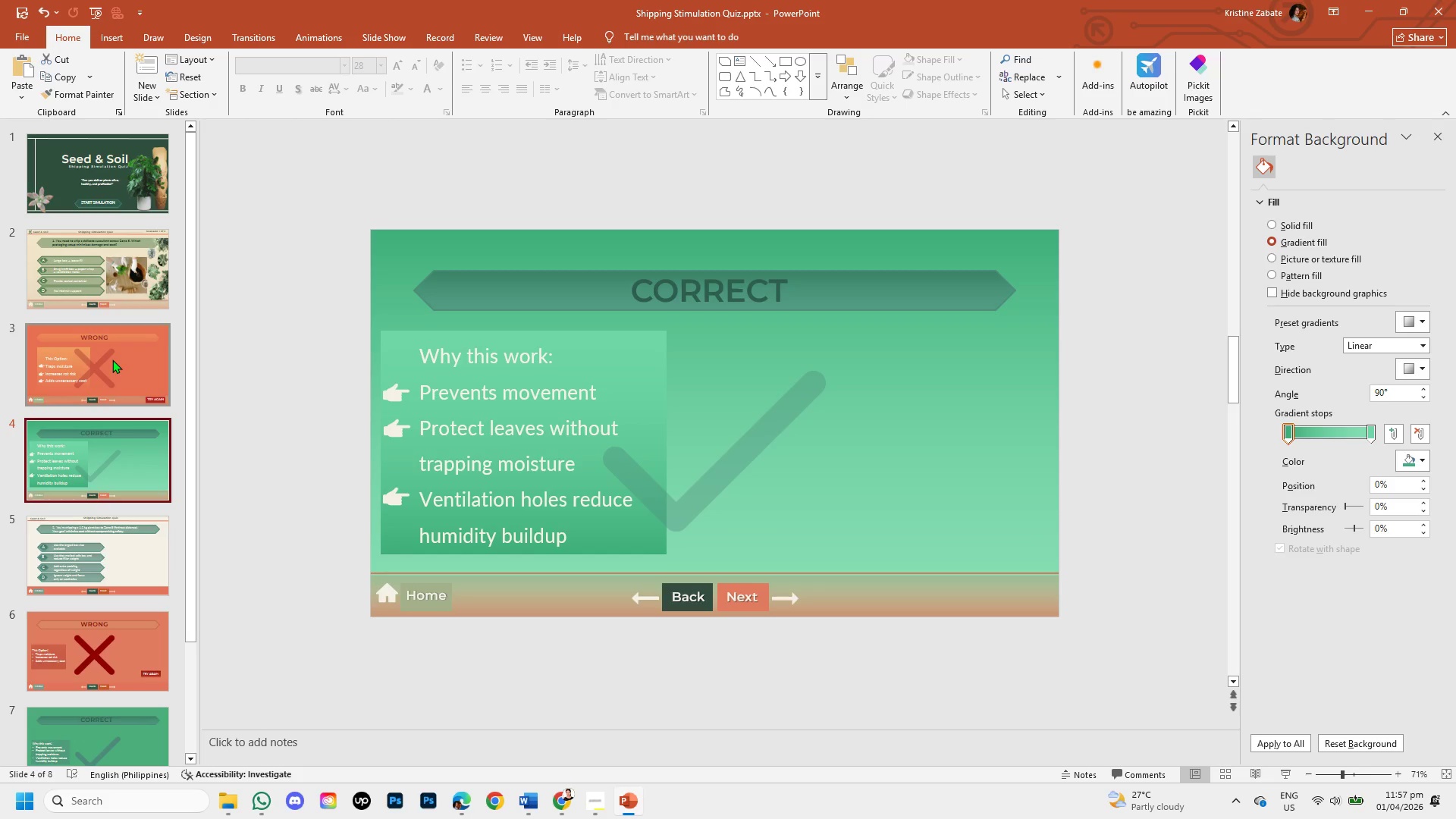 
left_click([112, 359])
 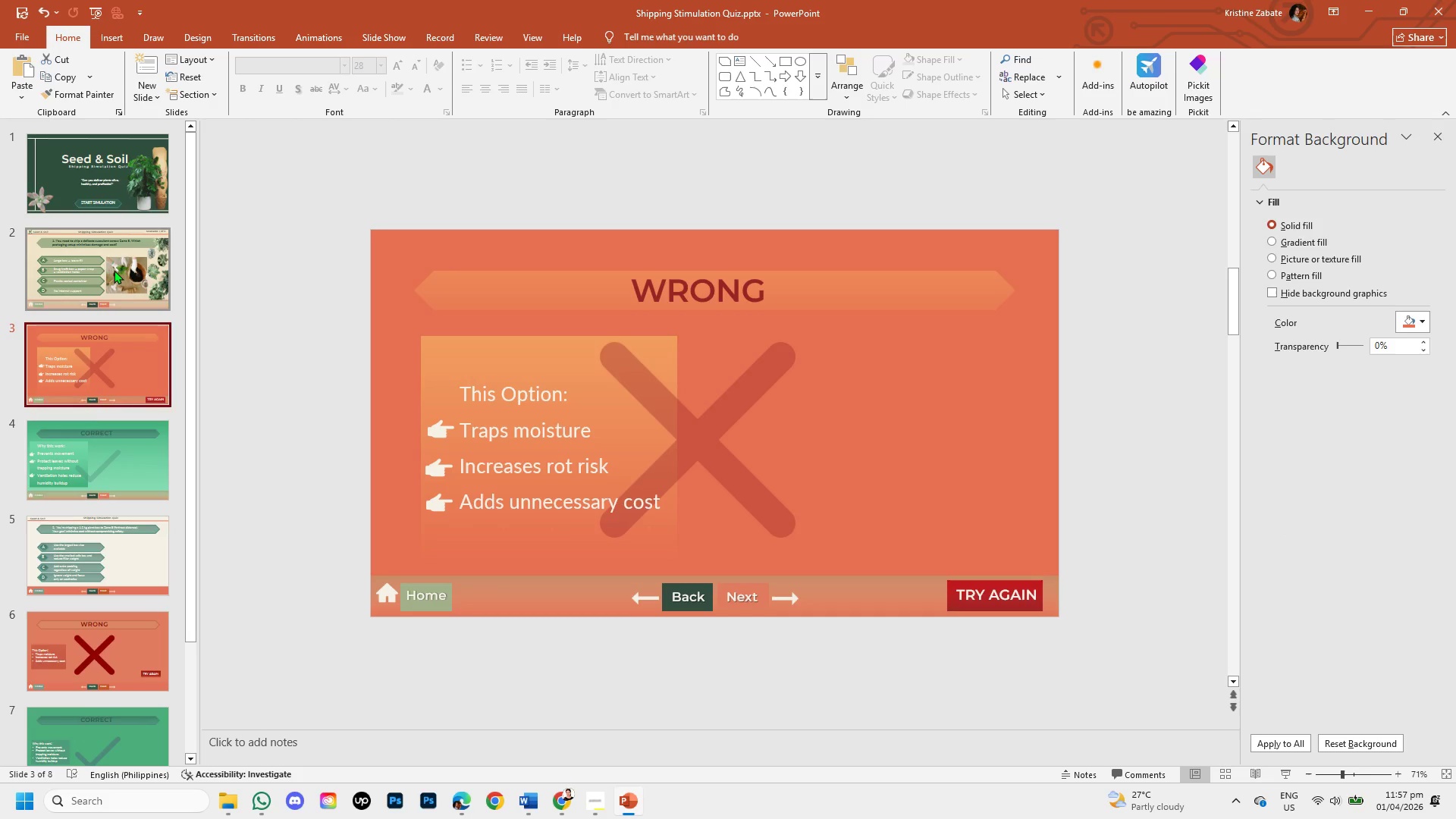 
left_click([114, 270])
 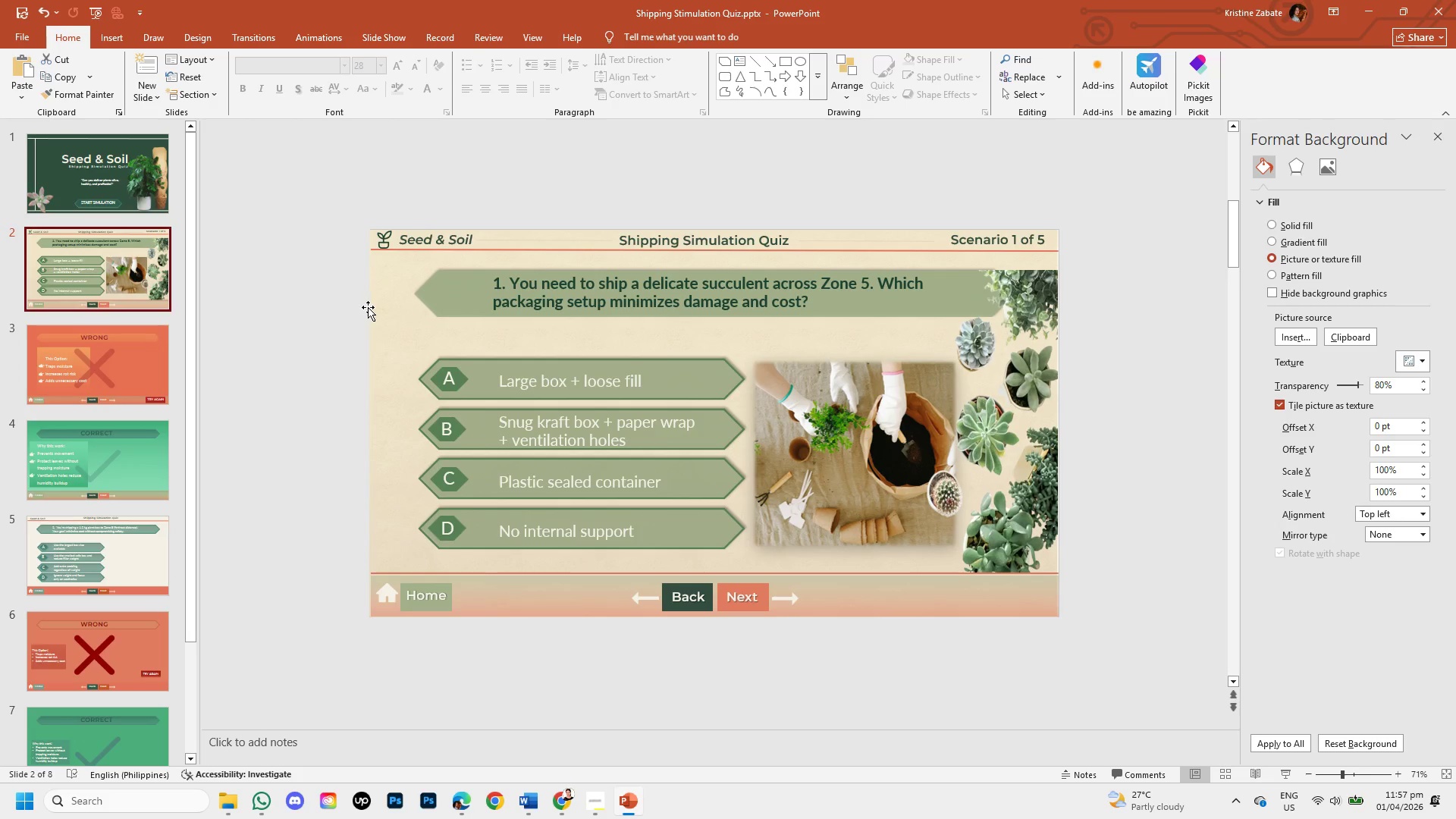 
left_click([372, 308])
 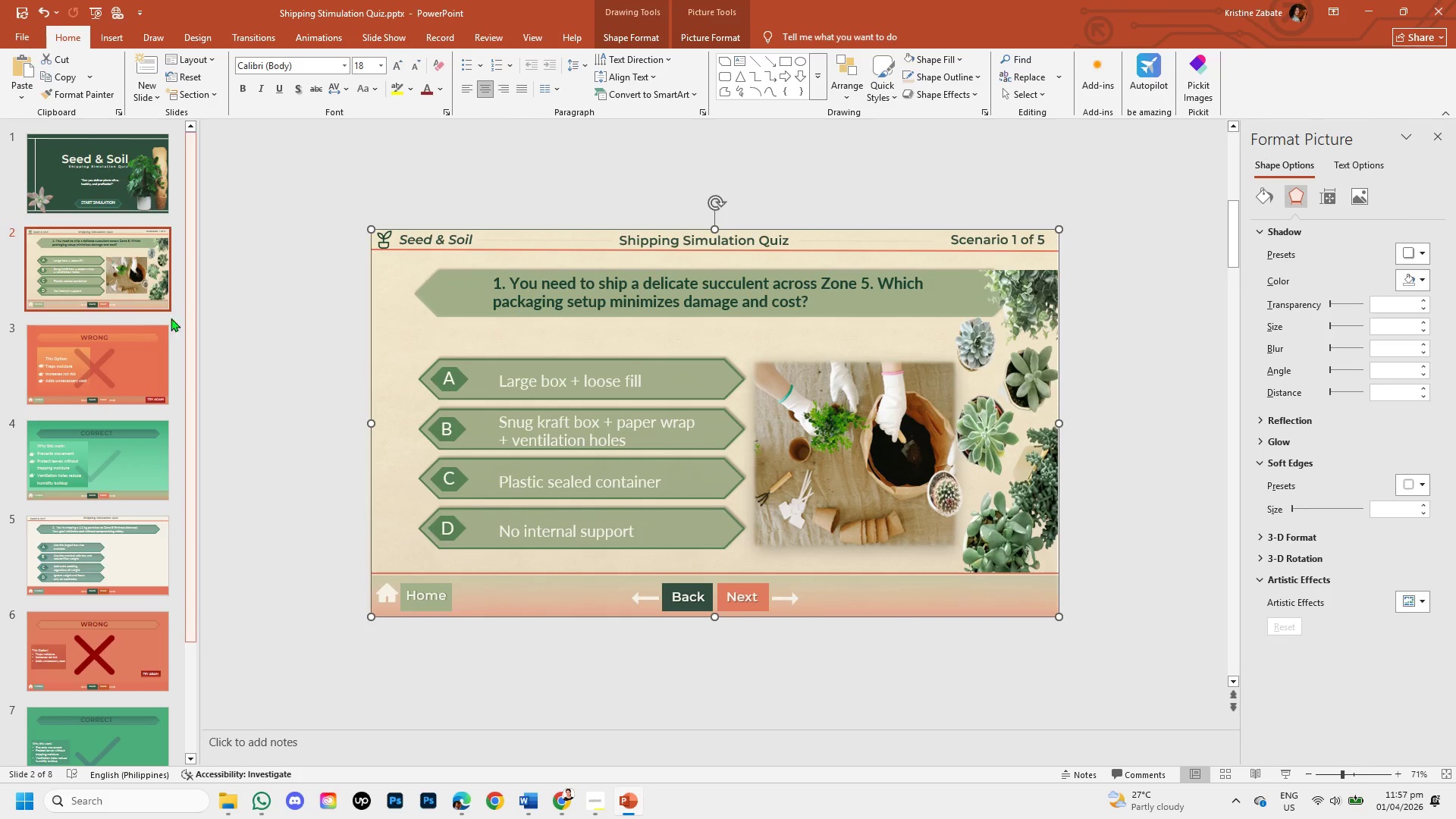 
right_click([140, 265])
 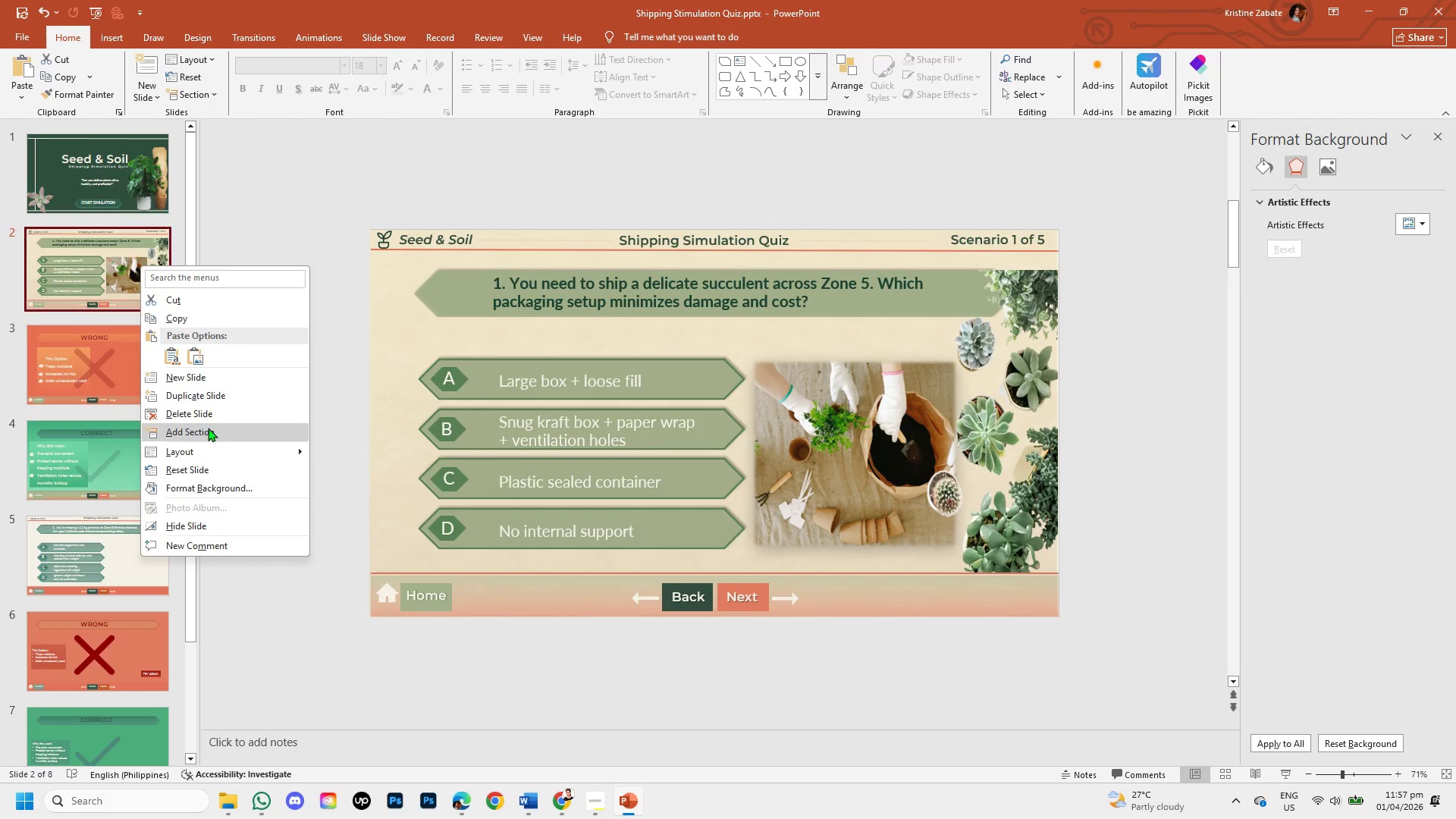 
left_click([206, 397])
 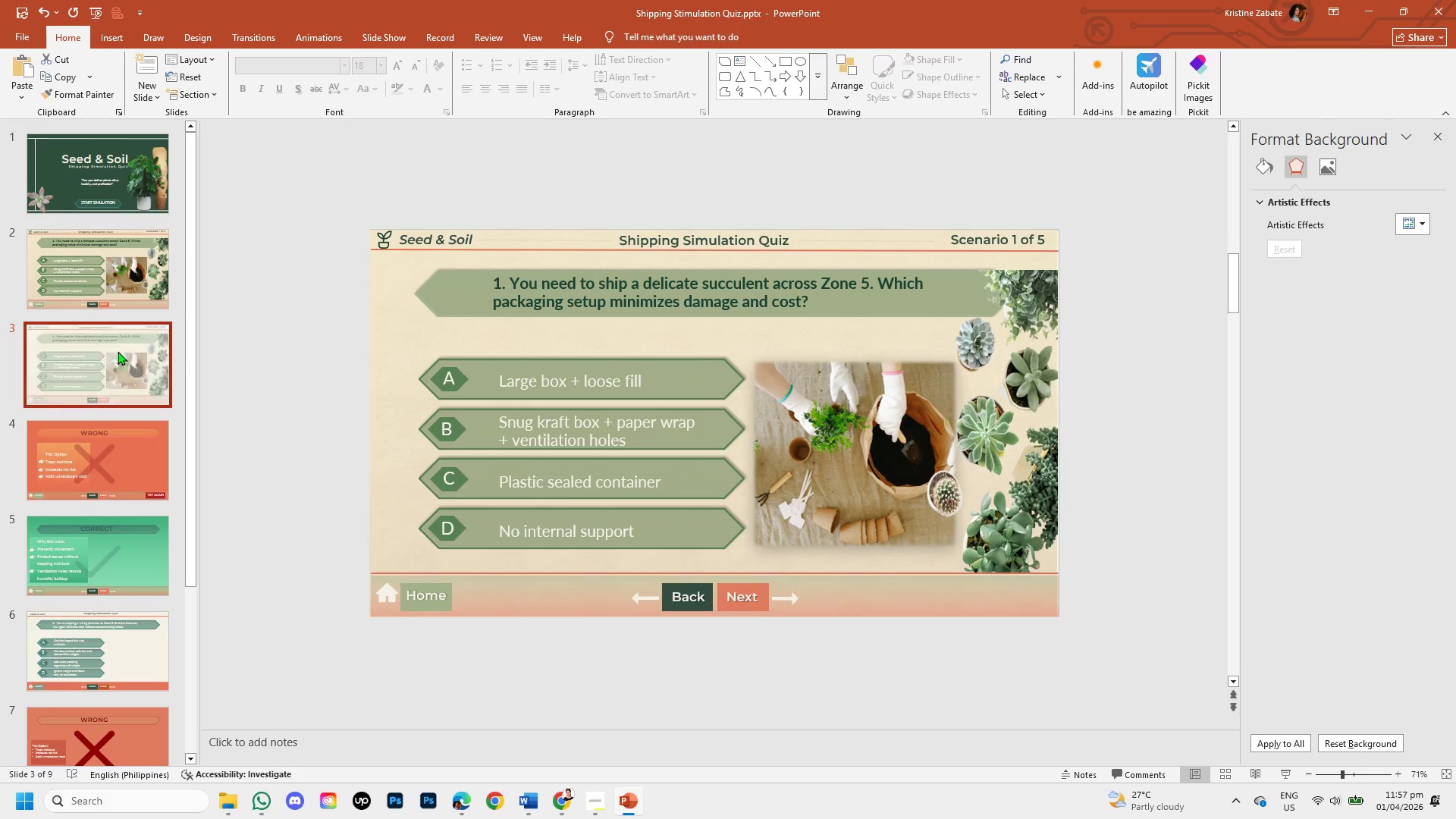 
left_click_drag(start_coordinate=[118, 351], to_coordinate=[111, 538])
 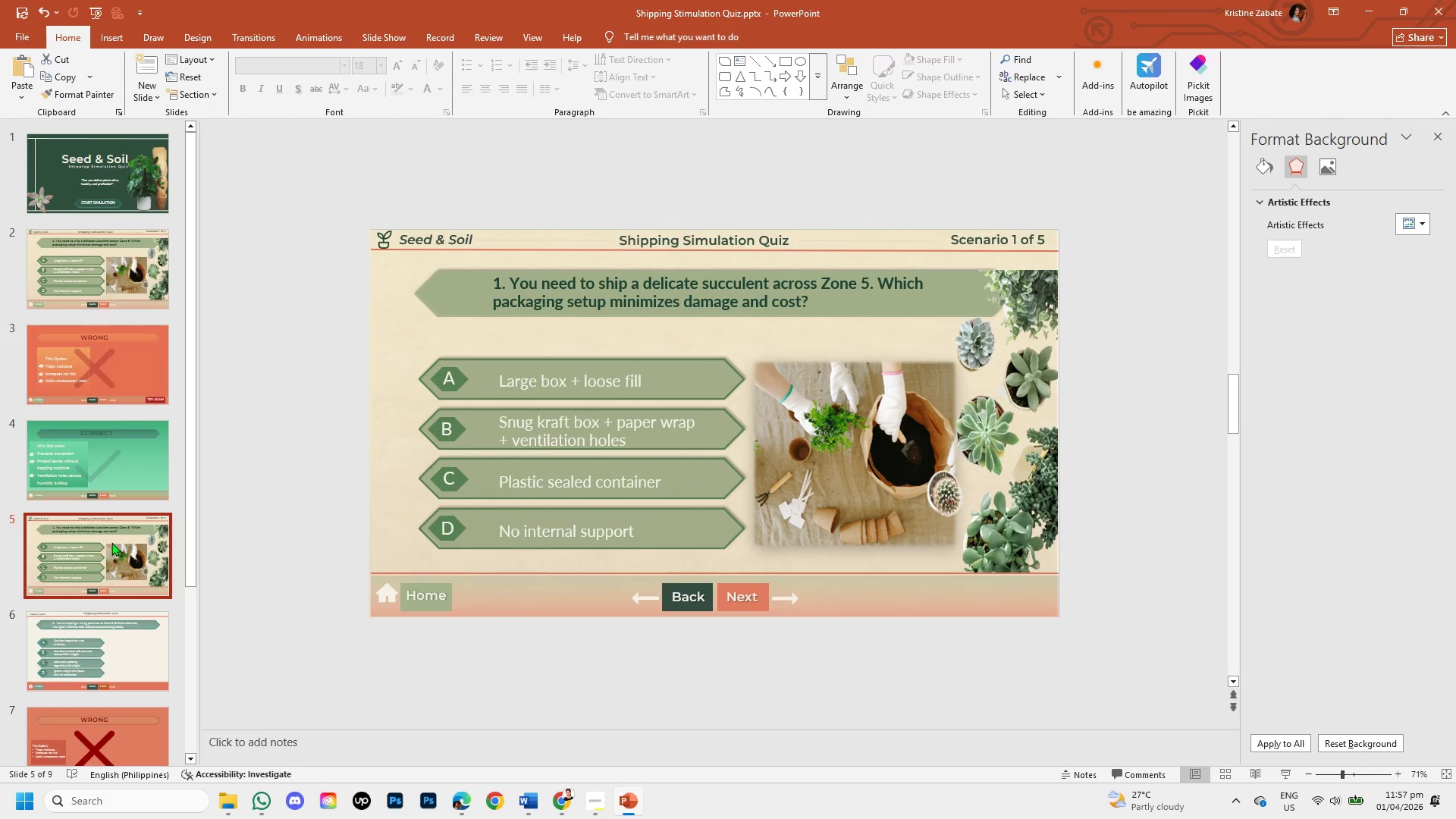 
left_click([111, 542])
 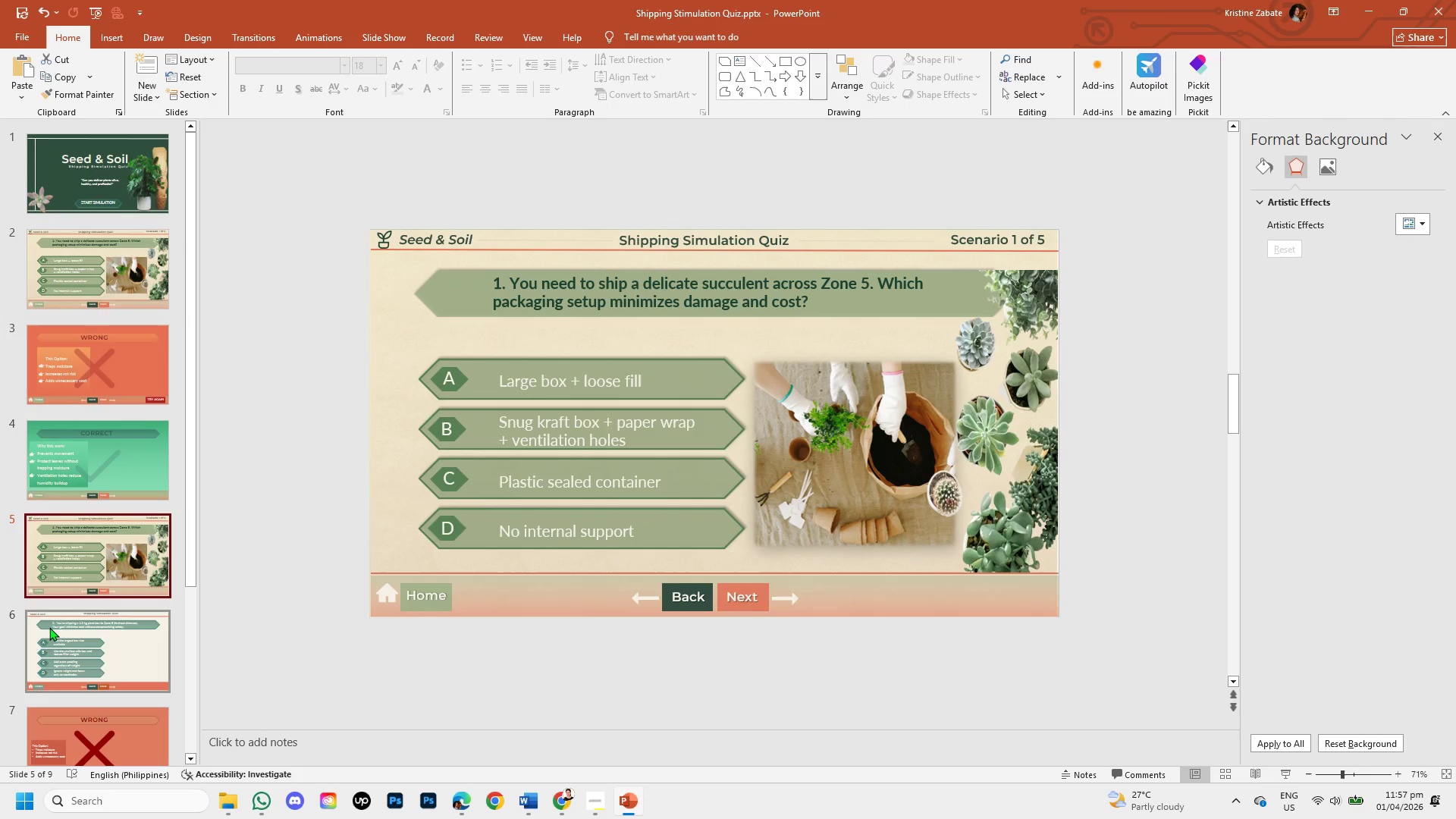 
left_click([49, 627])
 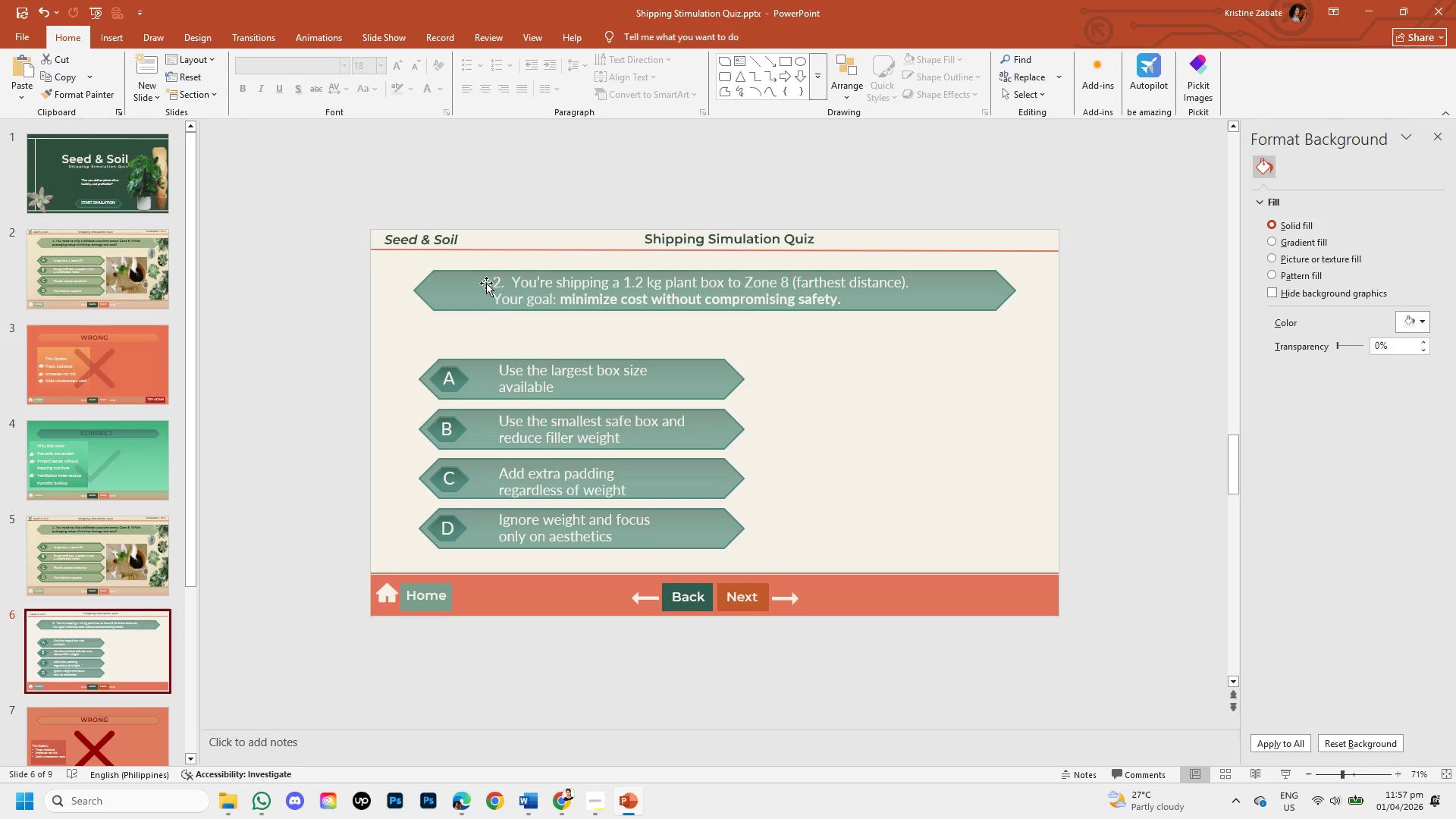 
left_click_drag(start_coordinate=[494, 280], to_coordinate=[846, 301])
 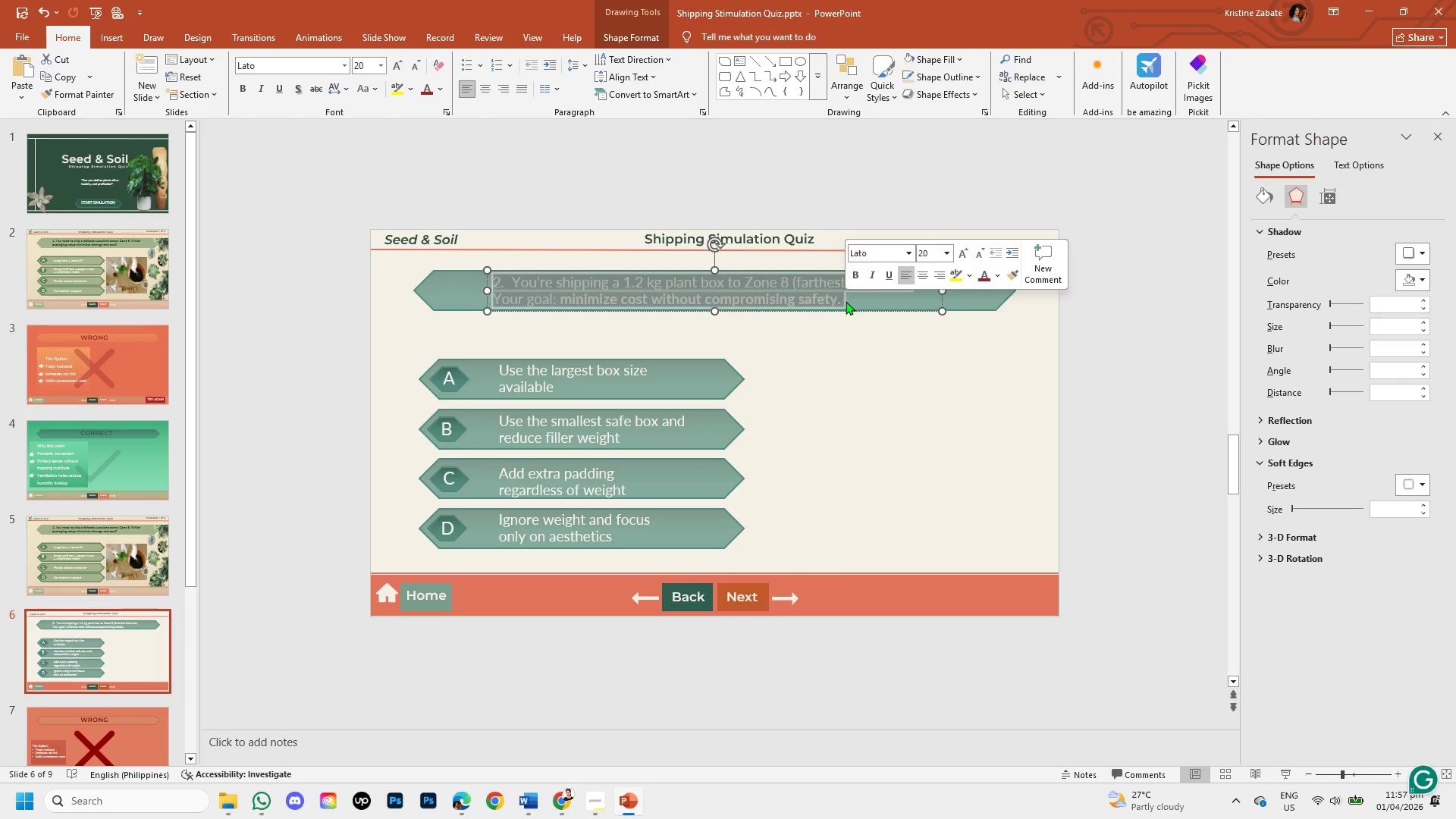 
key(Control+V)
 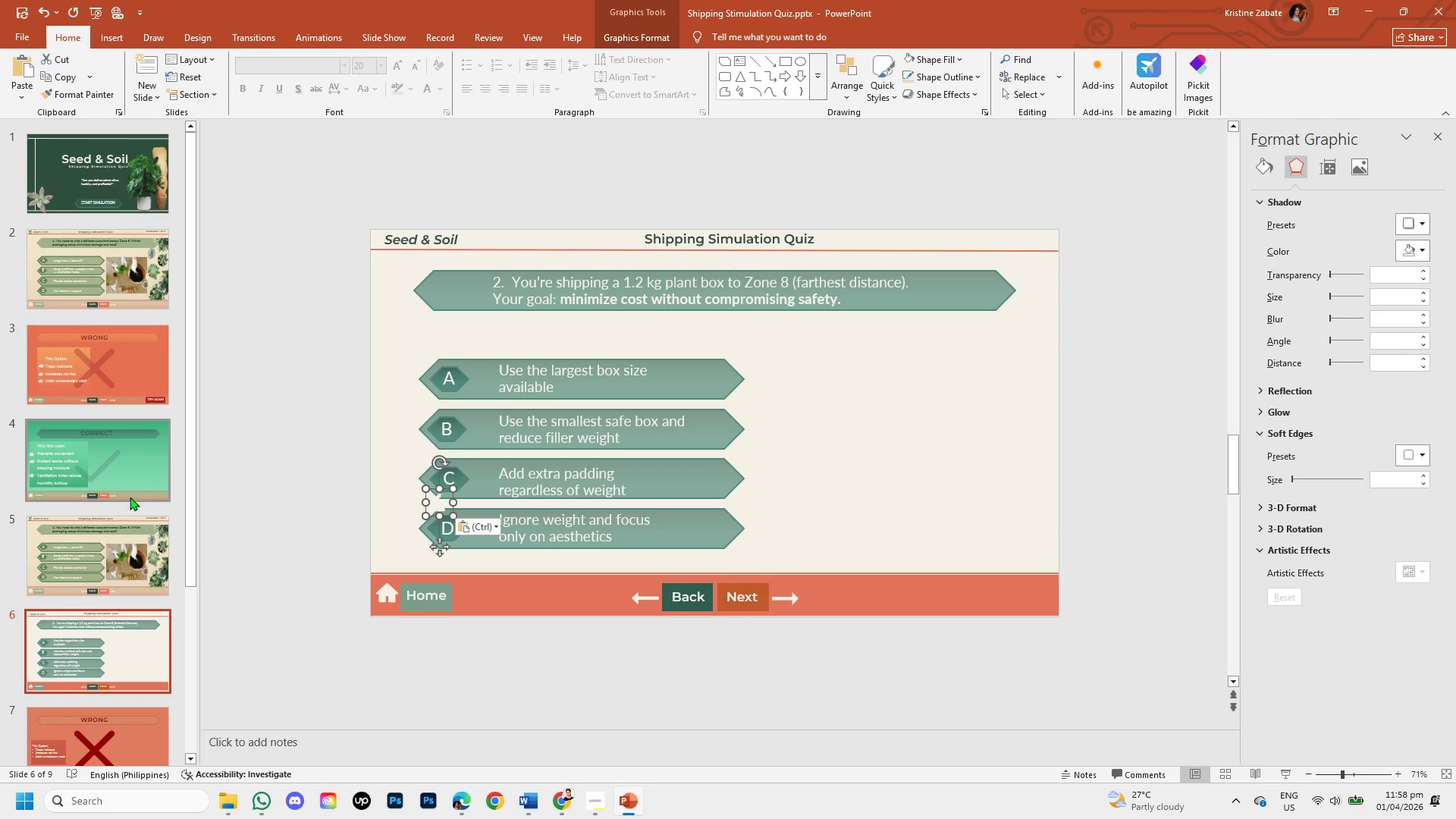 
left_click([122, 523])
 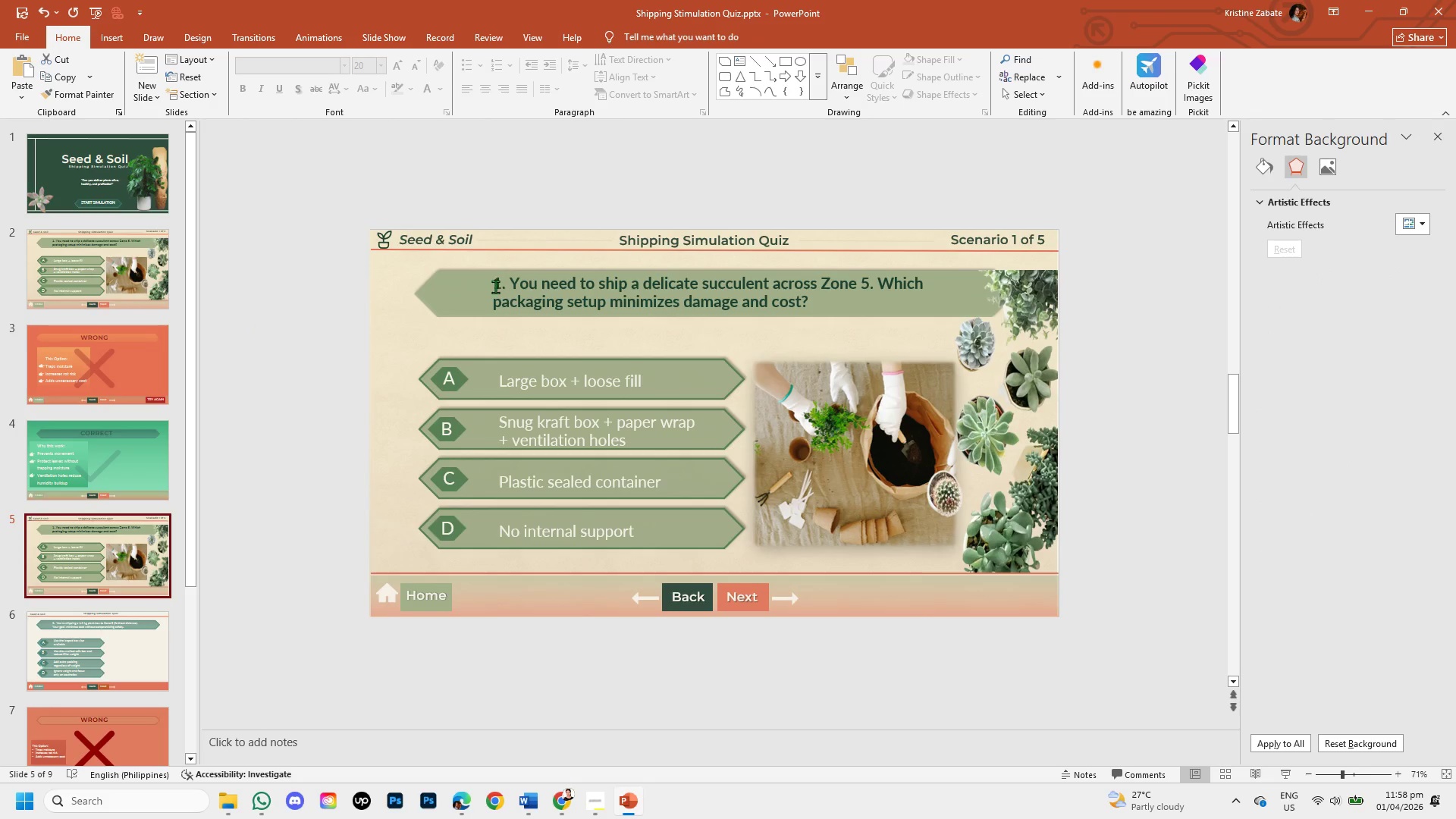 
left_click_drag(start_coordinate=[492, 282], to_coordinate=[806, 300])
 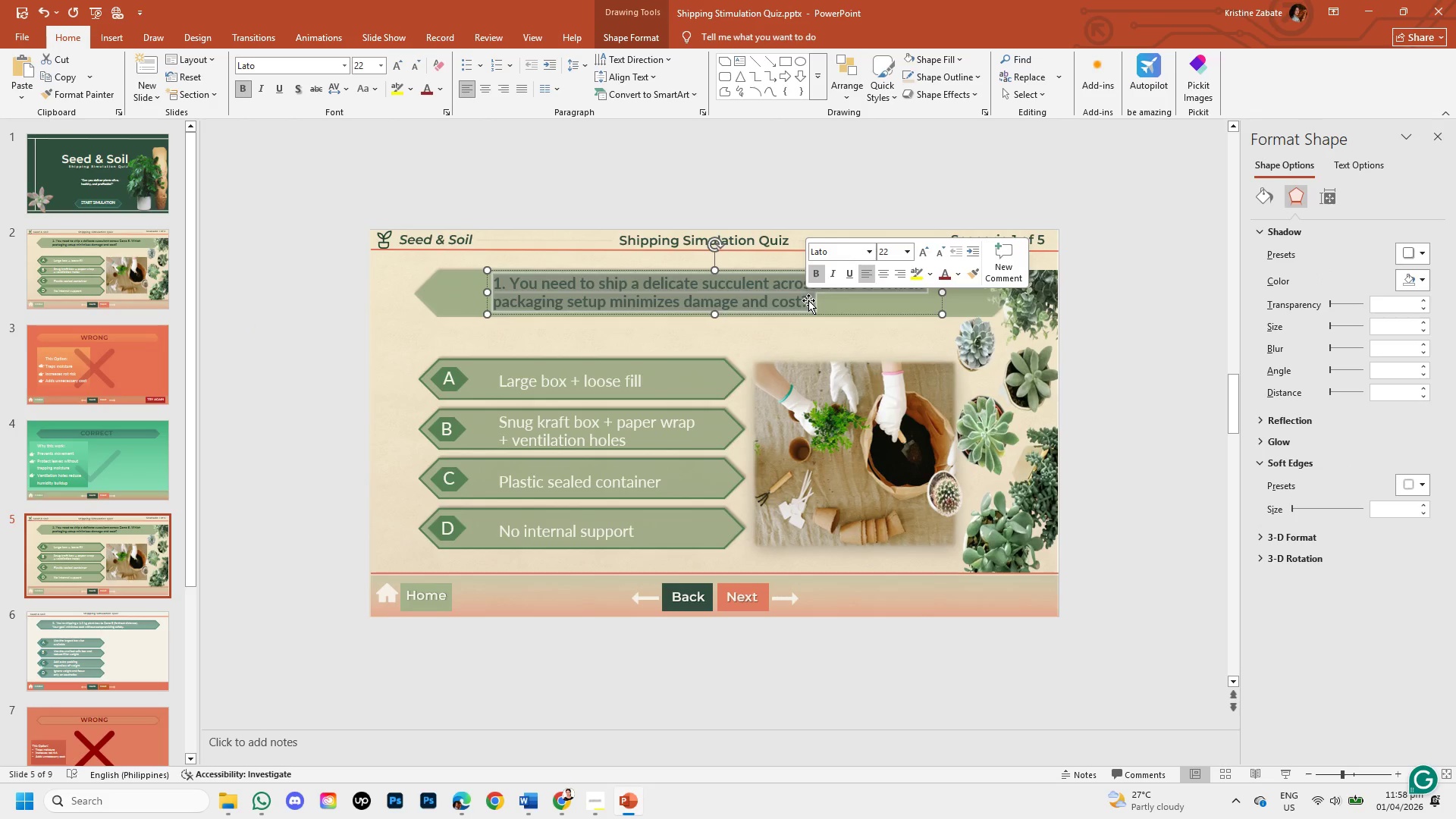 
key(Backspace)
 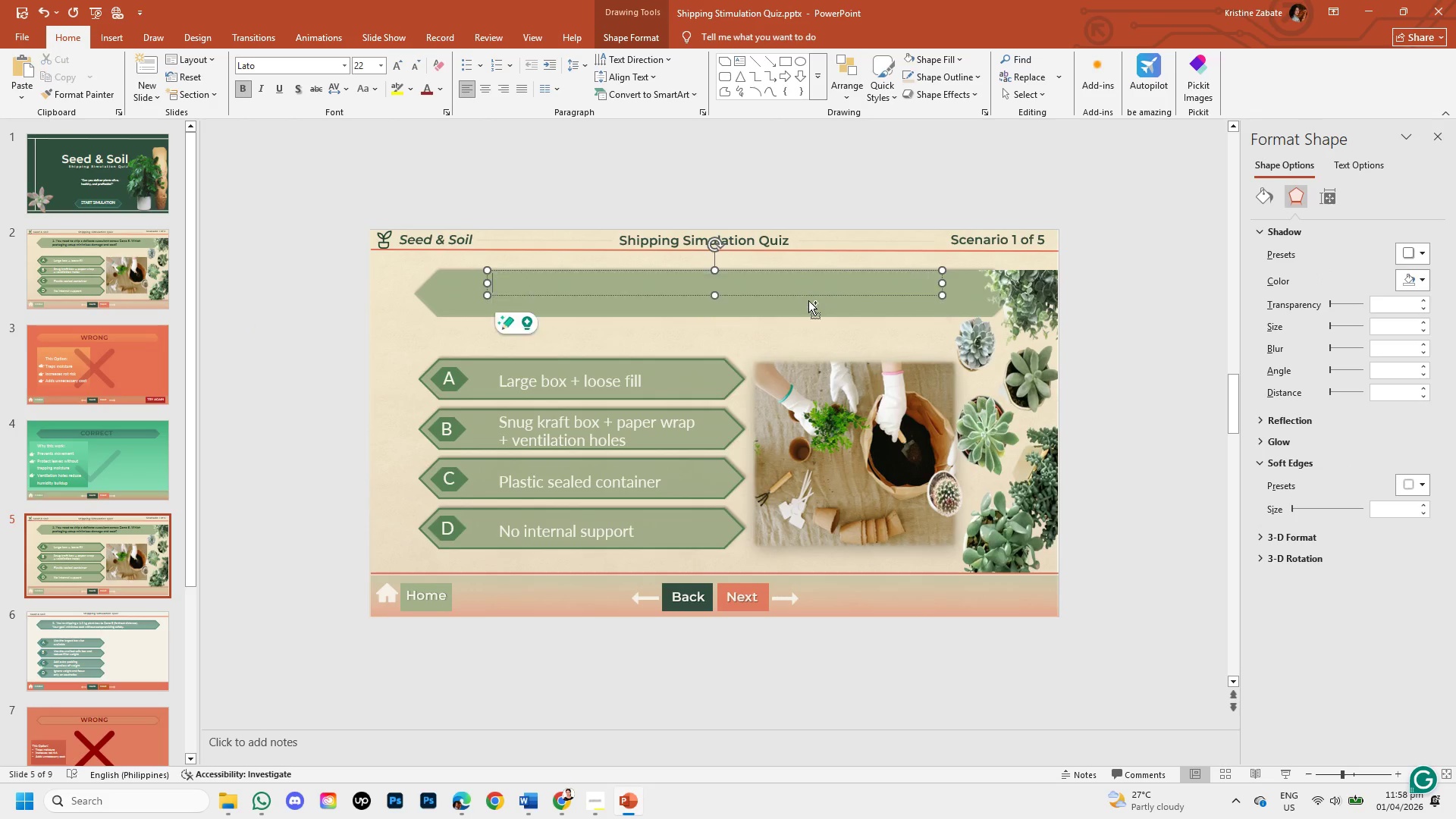 
key(Control+V)
 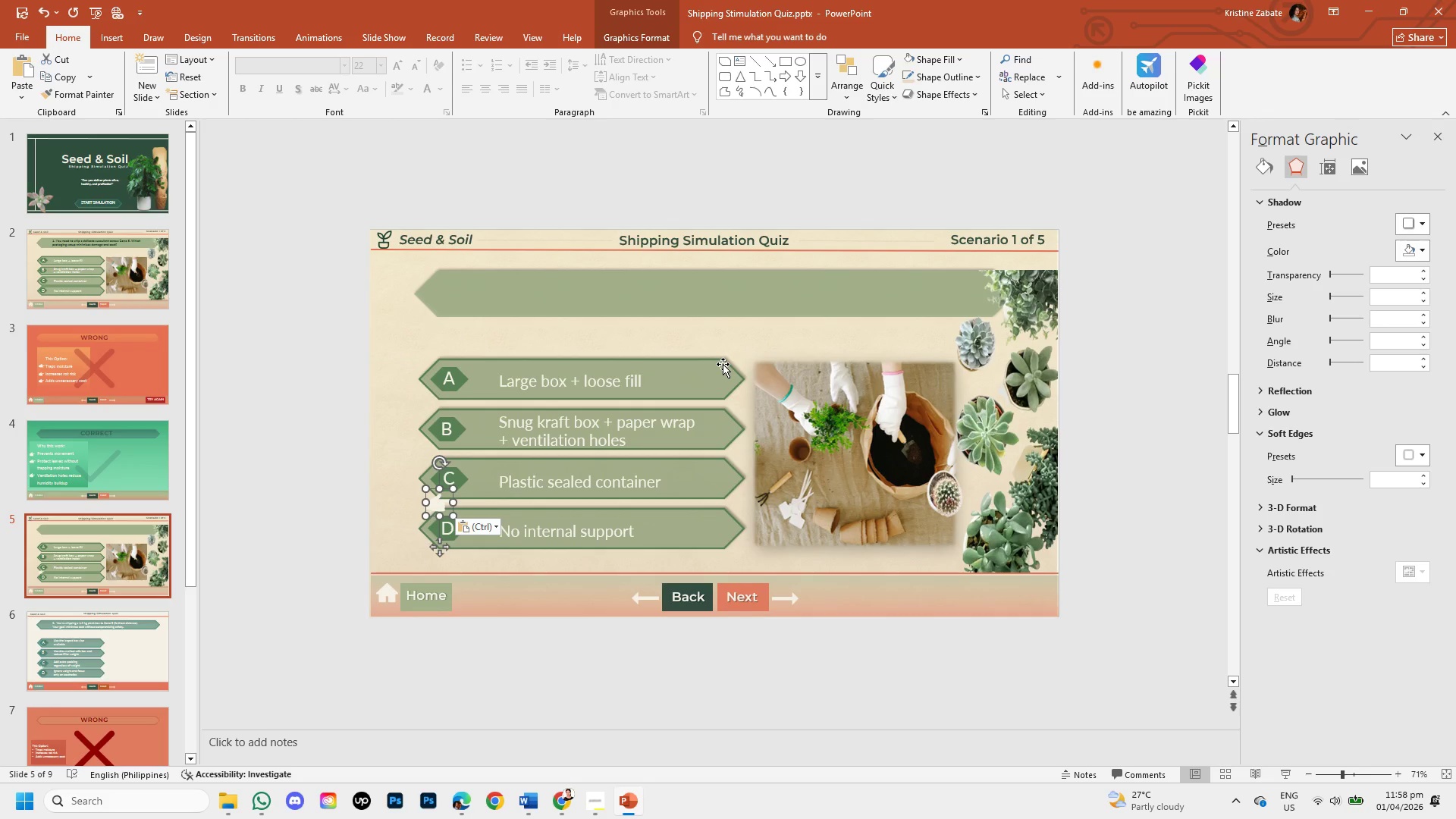 
key(Control+Z)
 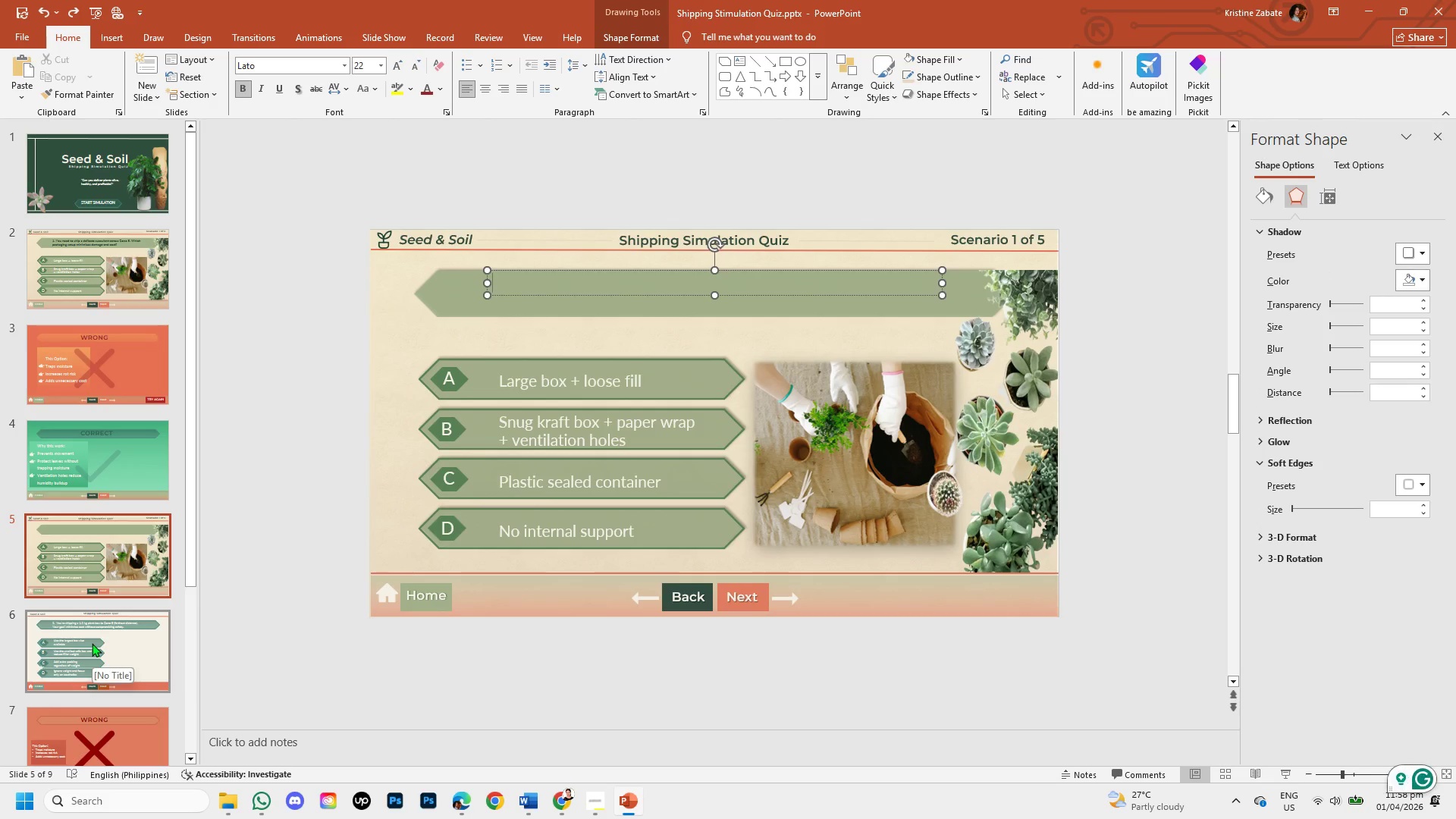 
left_click([92, 643])
 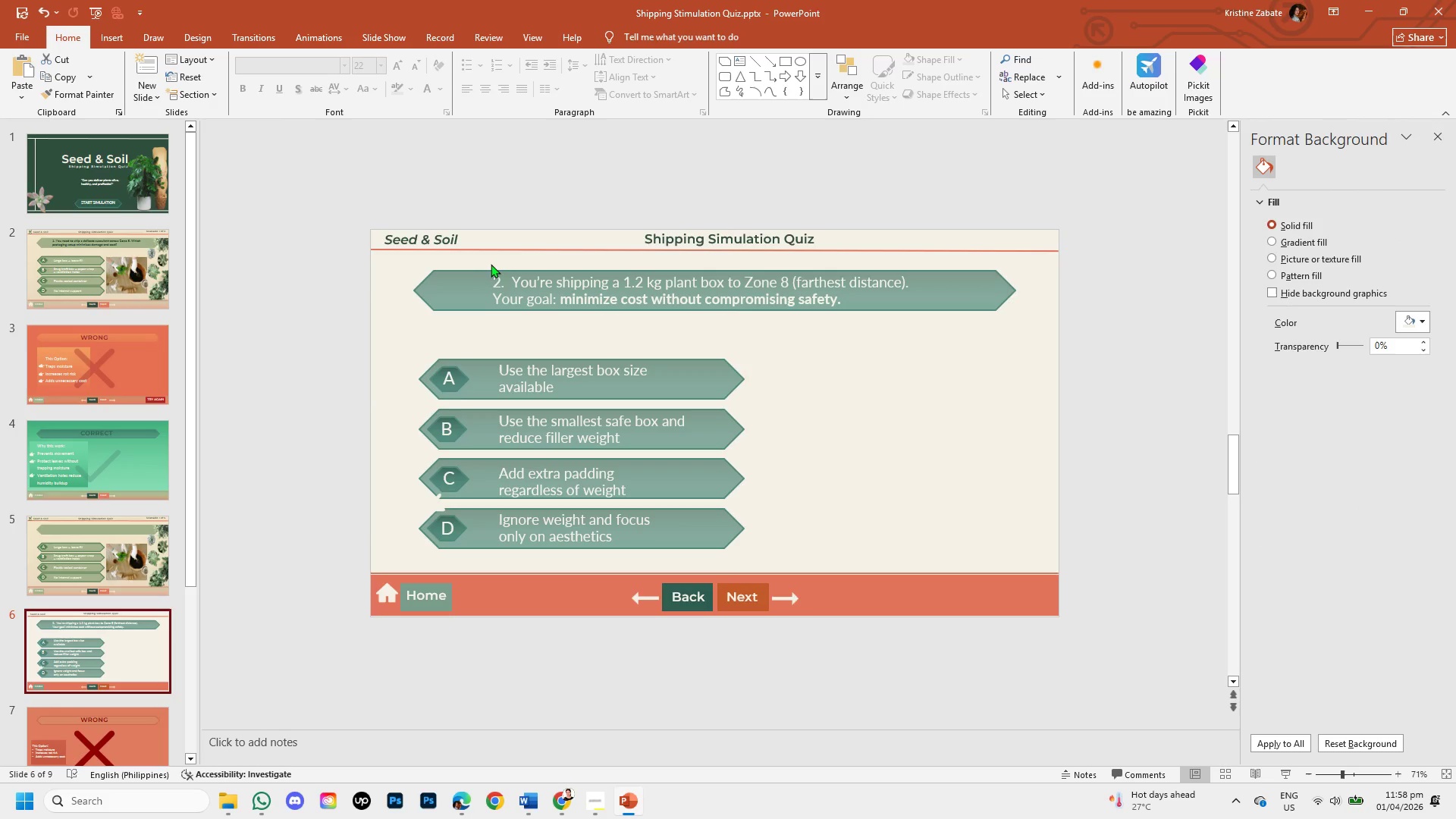 
left_click([492, 280])
 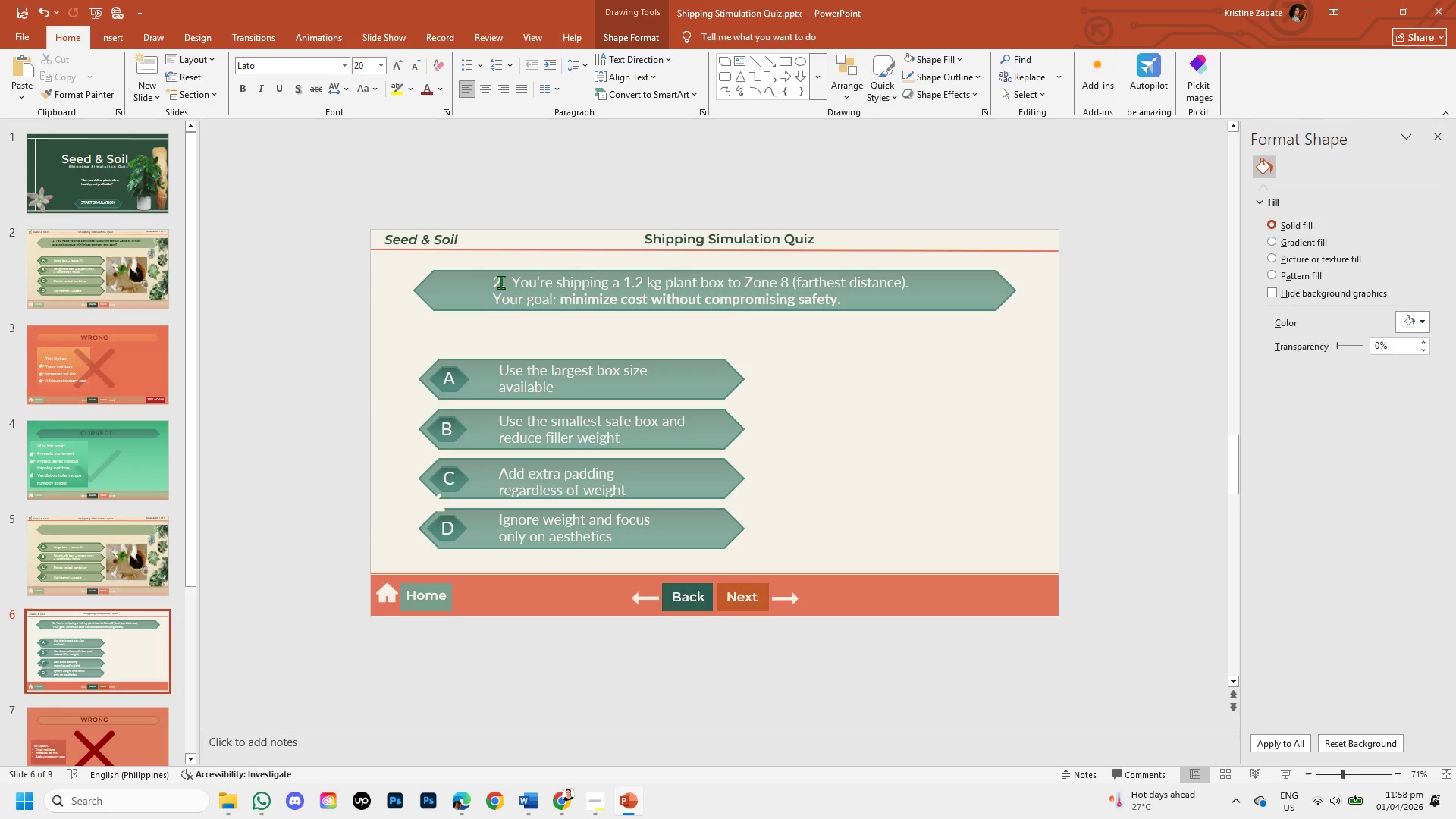 
left_click_drag(start_coordinate=[494, 281], to_coordinate=[843, 304])
 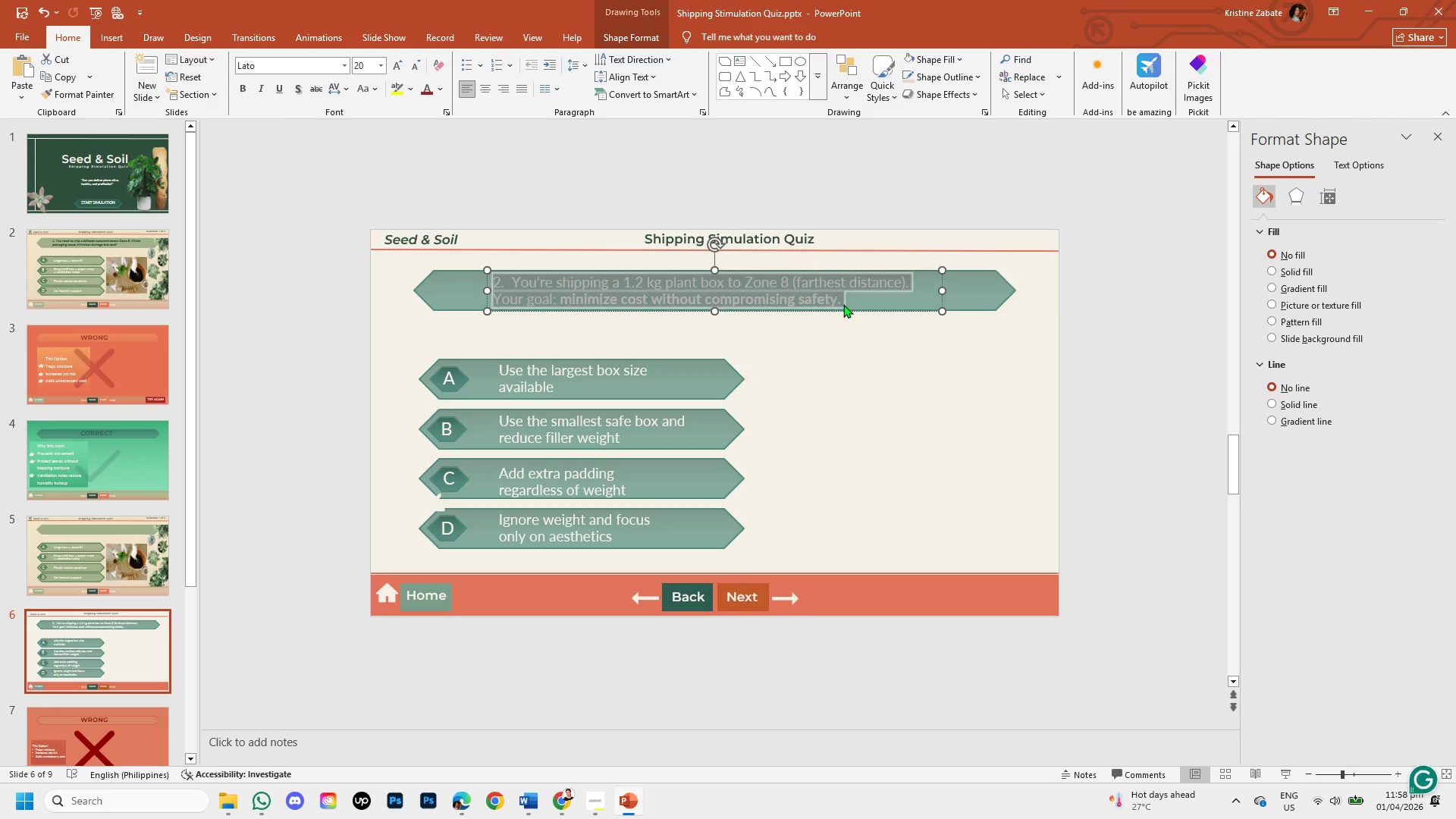 
key(Control+C)
 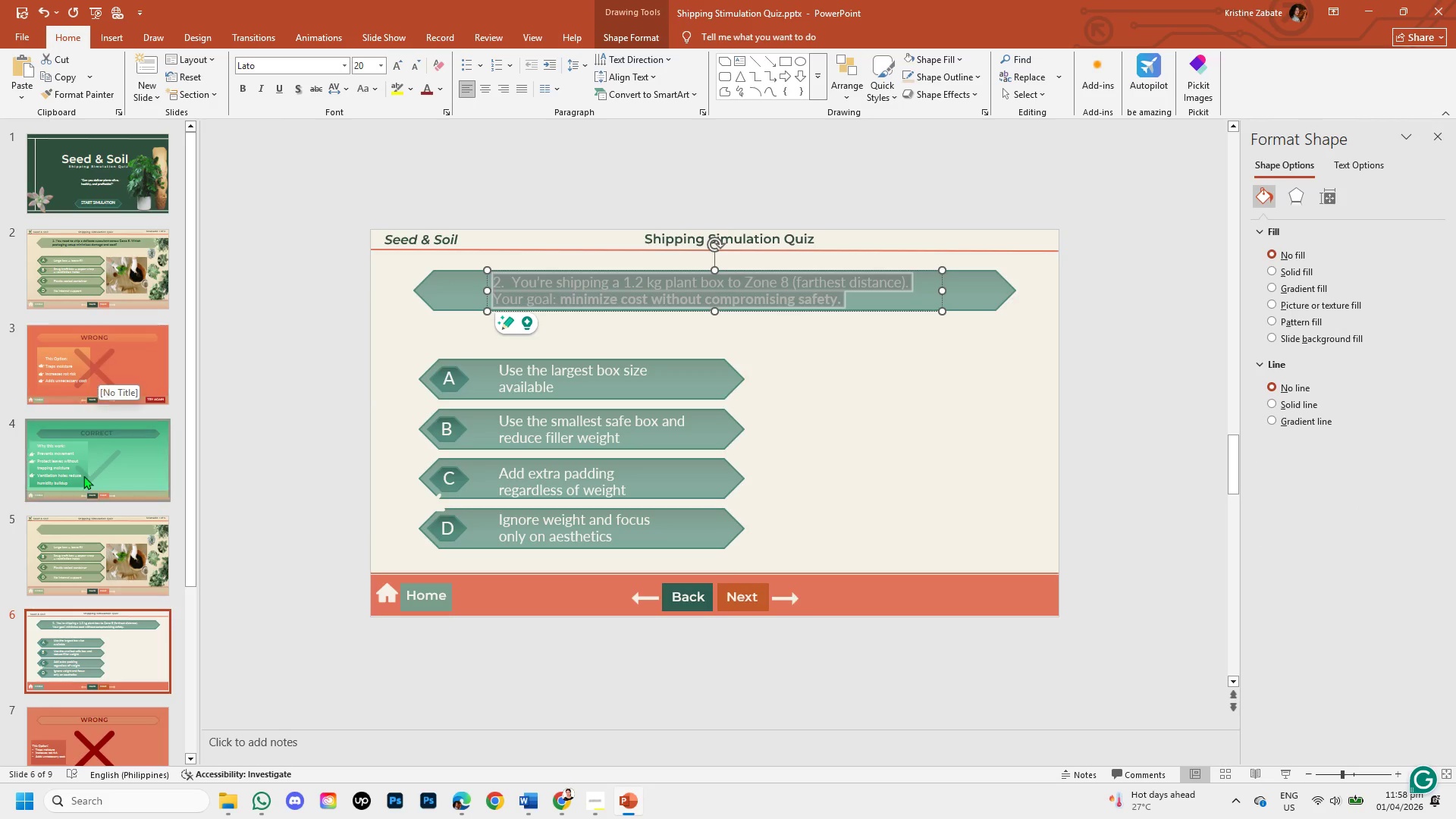 
left_click([77, 553])
 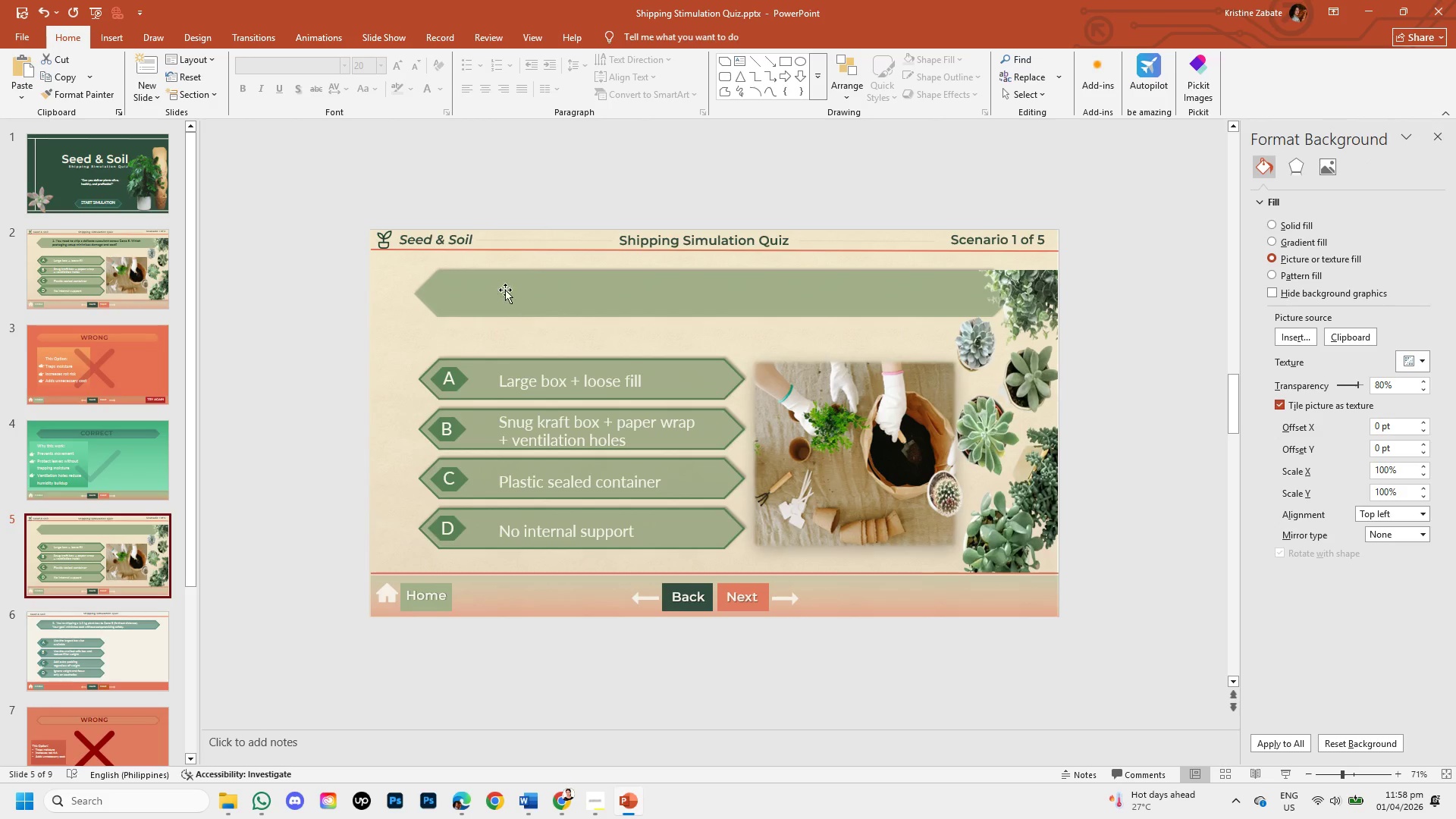 
left_click([498, 282])
 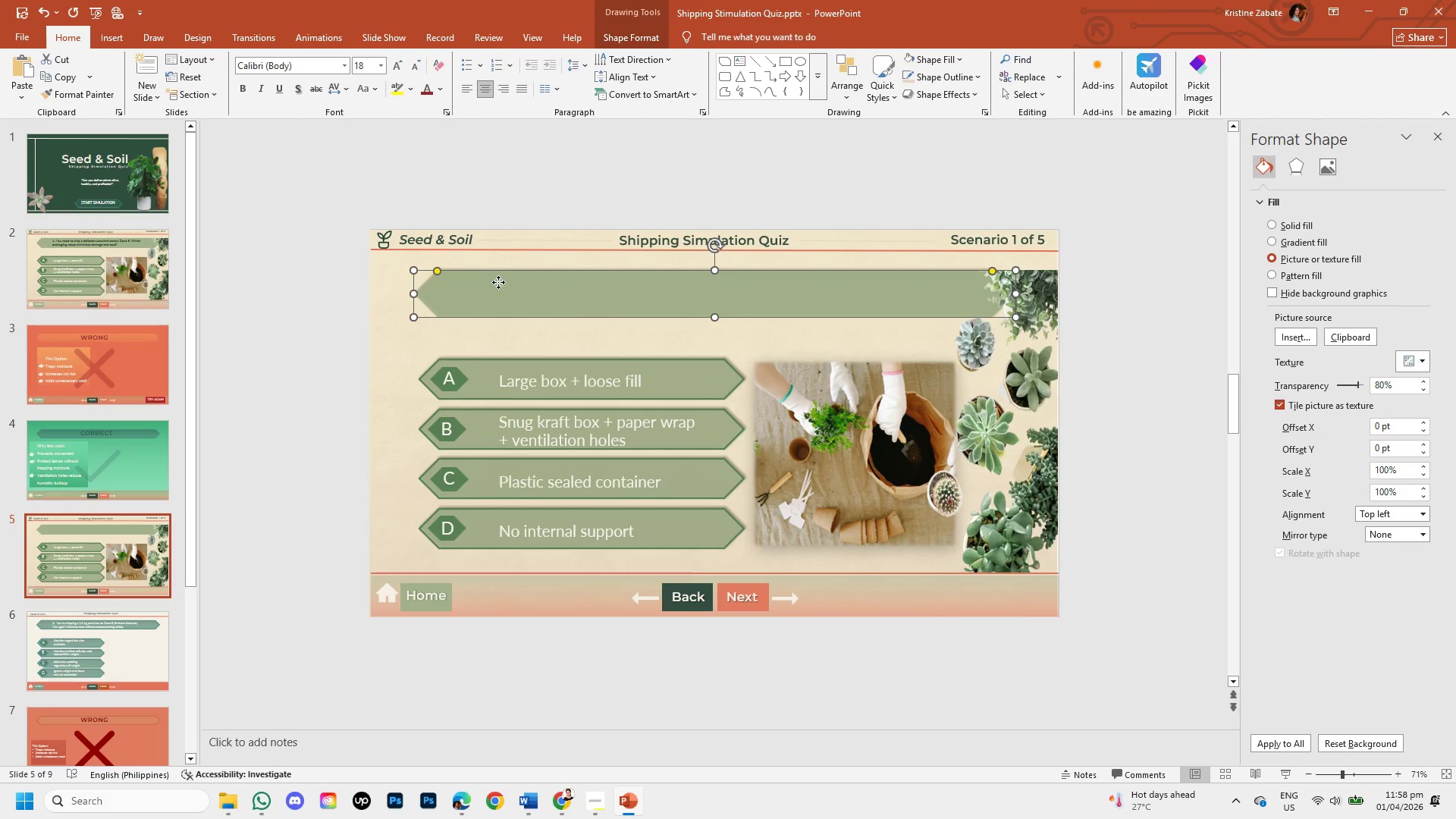 
key(Control+V)
 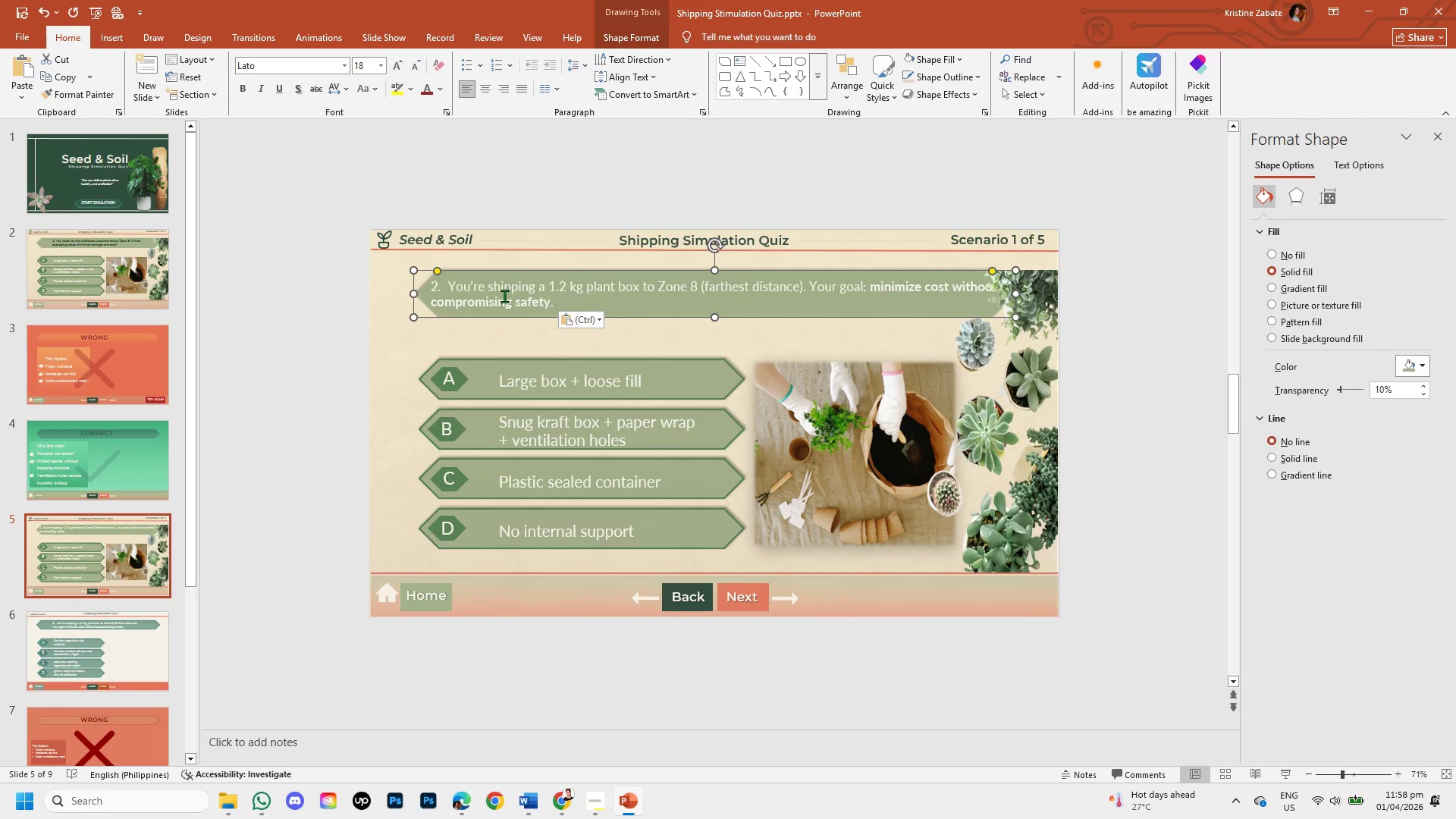 
key(Control+Z)
 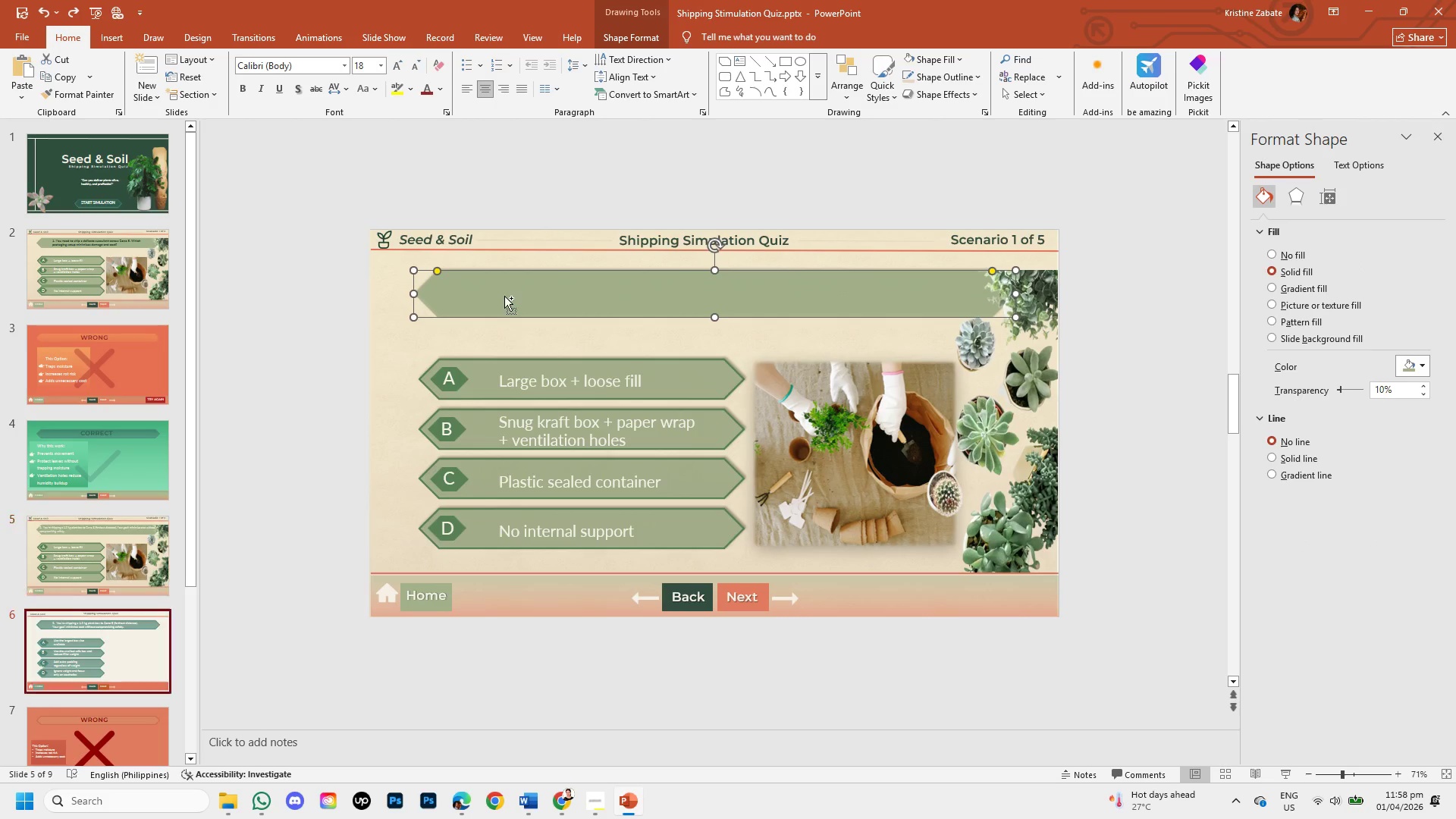 
key(Control+Z)
 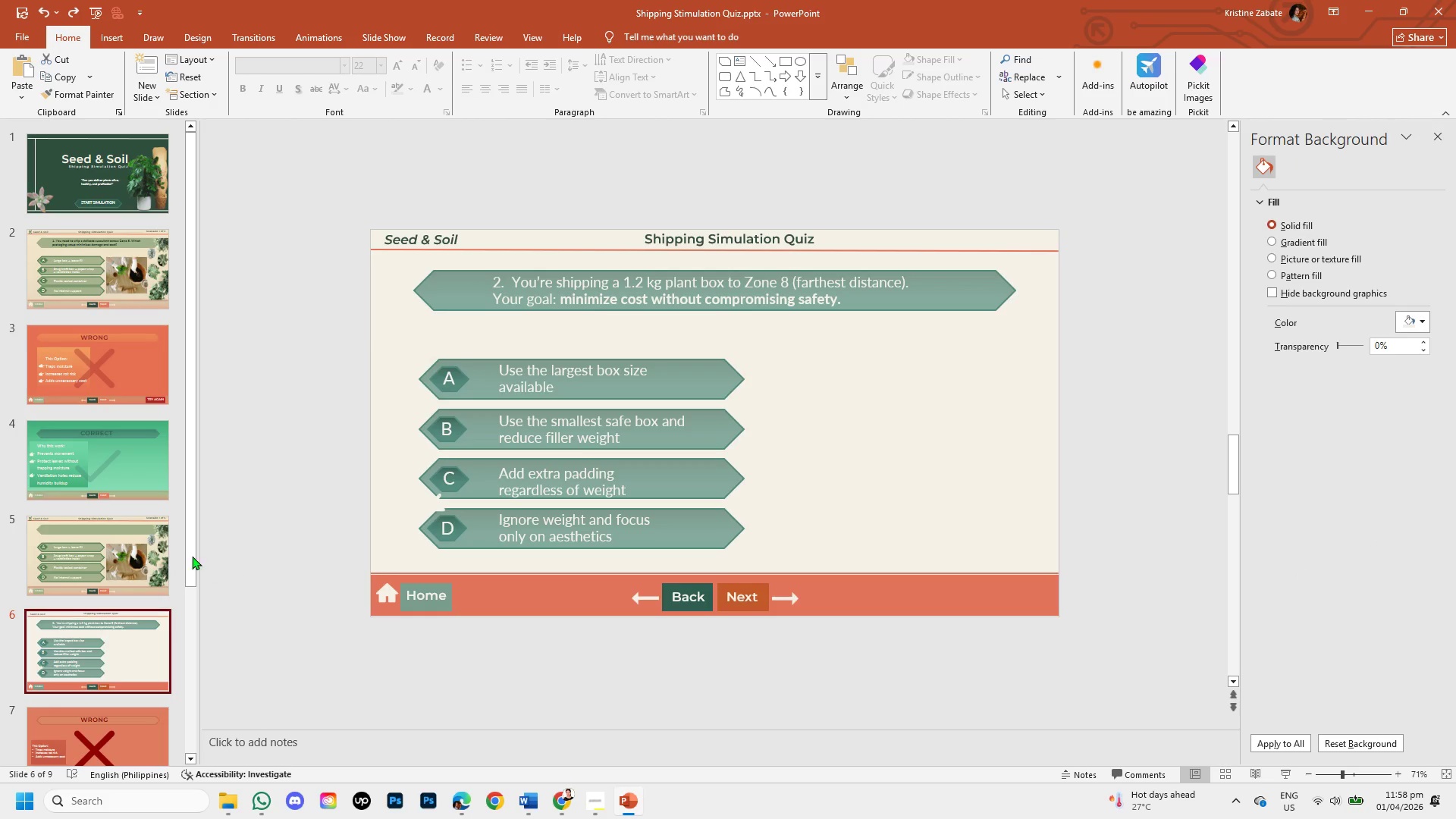 
left_click([127, 543])
 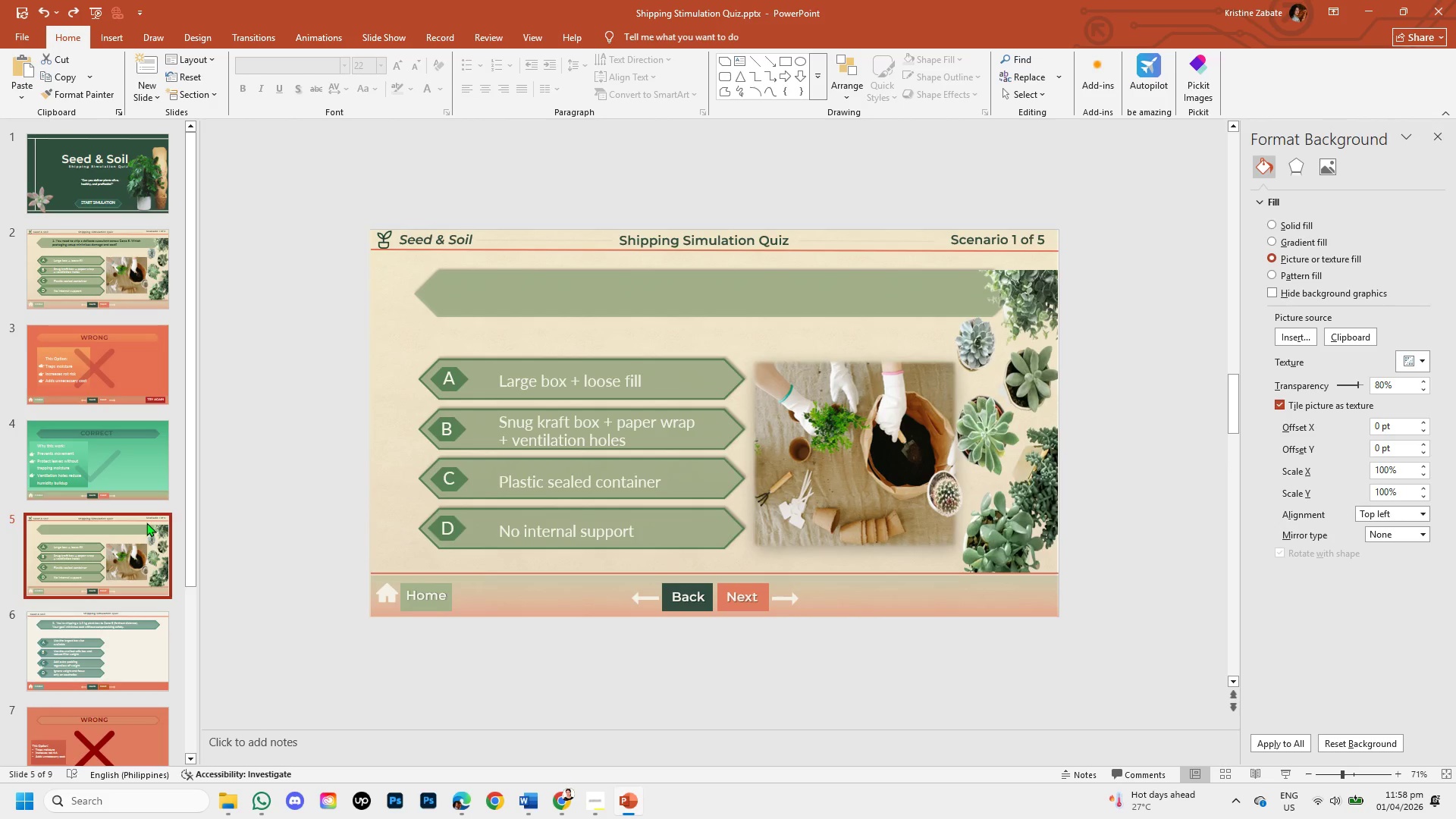 
key(Control+Z)
 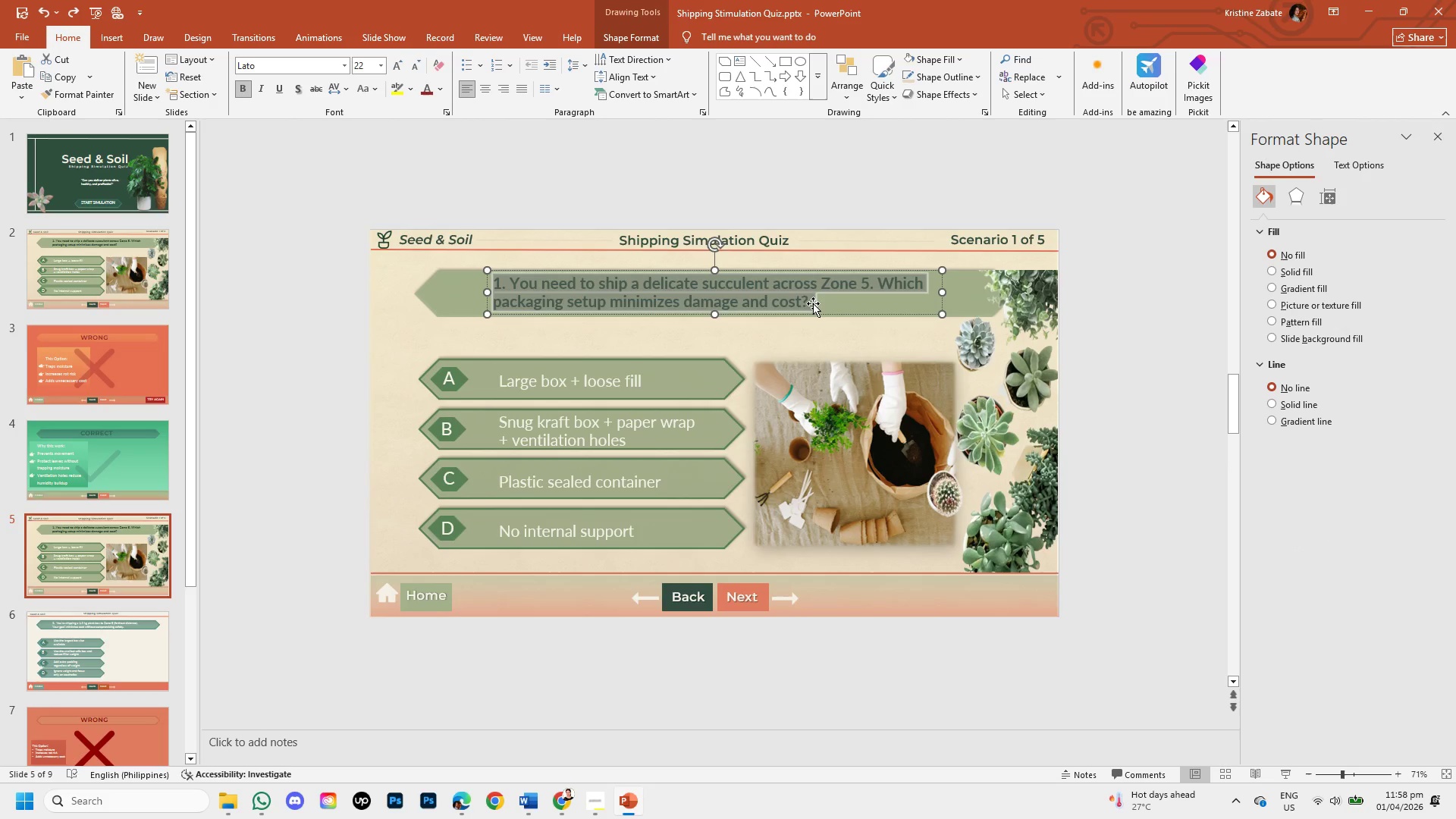 
left_click([808, 301])
 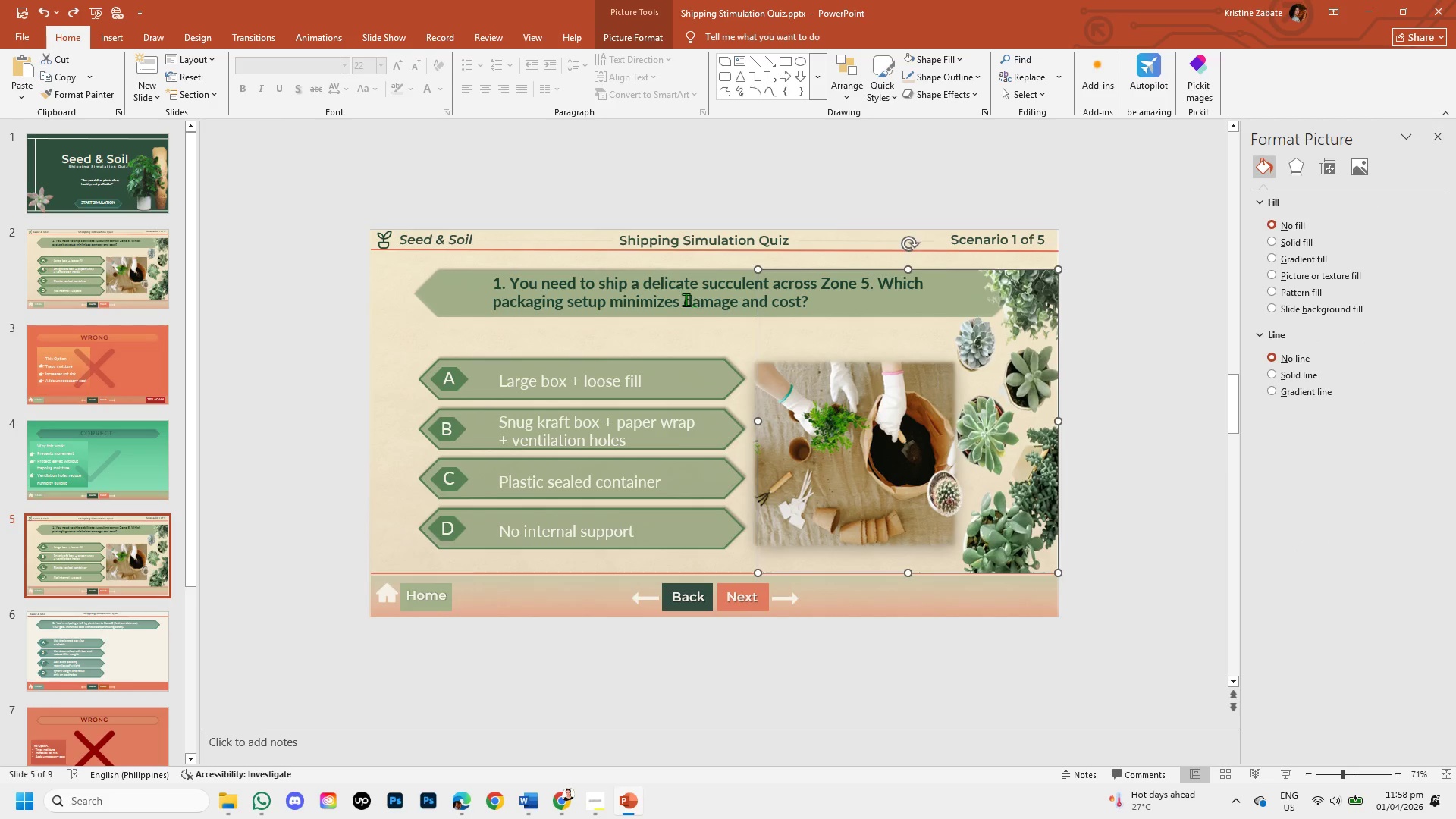 
left_click([686, 300])
 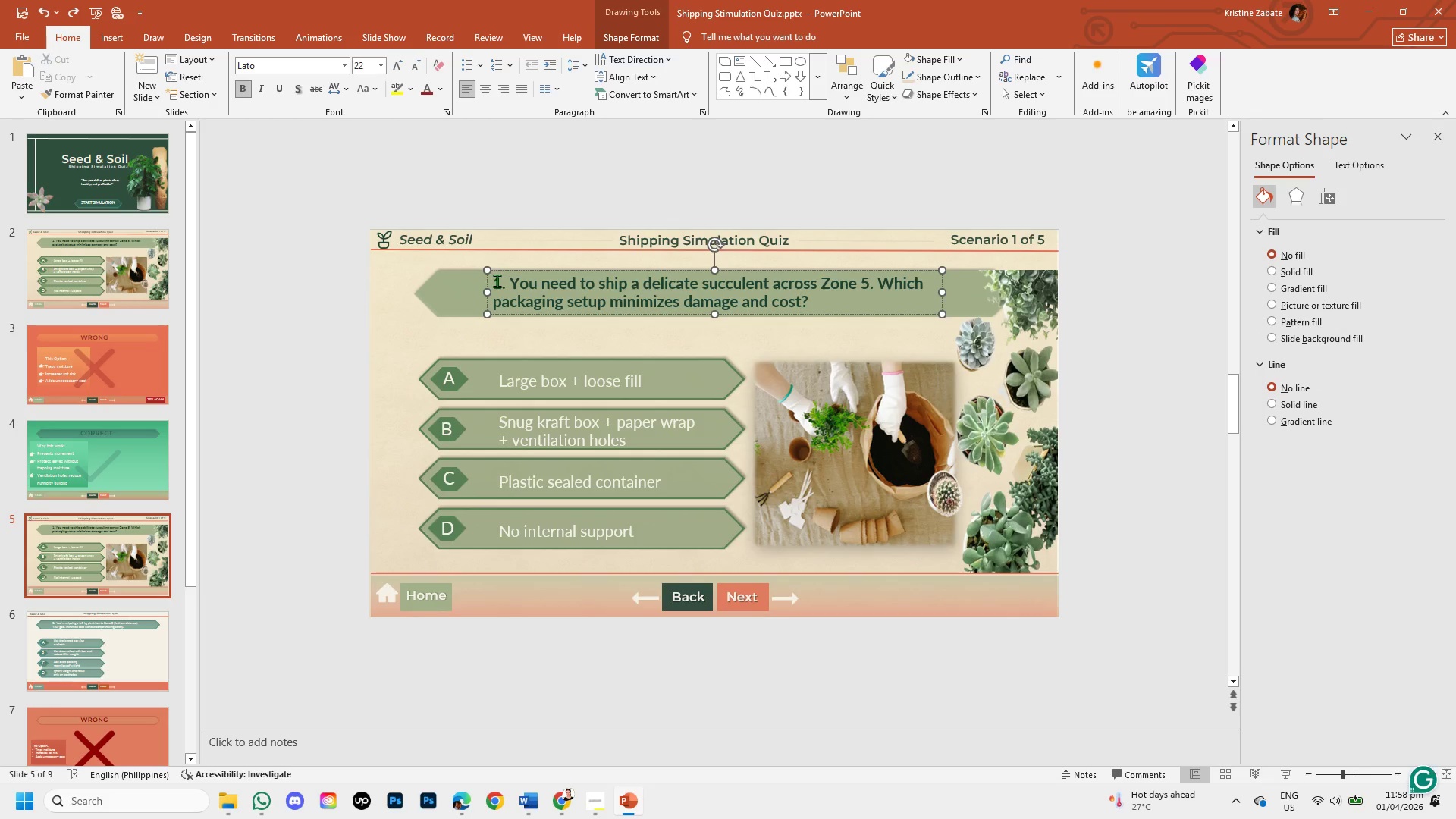 
left_click_drag(start_coordinate=[493, 281], to_coordinate=[815, 308])
 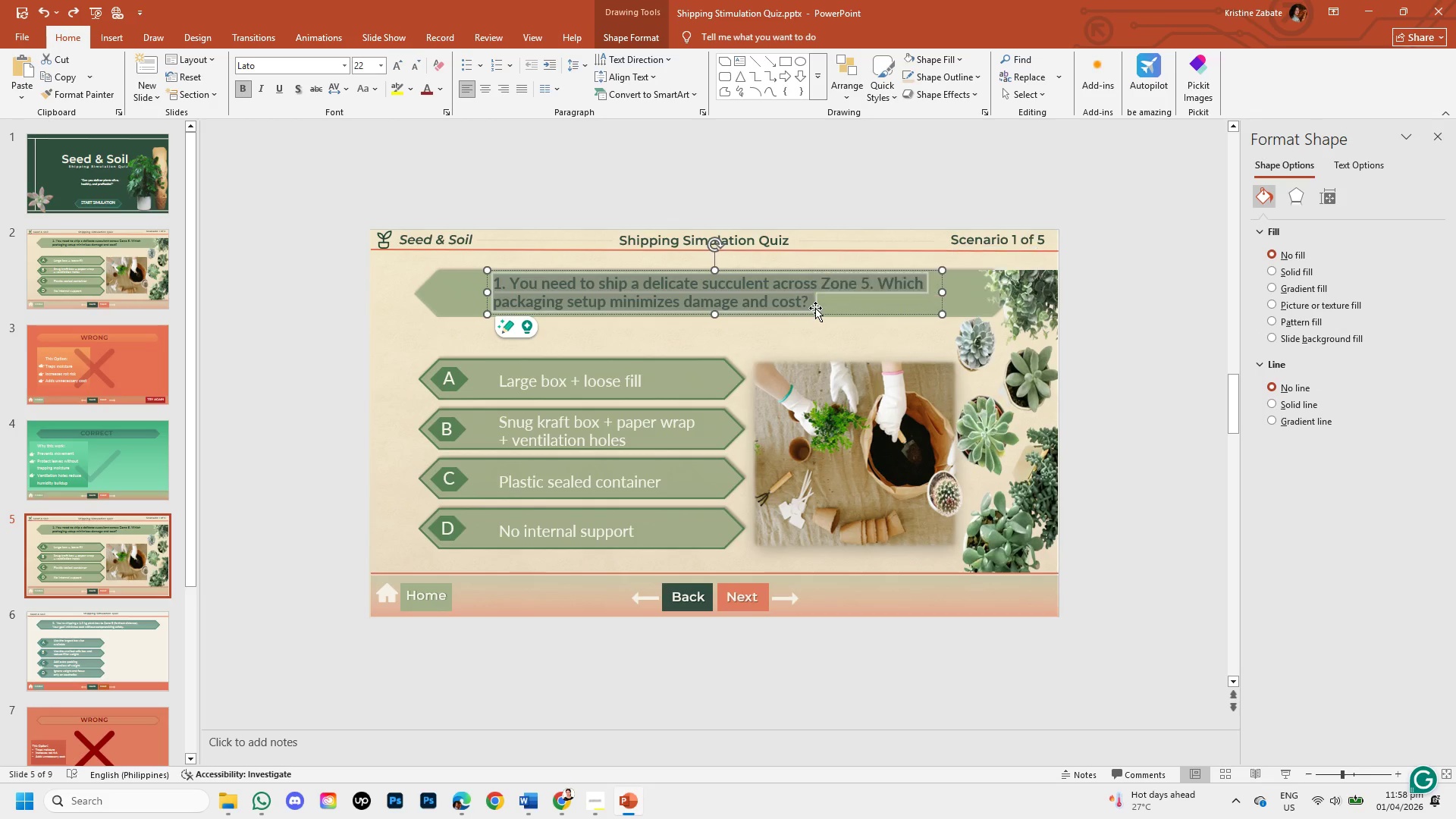 
key(Backspace)
 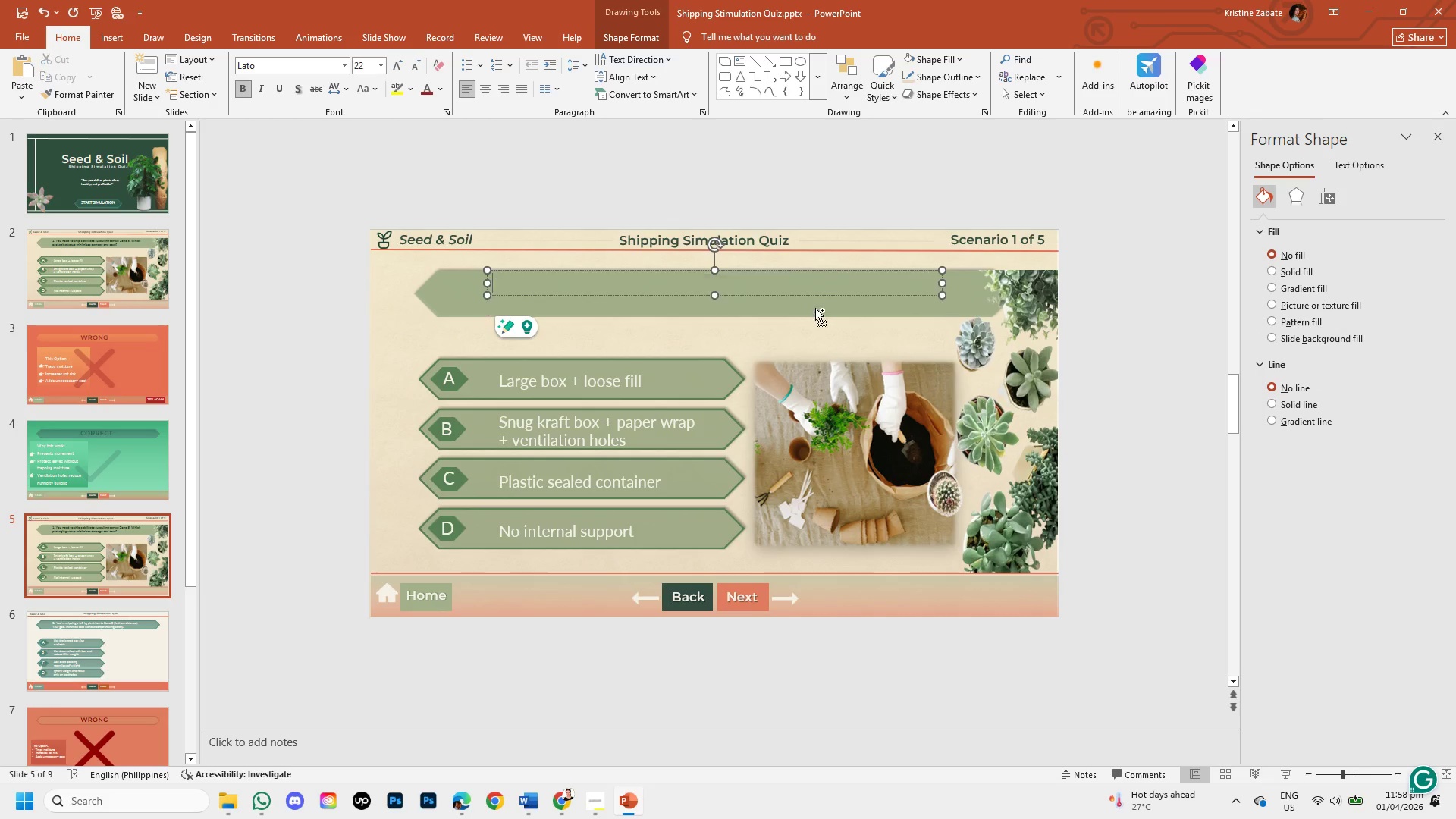 
key(Control+V)
 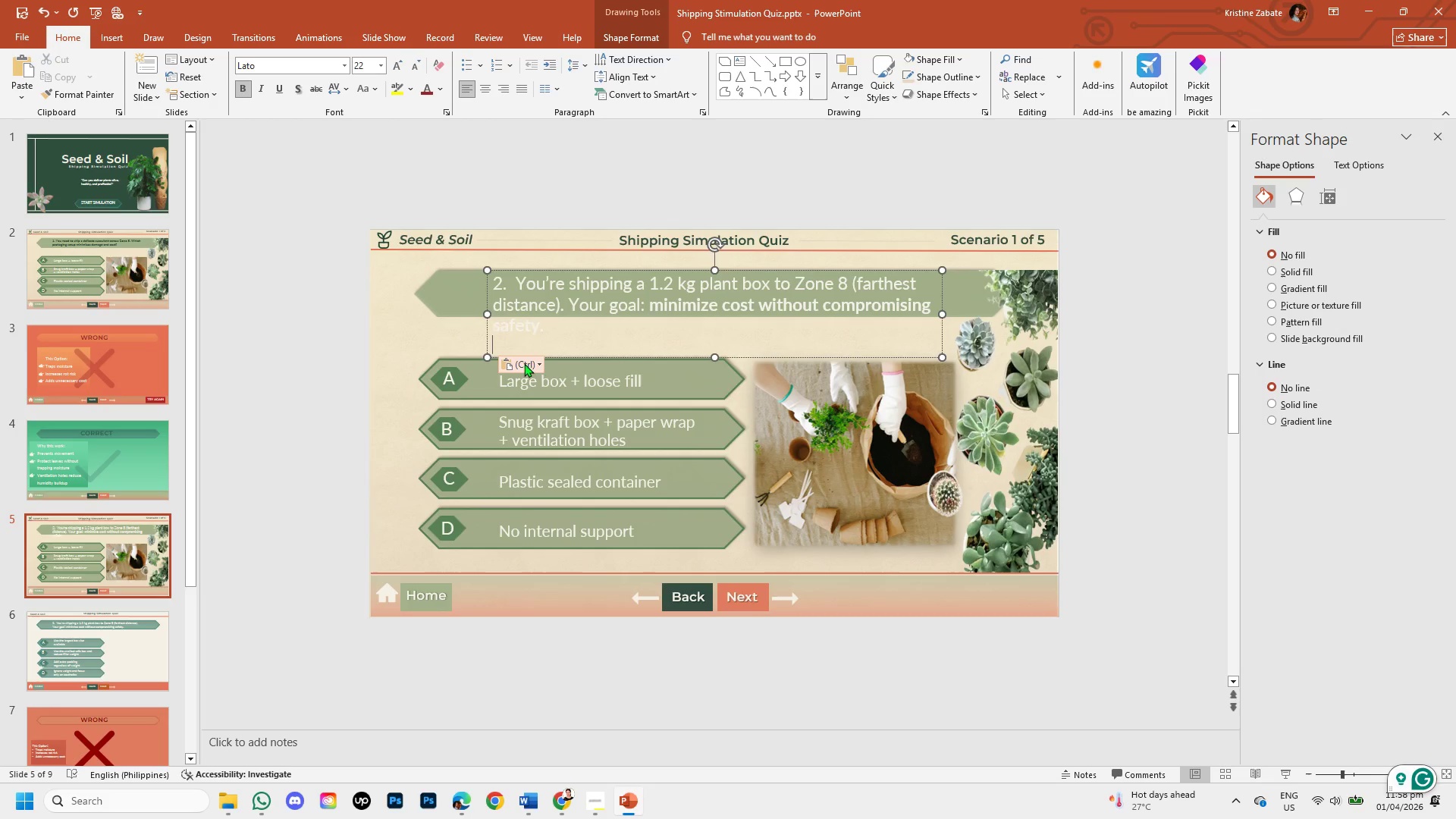 
left_click([537, 362])
 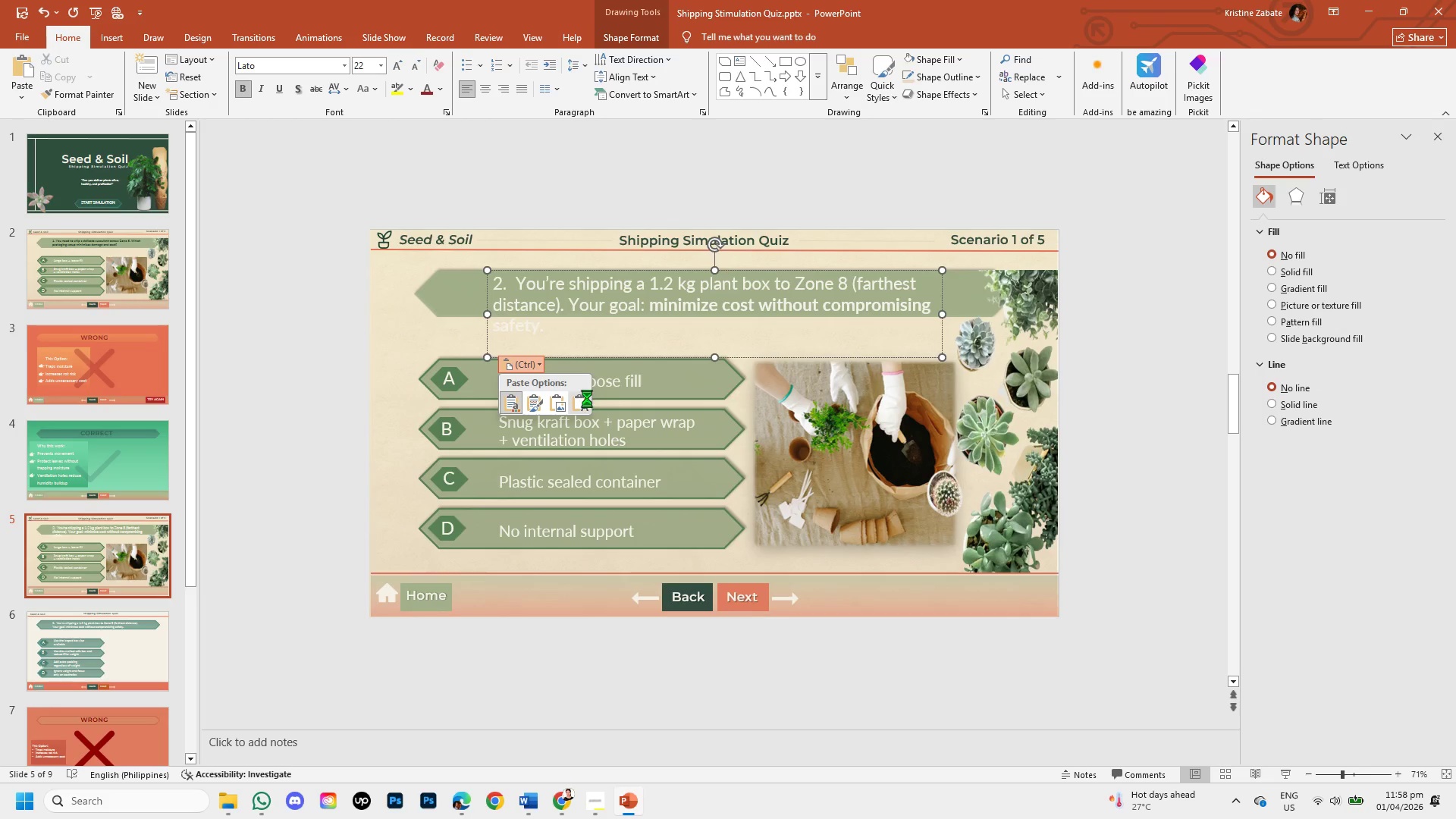 
left_click([587, 398])
 